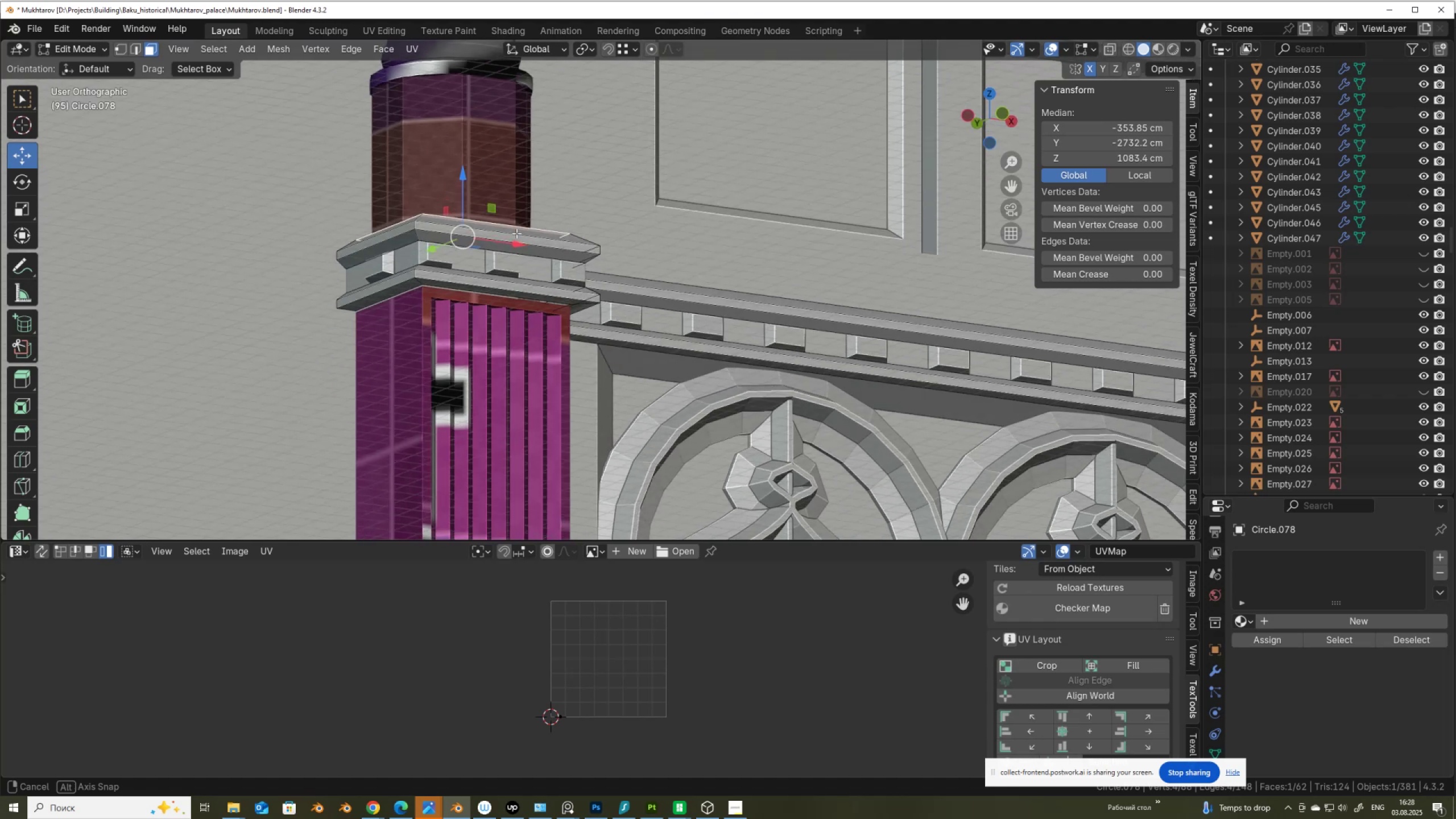 
key(Alt+AltLeft)
 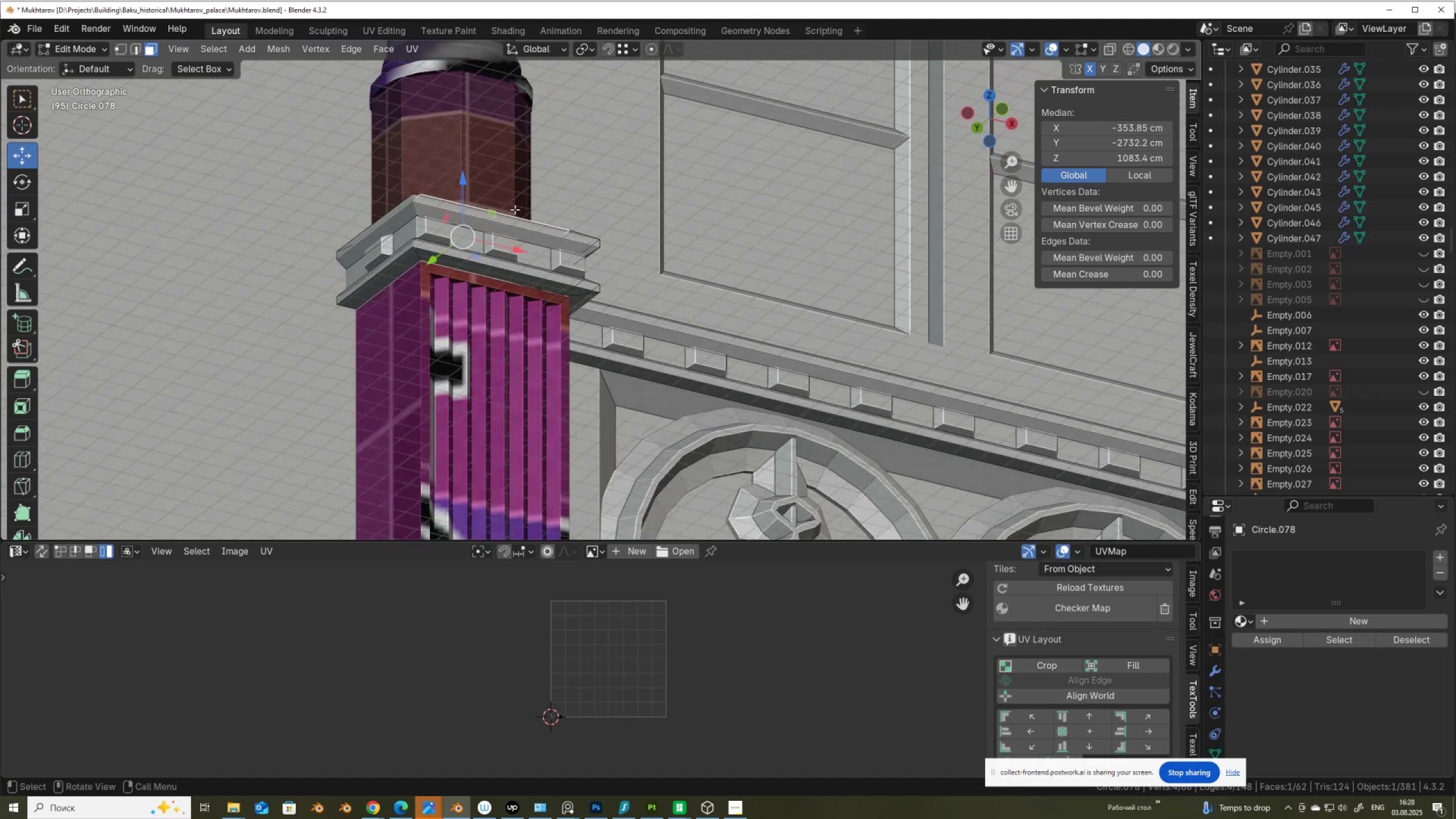 
key(Alt+Z)
 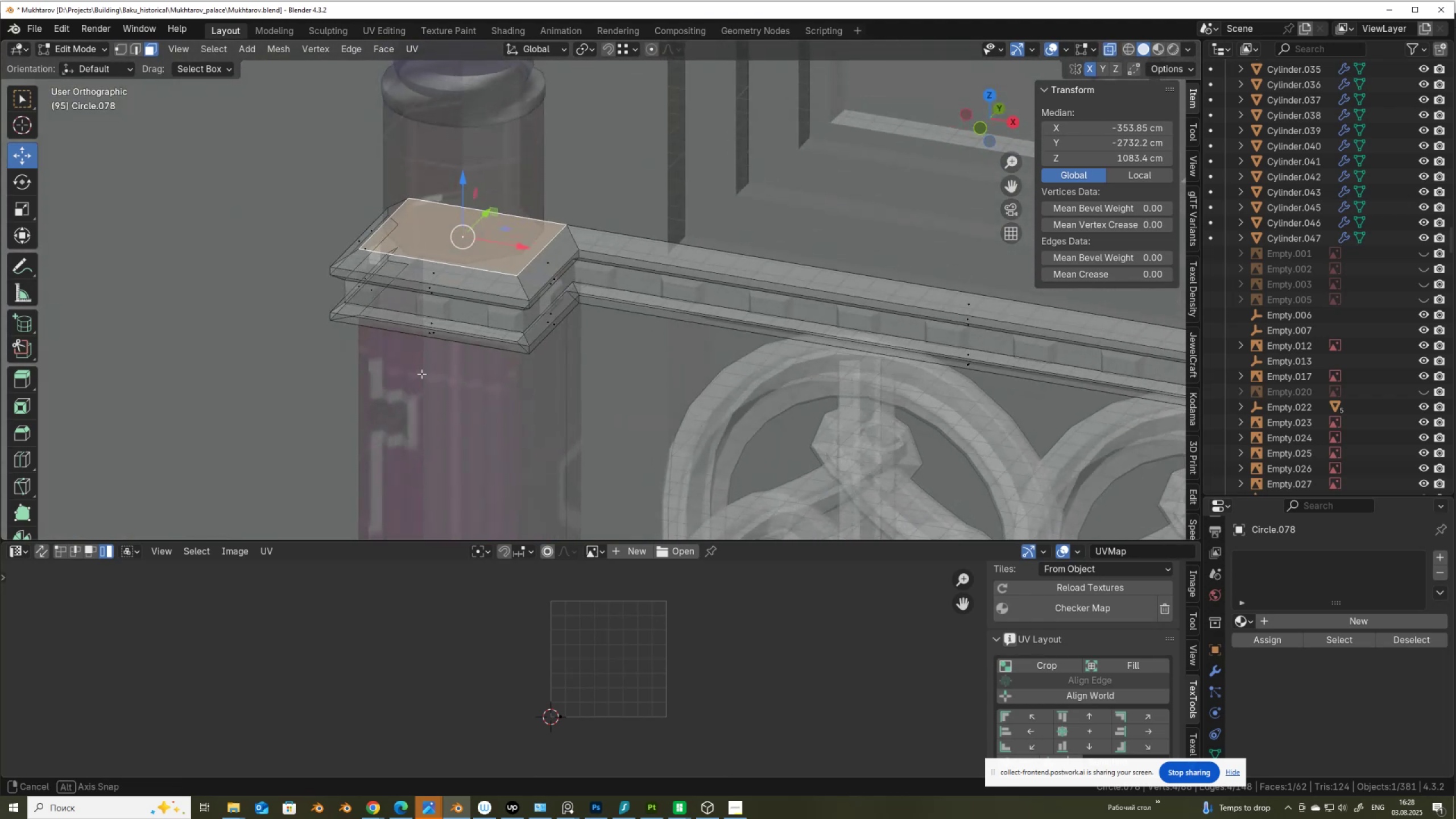 
key(2)
 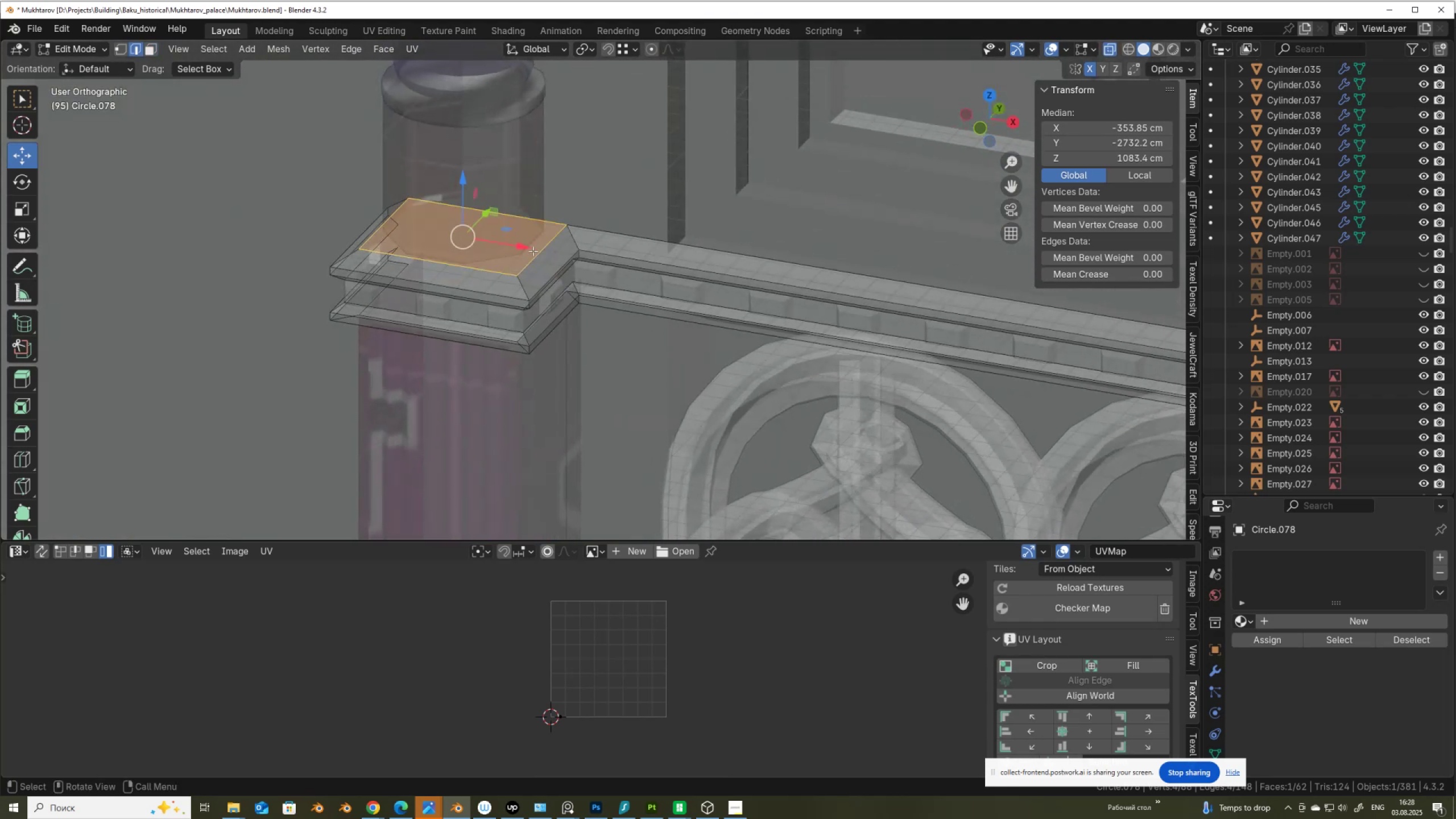 
key(Alt+AltLeft)
 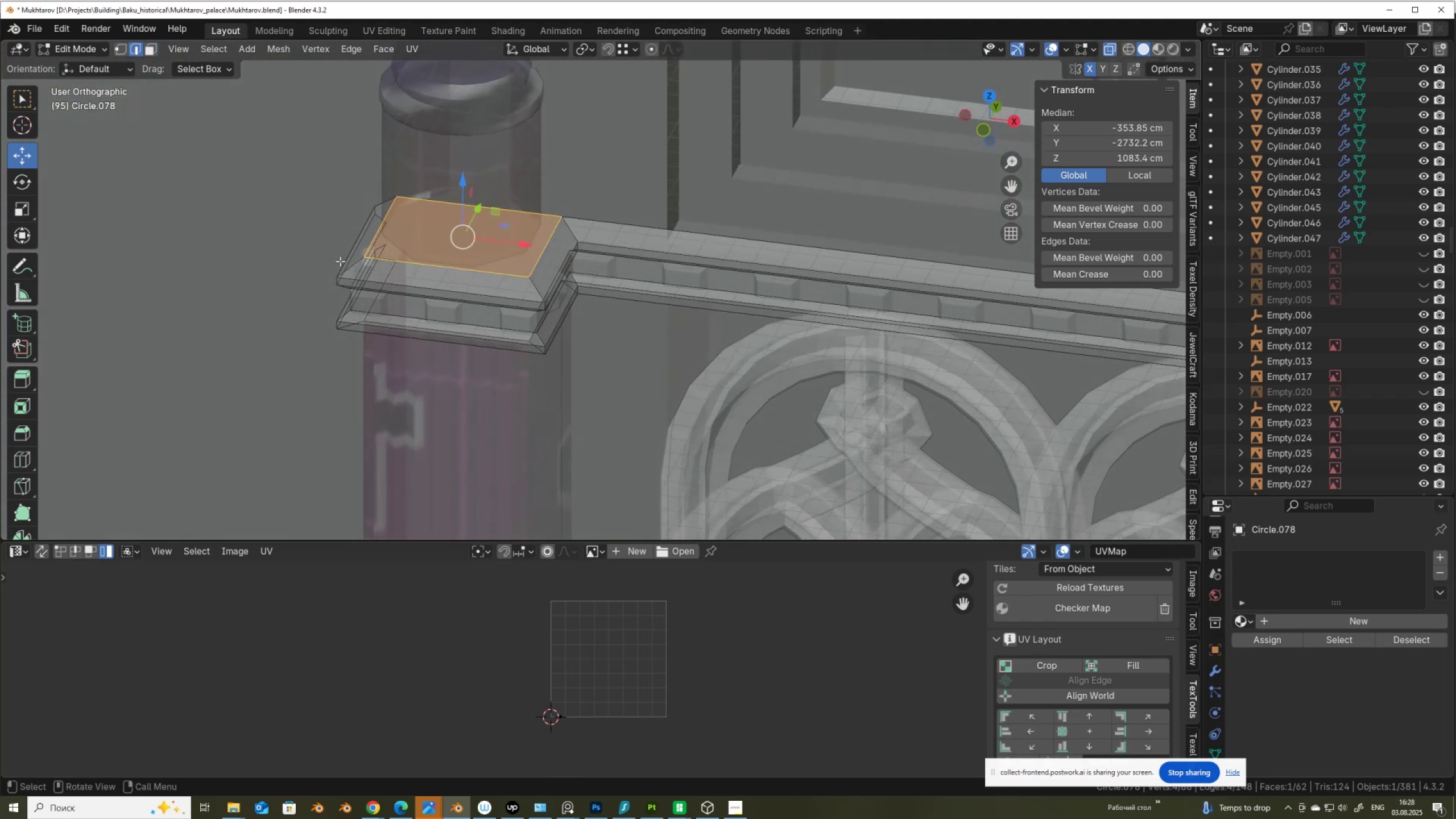 
left_click([353, 264])
 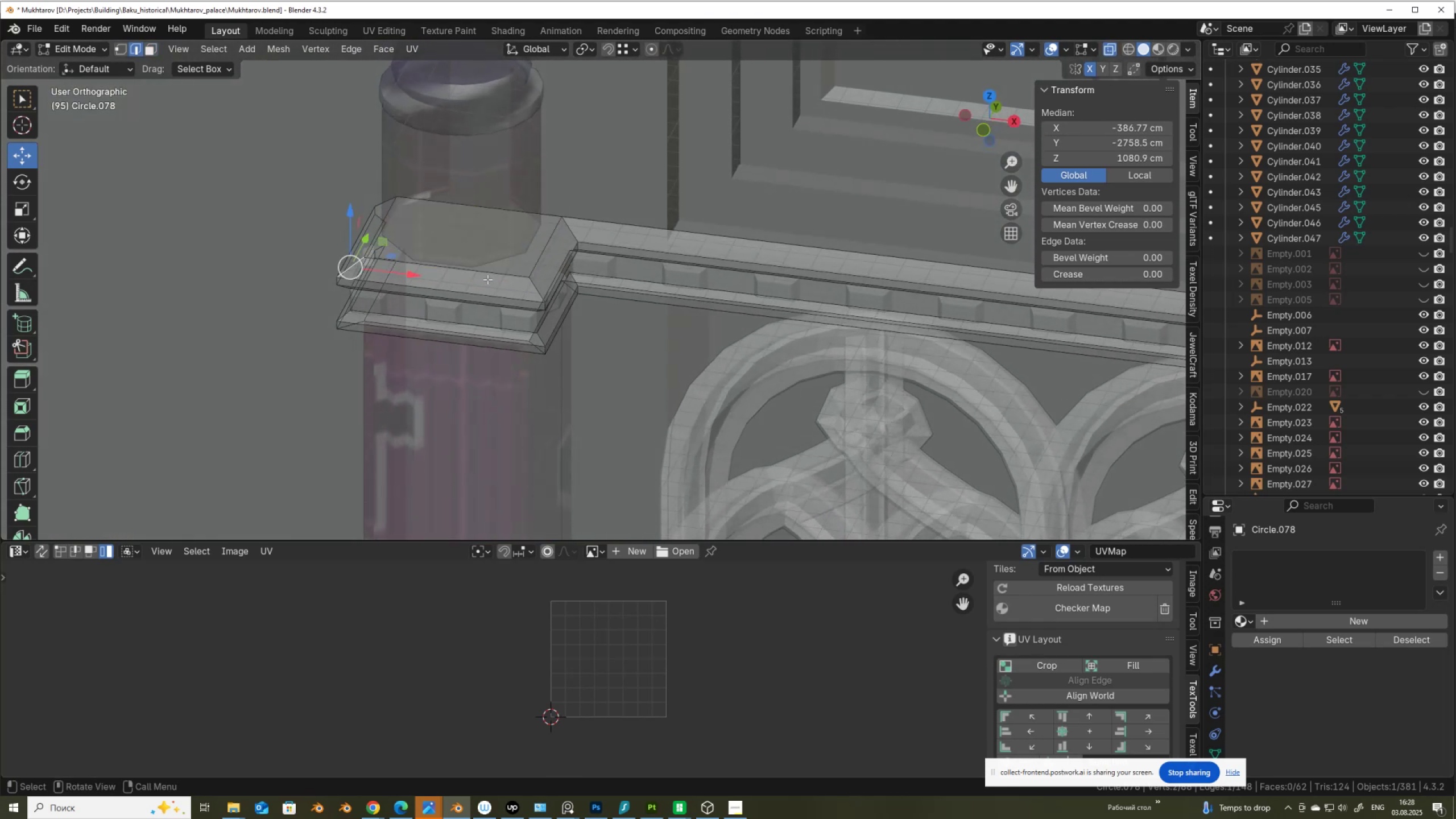 
key(Q)
 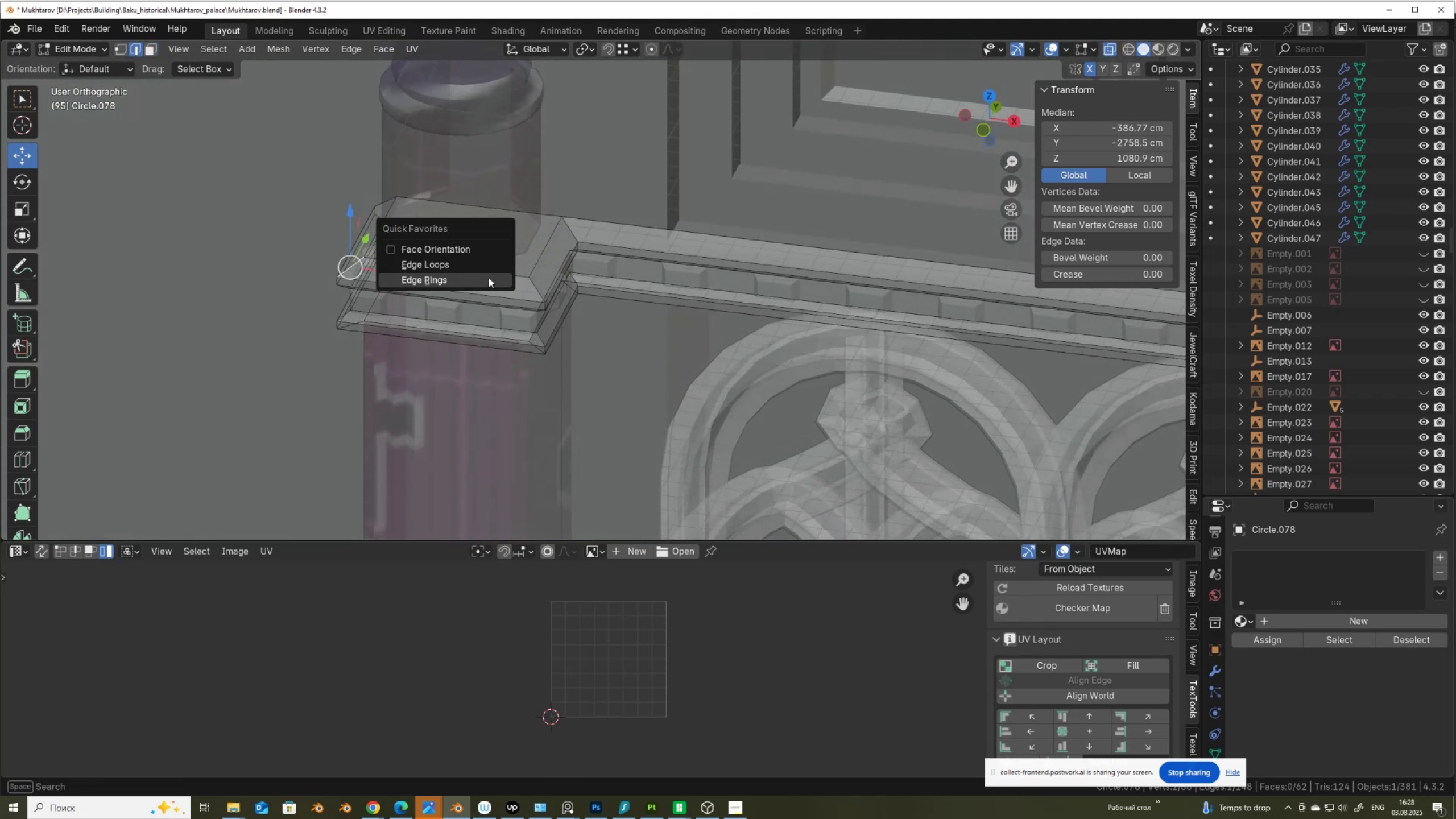 
left_click([489, 278])
 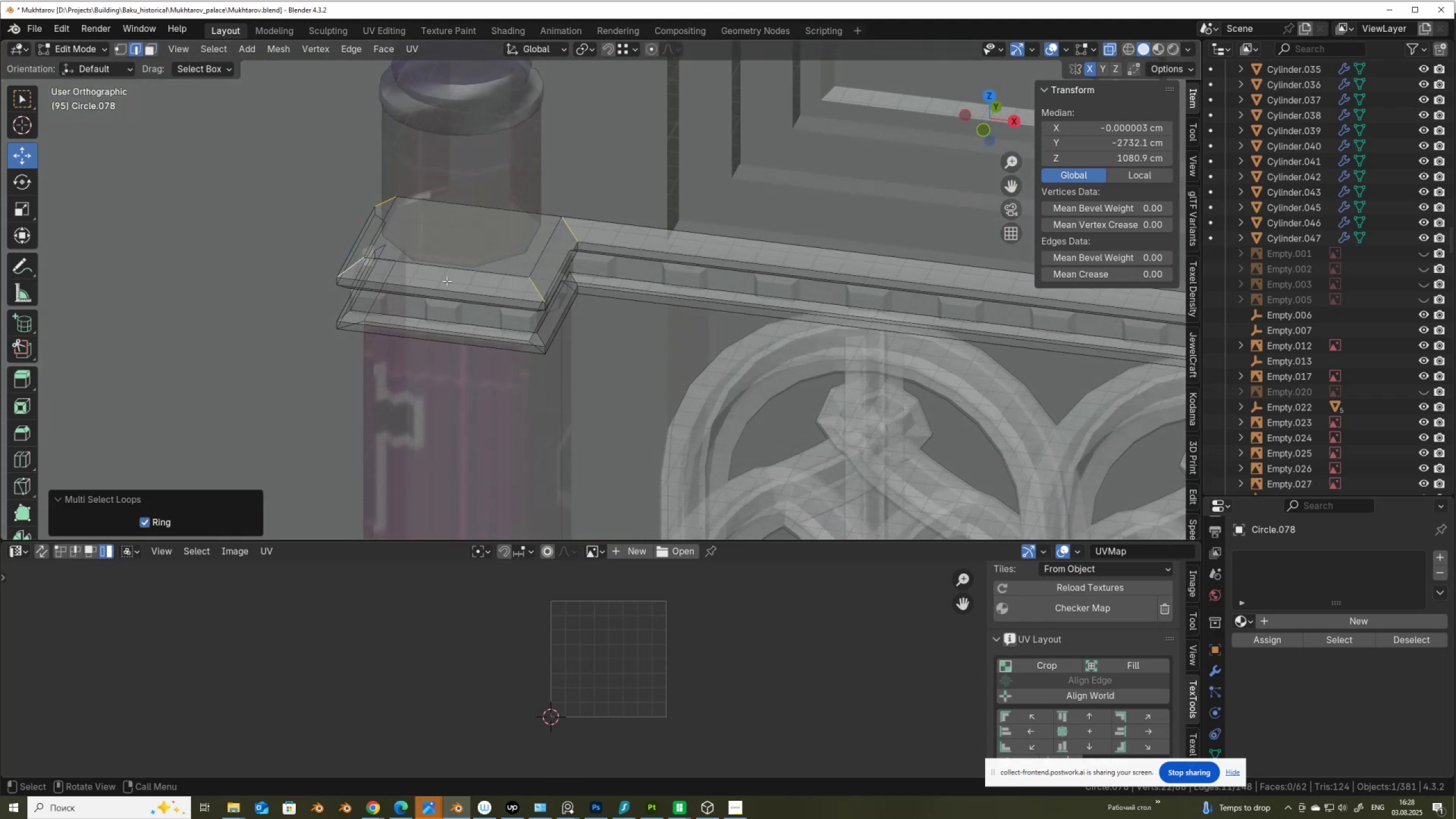 
scroll: coordinate [525, 286], scroll_direction: down, amount: 6.0
 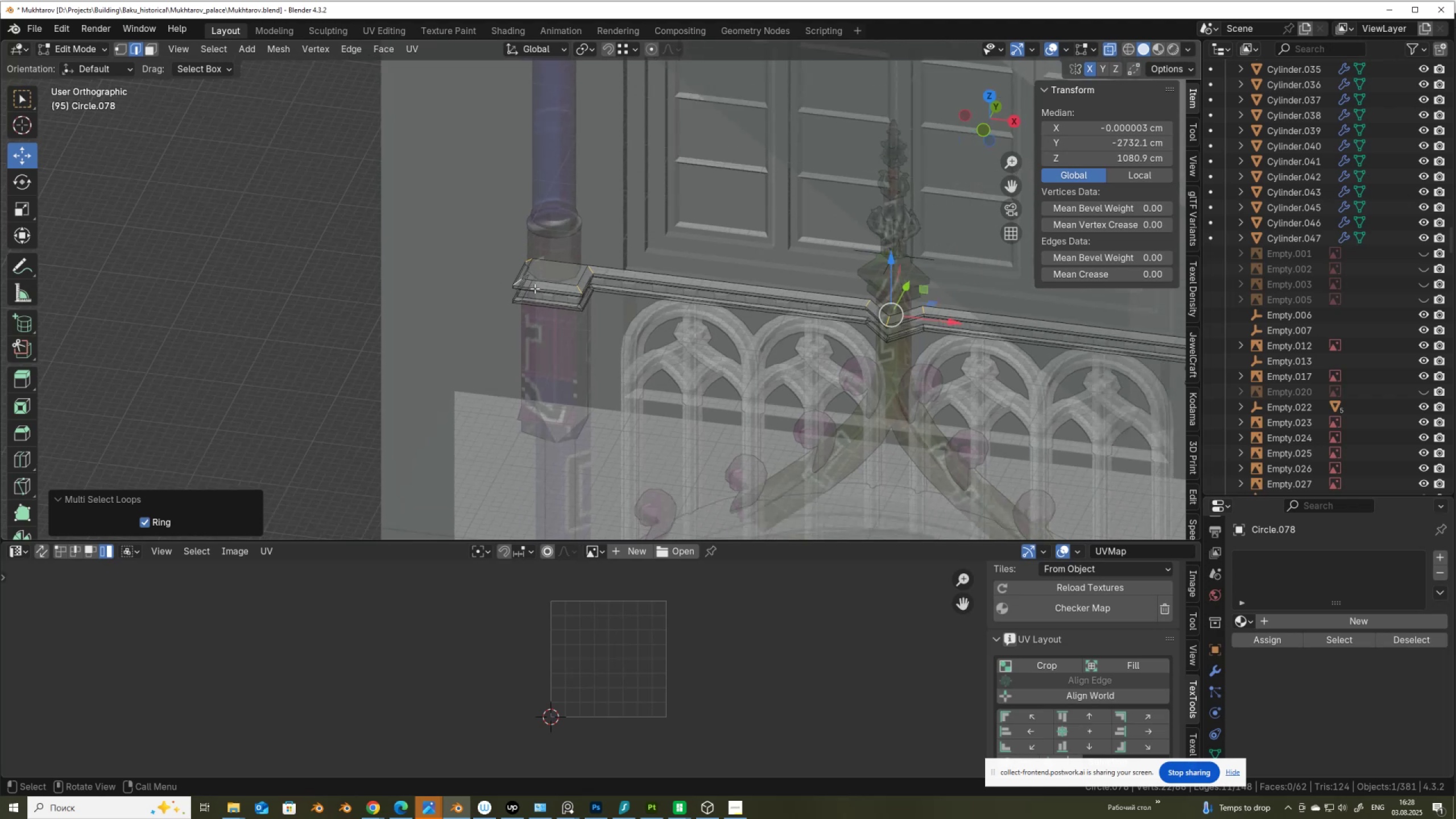 
key(Q)
 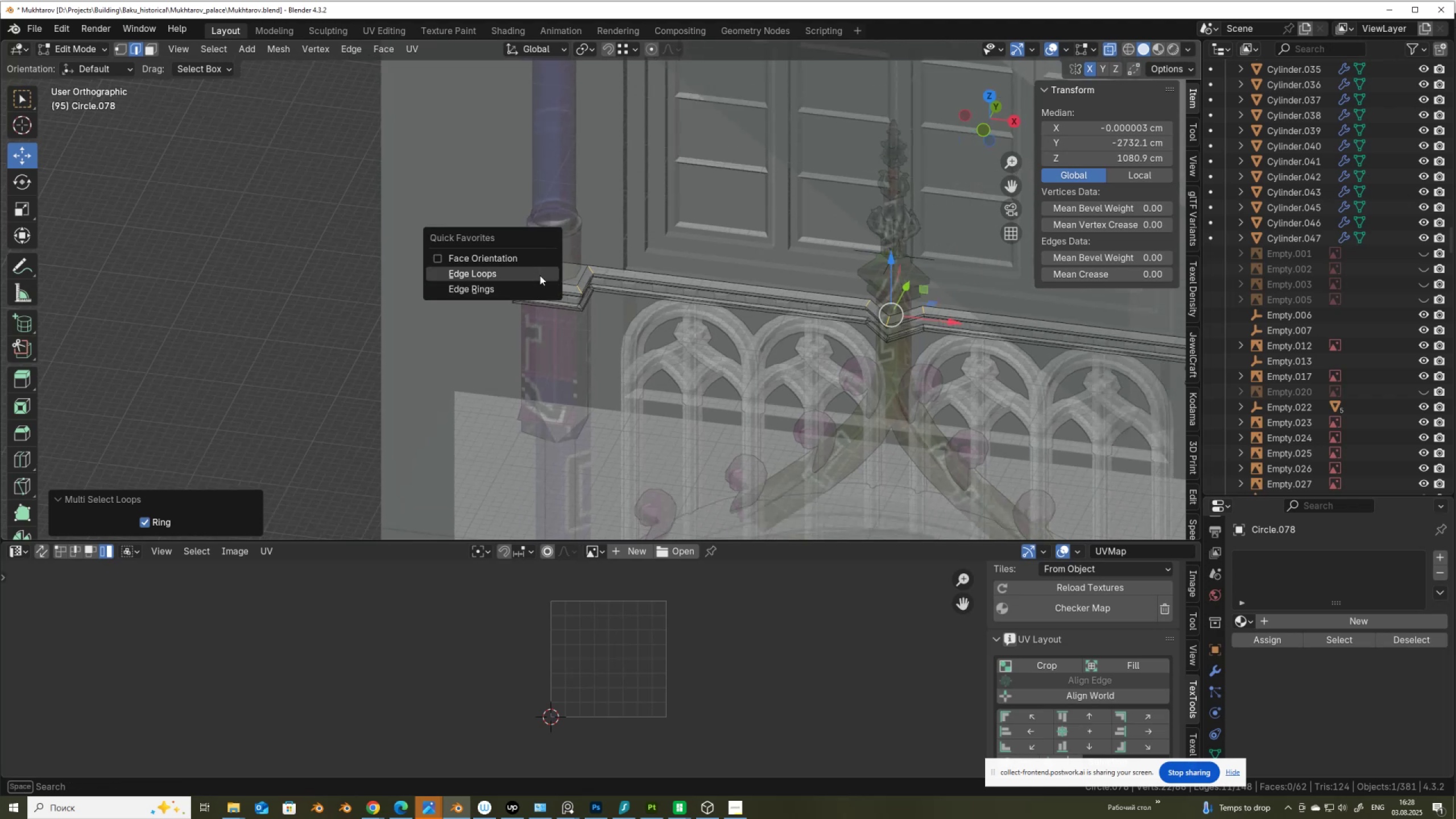 
left_click([540, 273])
 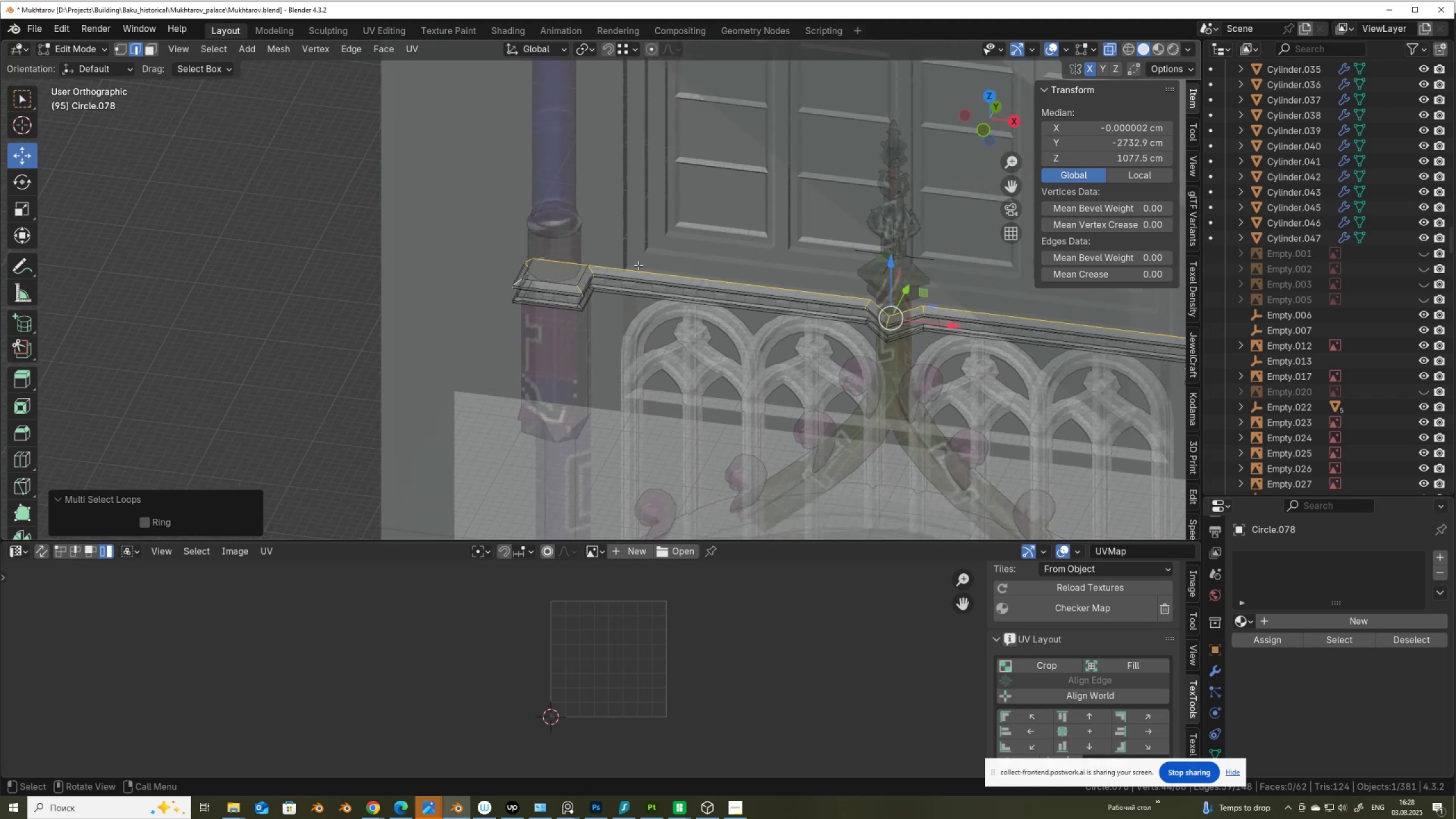 
right_click([638, 265])
 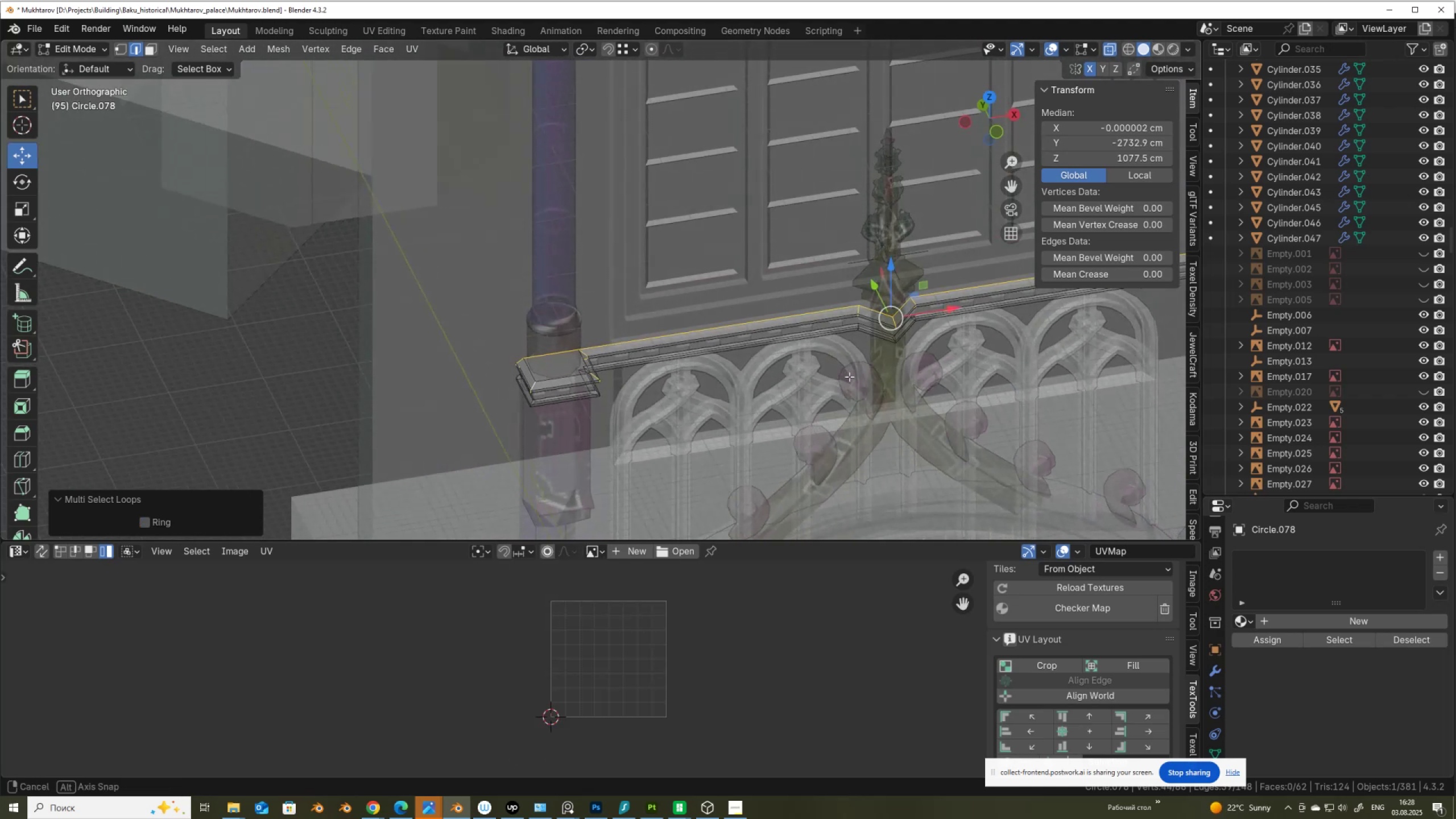 
right_click([862, 351])
 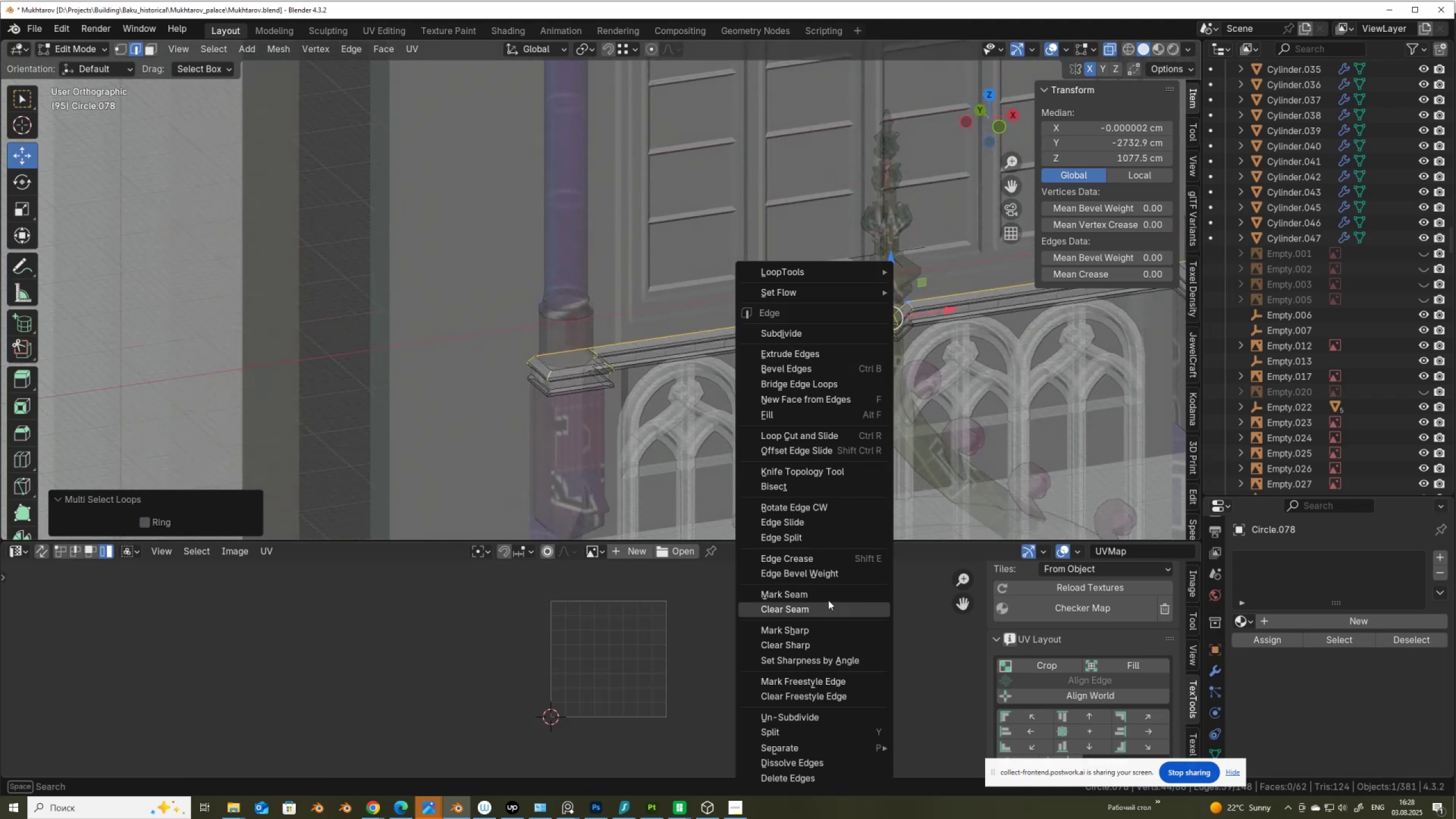 
left_click([830, 592])
 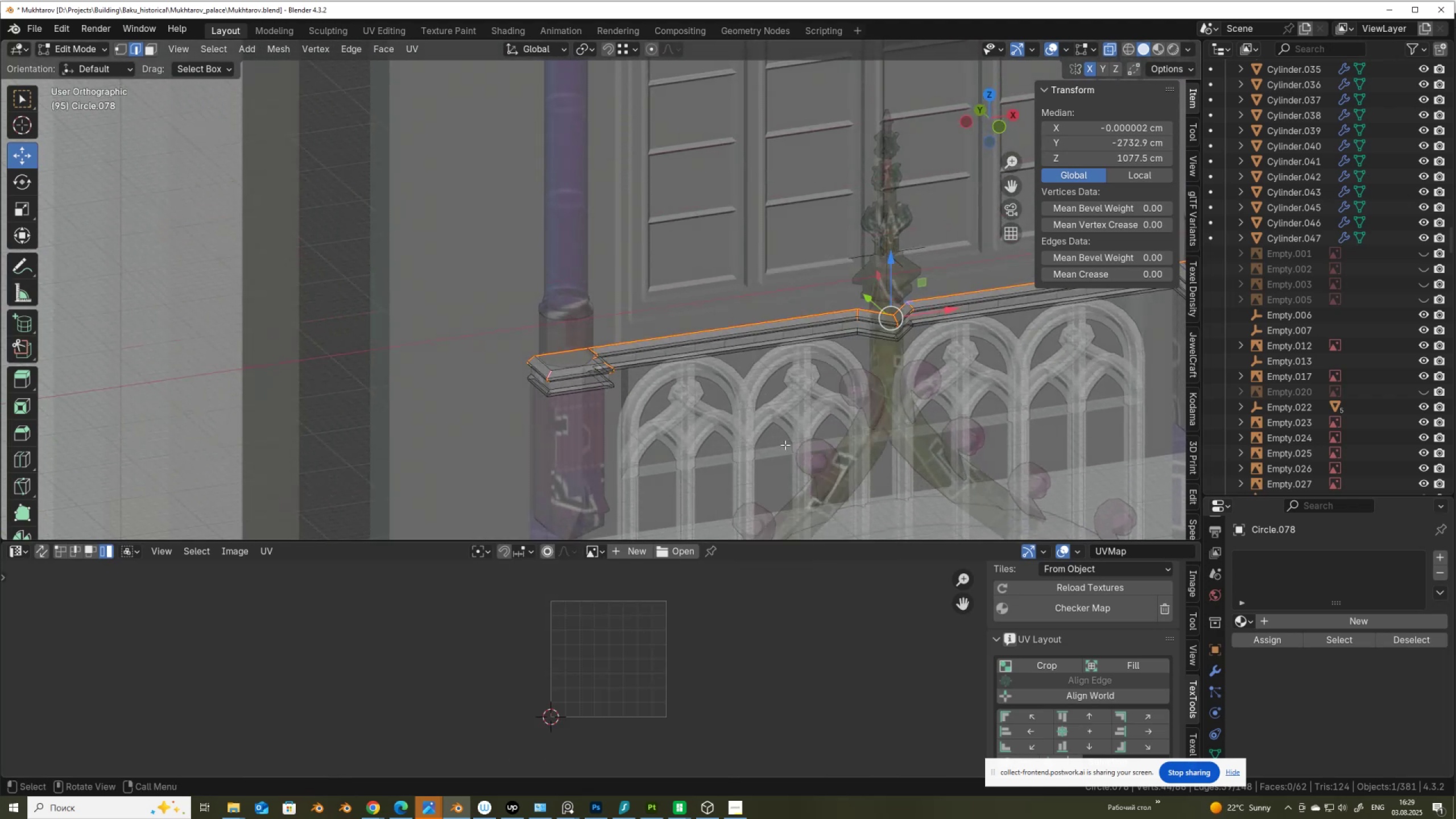 
type(anm)
 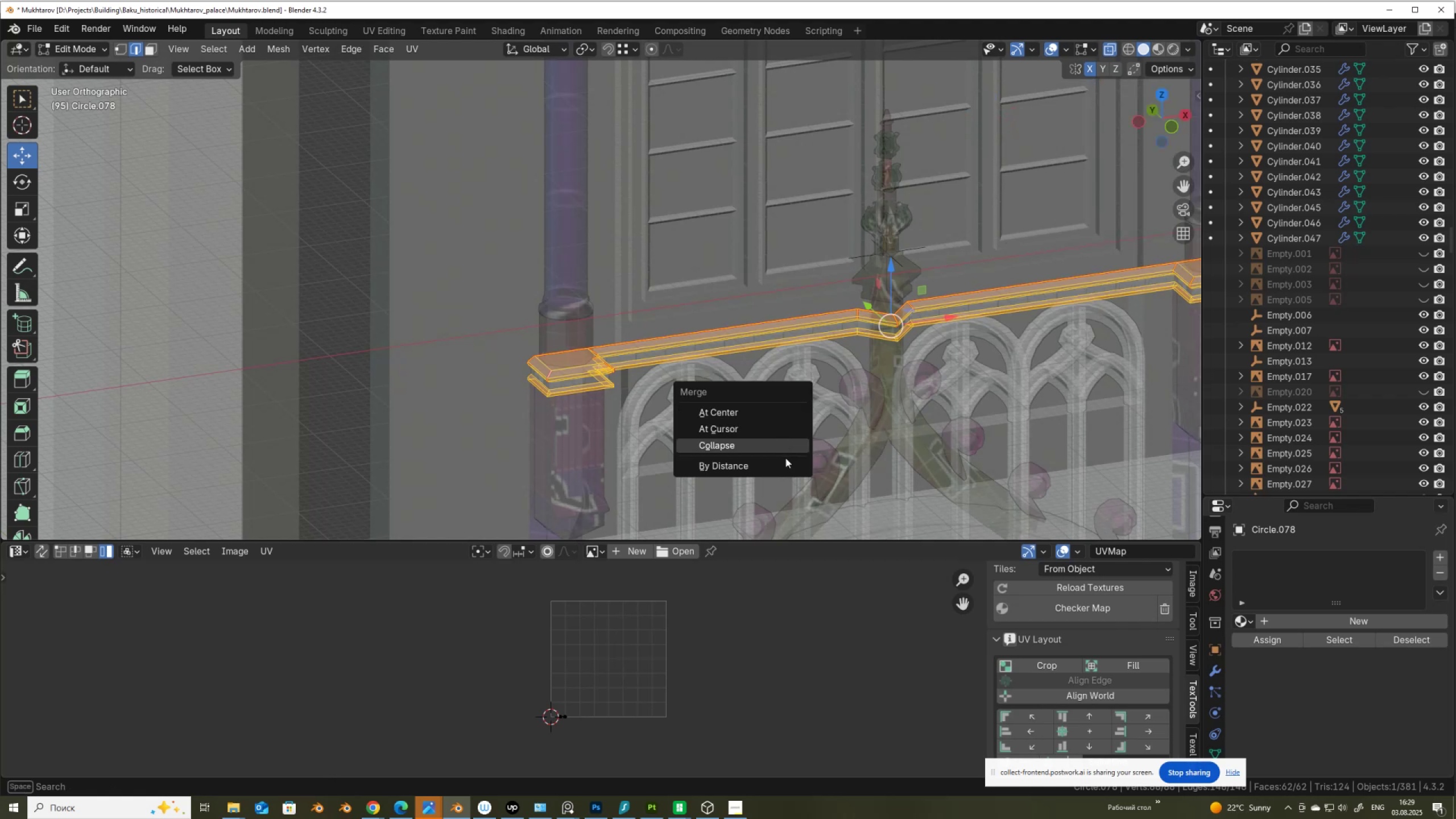 
left_click([783, 465])
 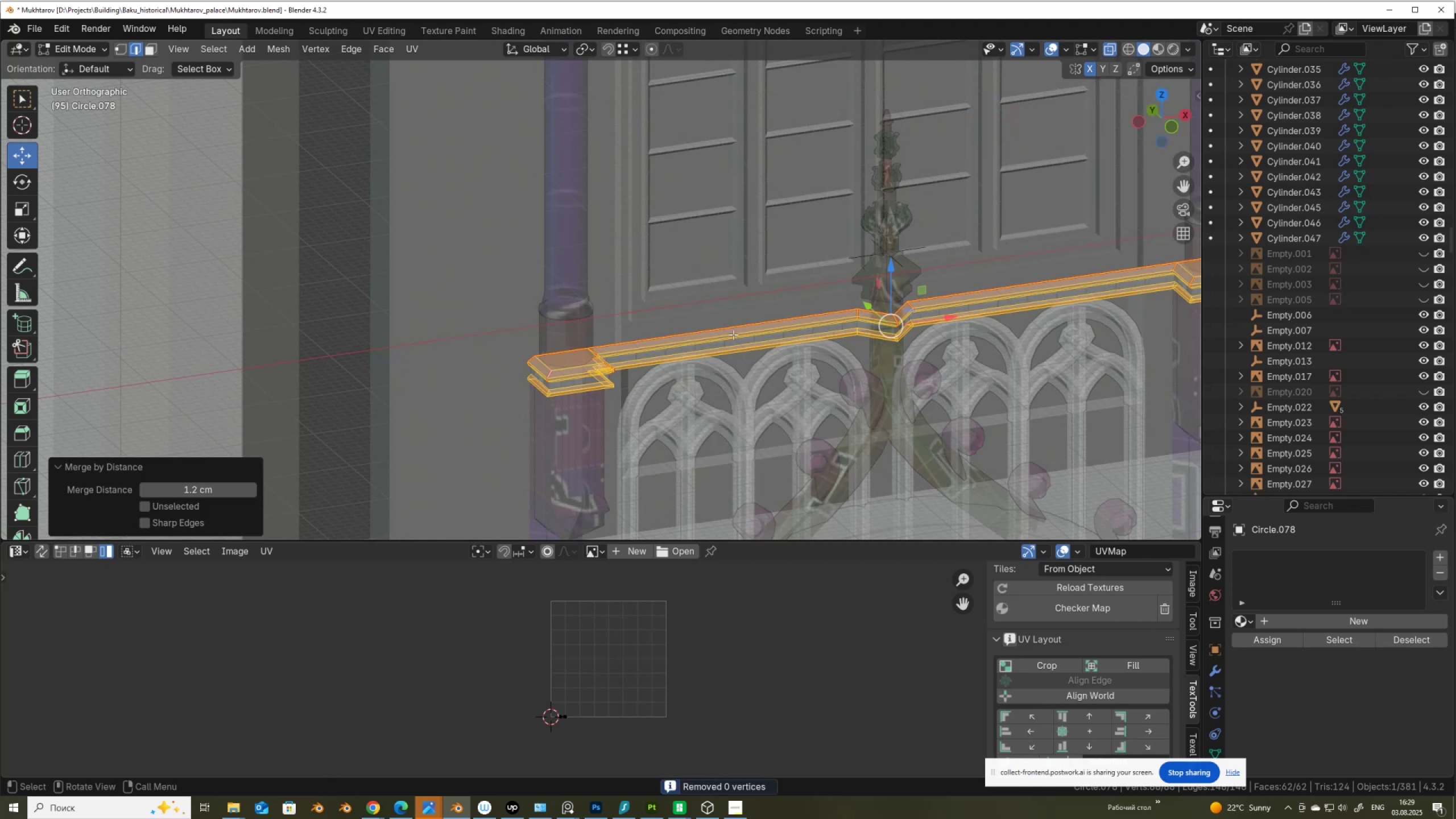 
scroll: coordinate [722, 317], scroll_direction: up, amount: 5.0
 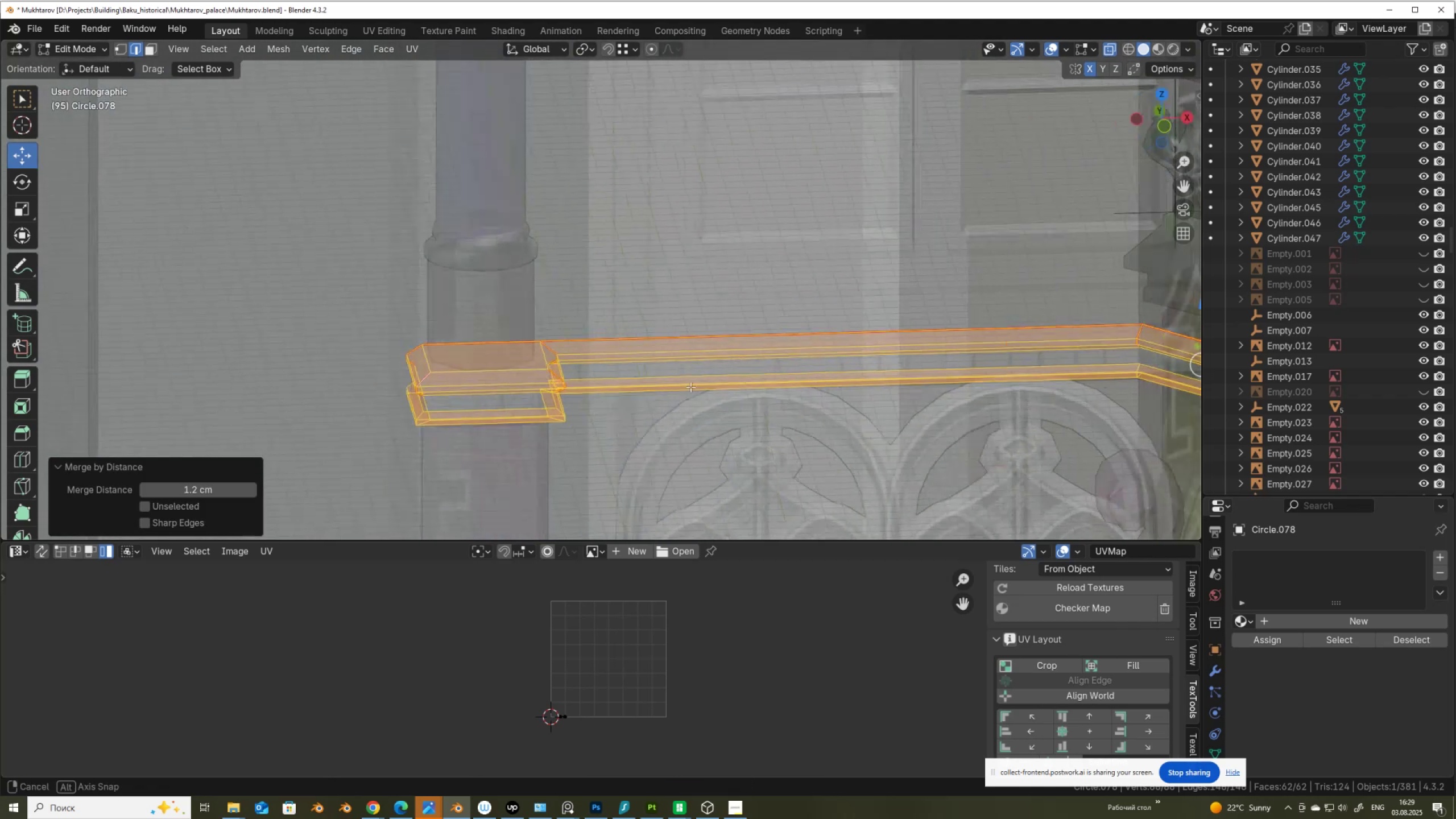 
hold_key(key=ShiftLeft, duration=0.41)
 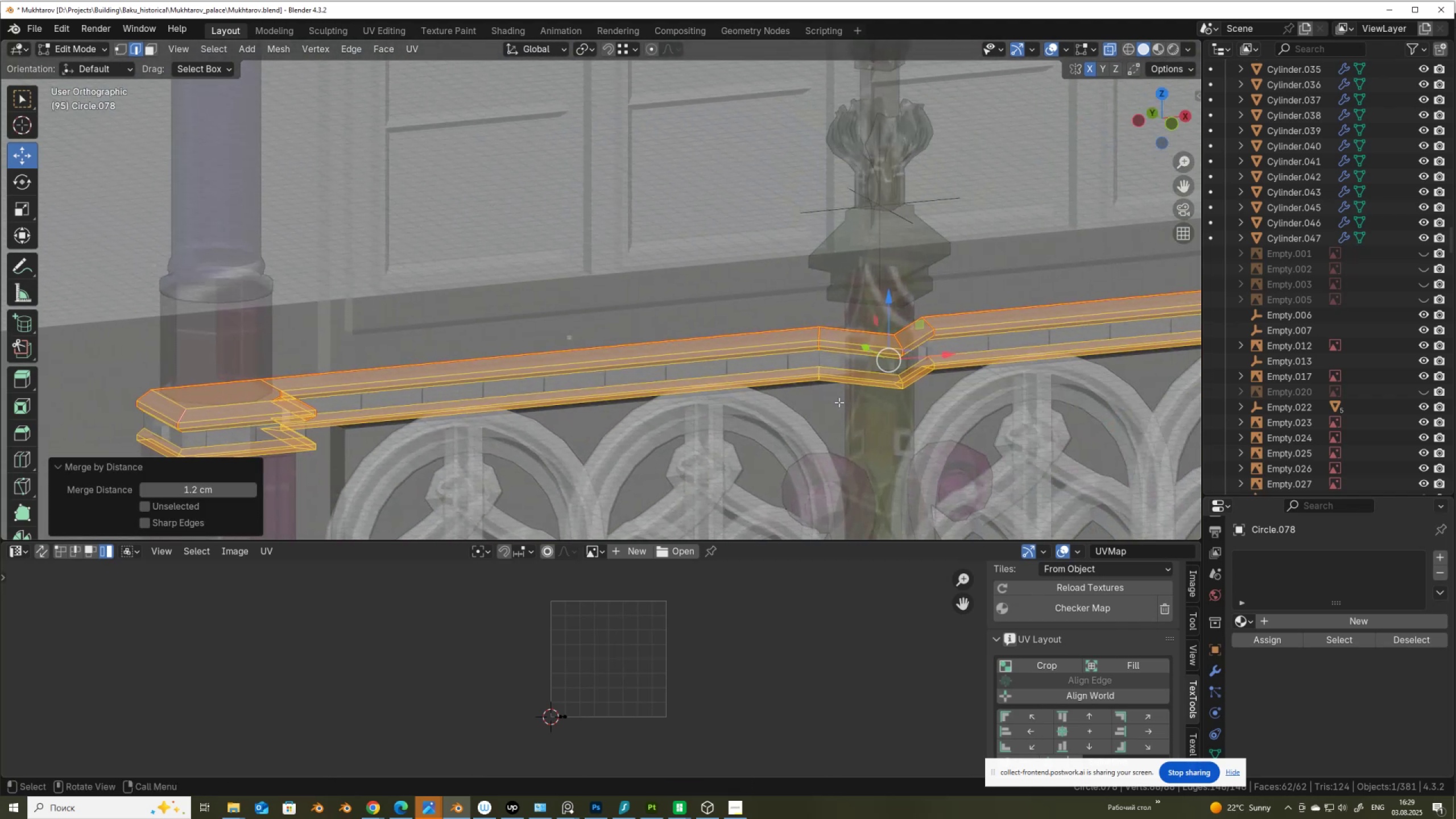 
left_click_drag(start_coordinate=[838, 402], to_coordinate=[808, 365])
 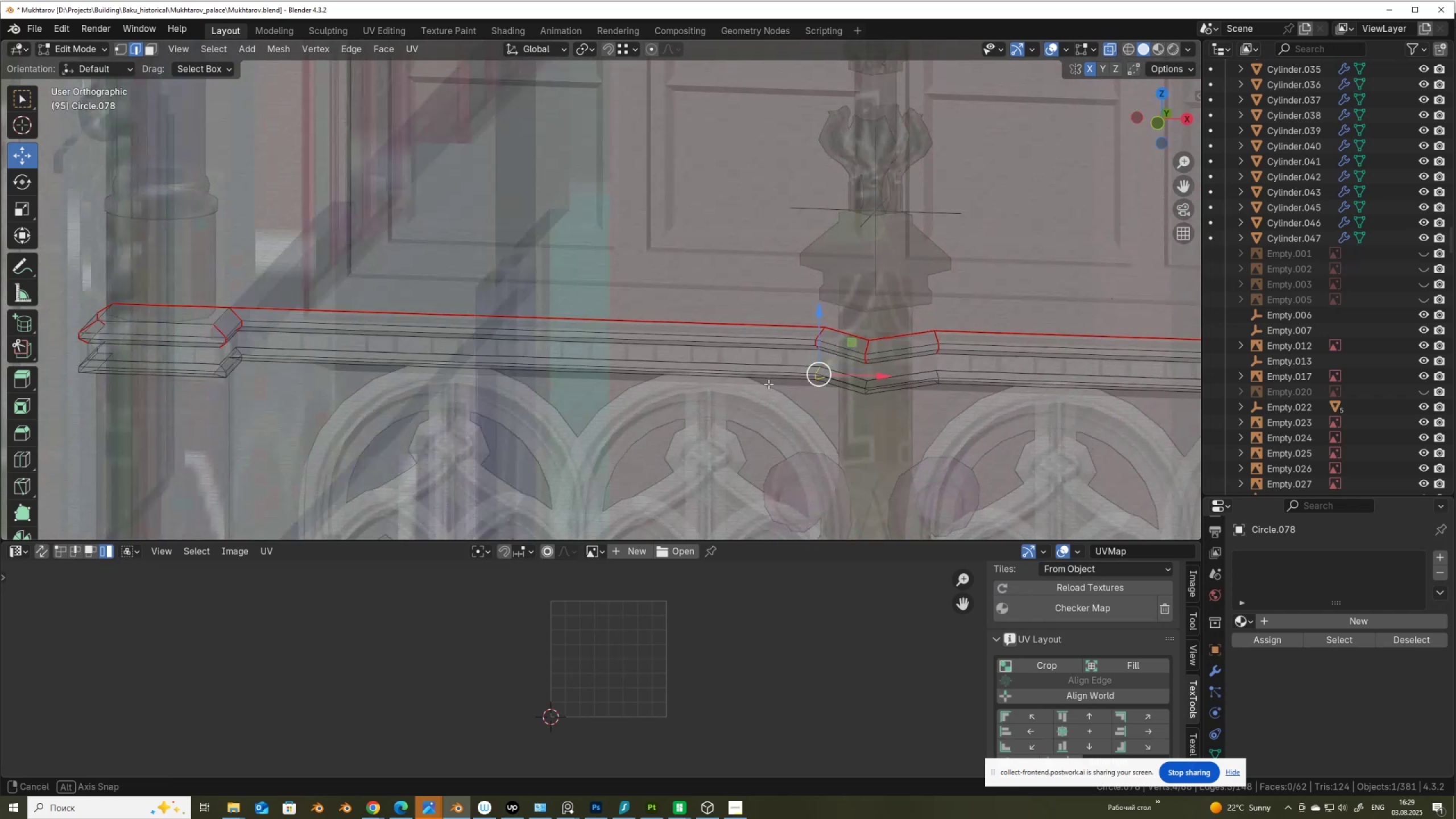 
hold_key(key=ShiftLeft, duration=1.11)
left_click_drag(start_coordinate=[951, 404], to_coordinate=[926, 369])
 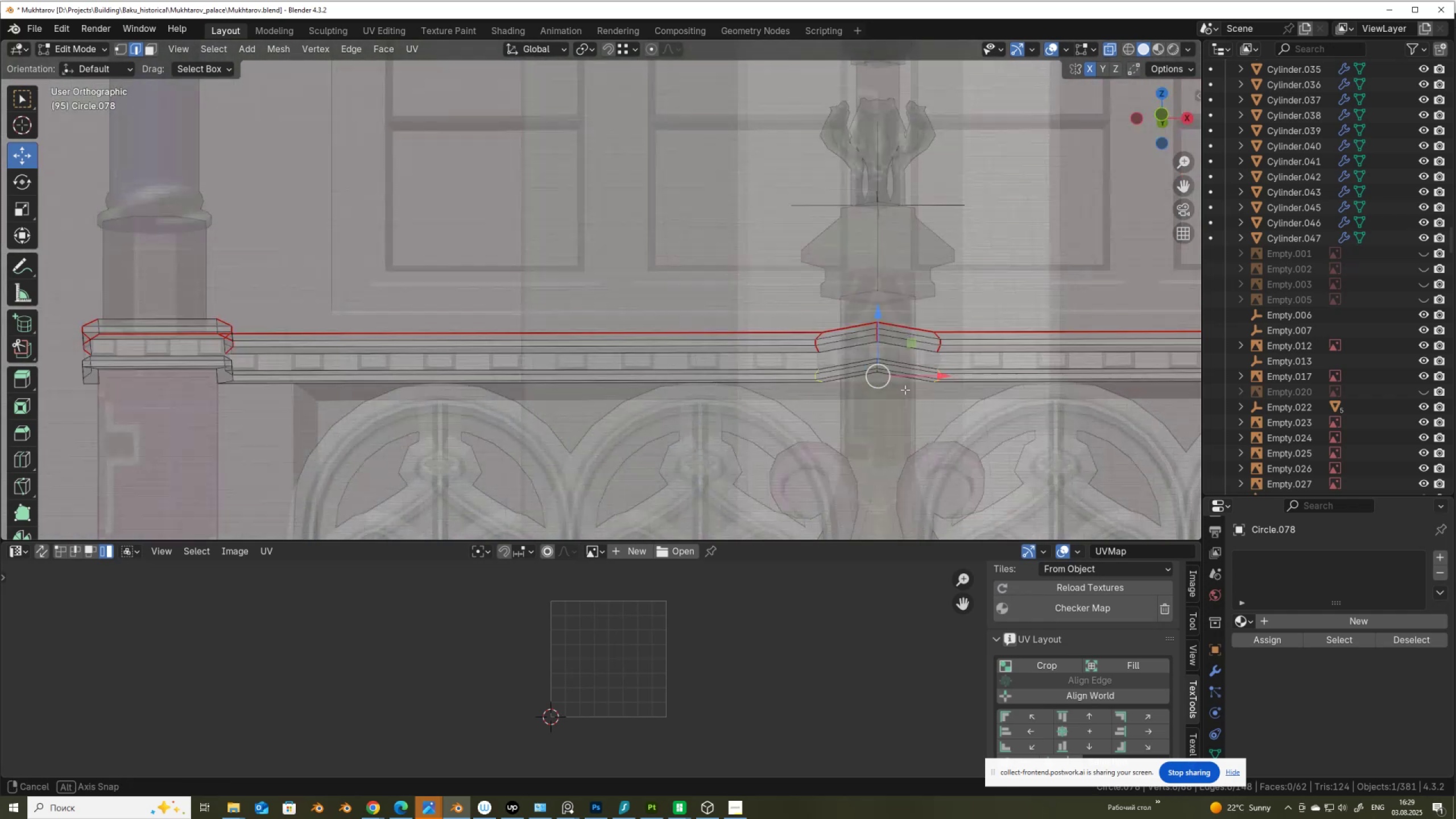 
hold_key(key=ShiftLeft, duration=0.78)
 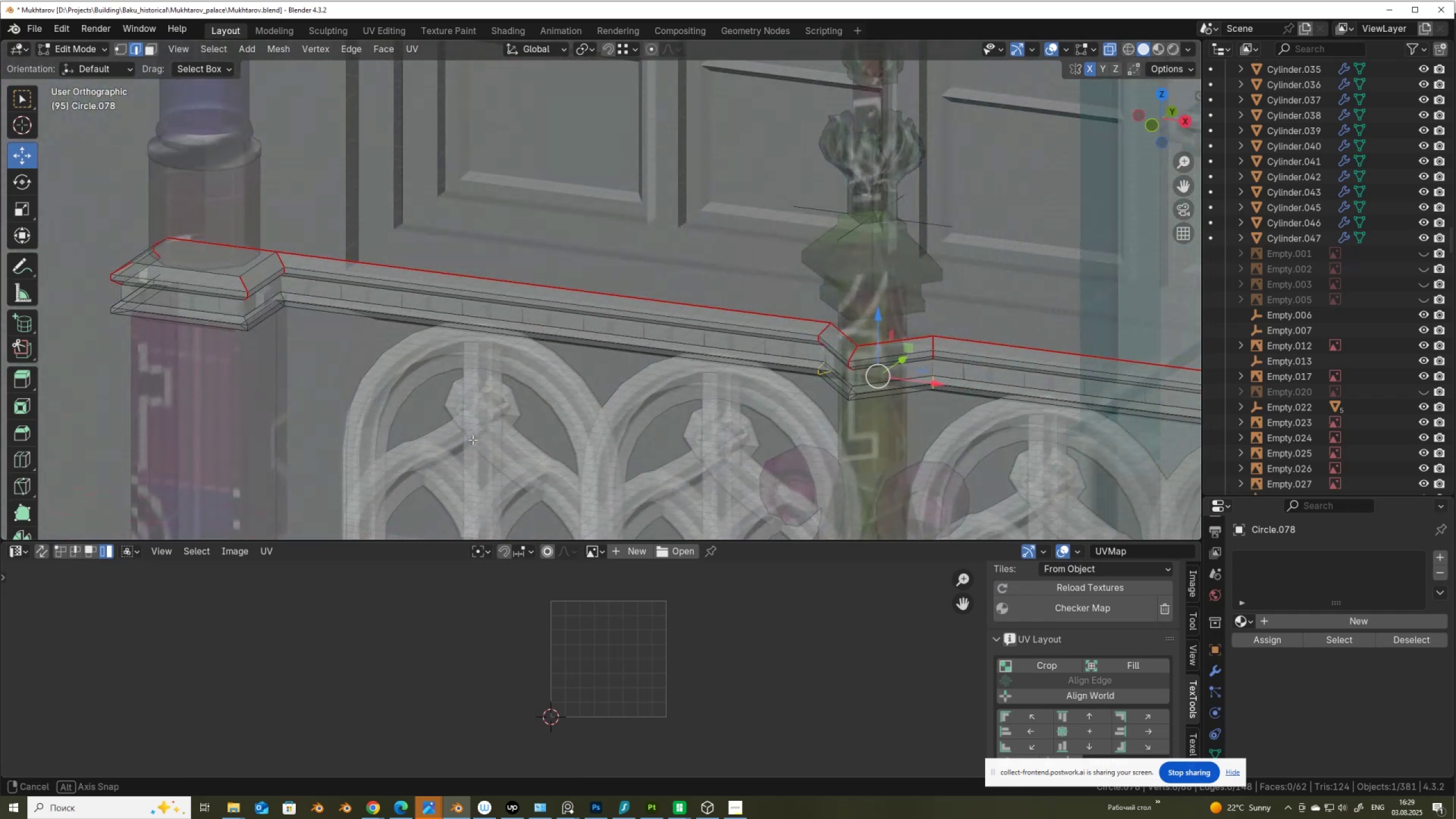 
wait(5.18)
 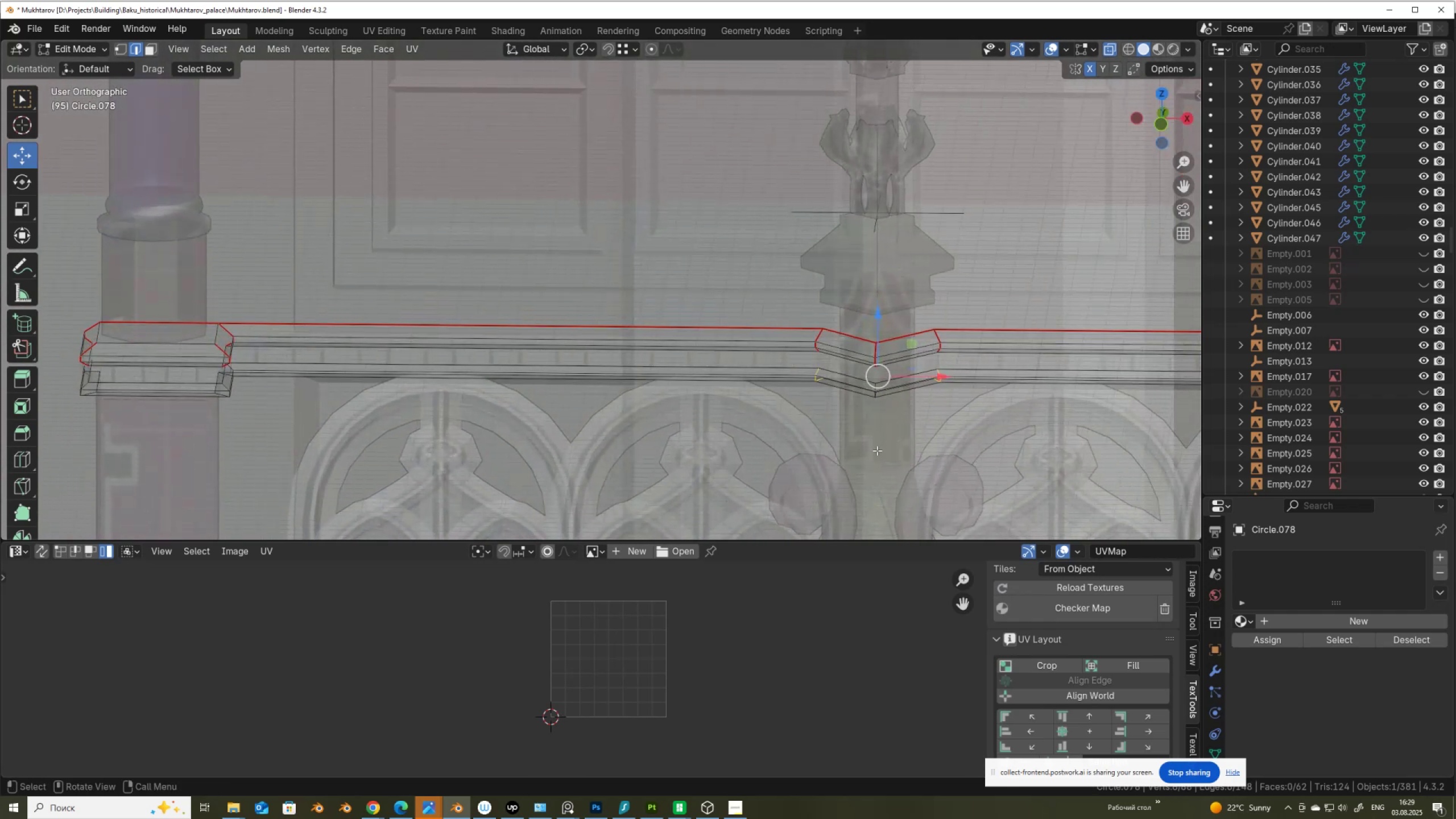 
left_click_drag(start_coordinate=[341, 317], to_coordinate=[316, 276])
 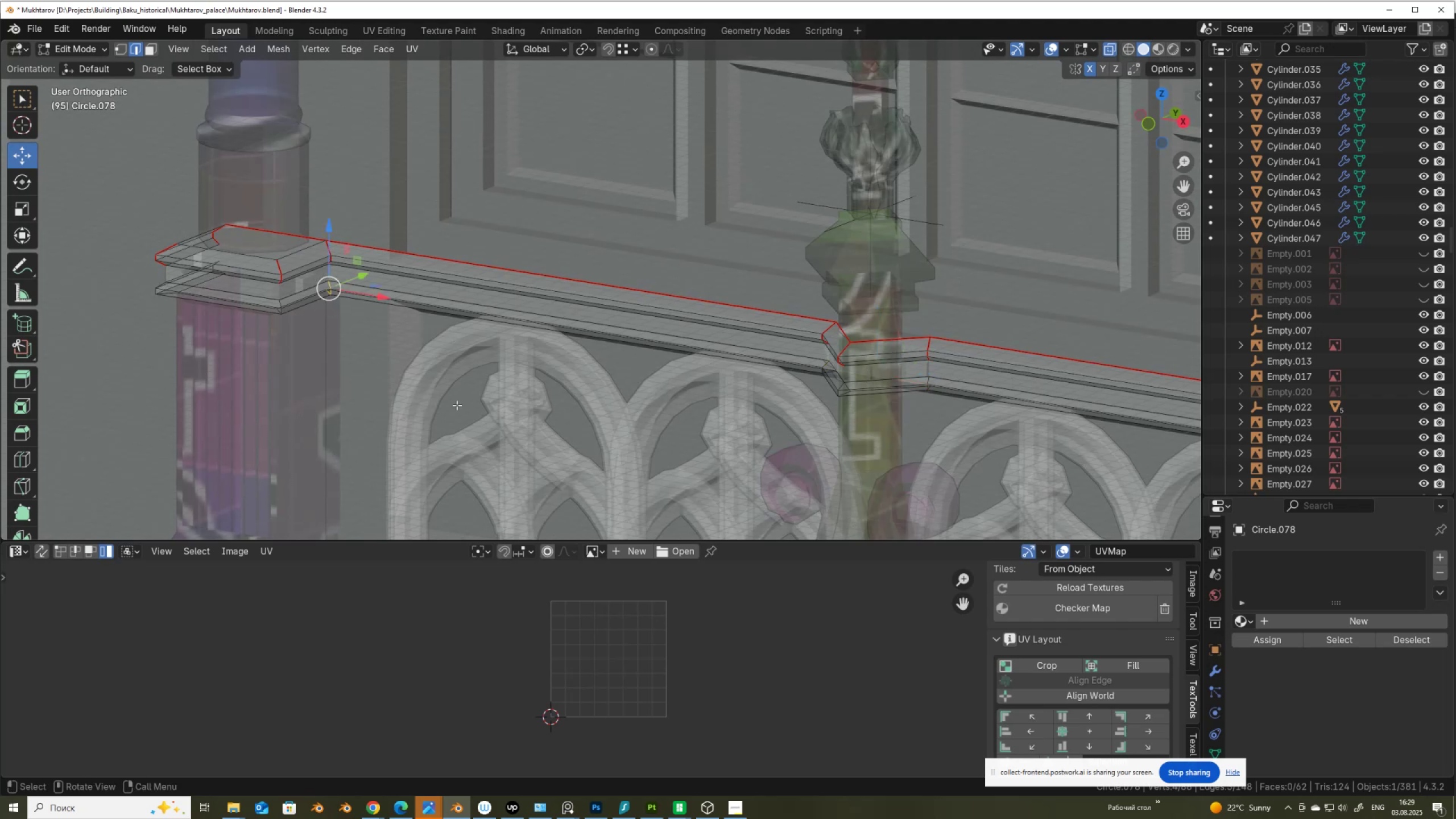 
right_click([462, 406])
 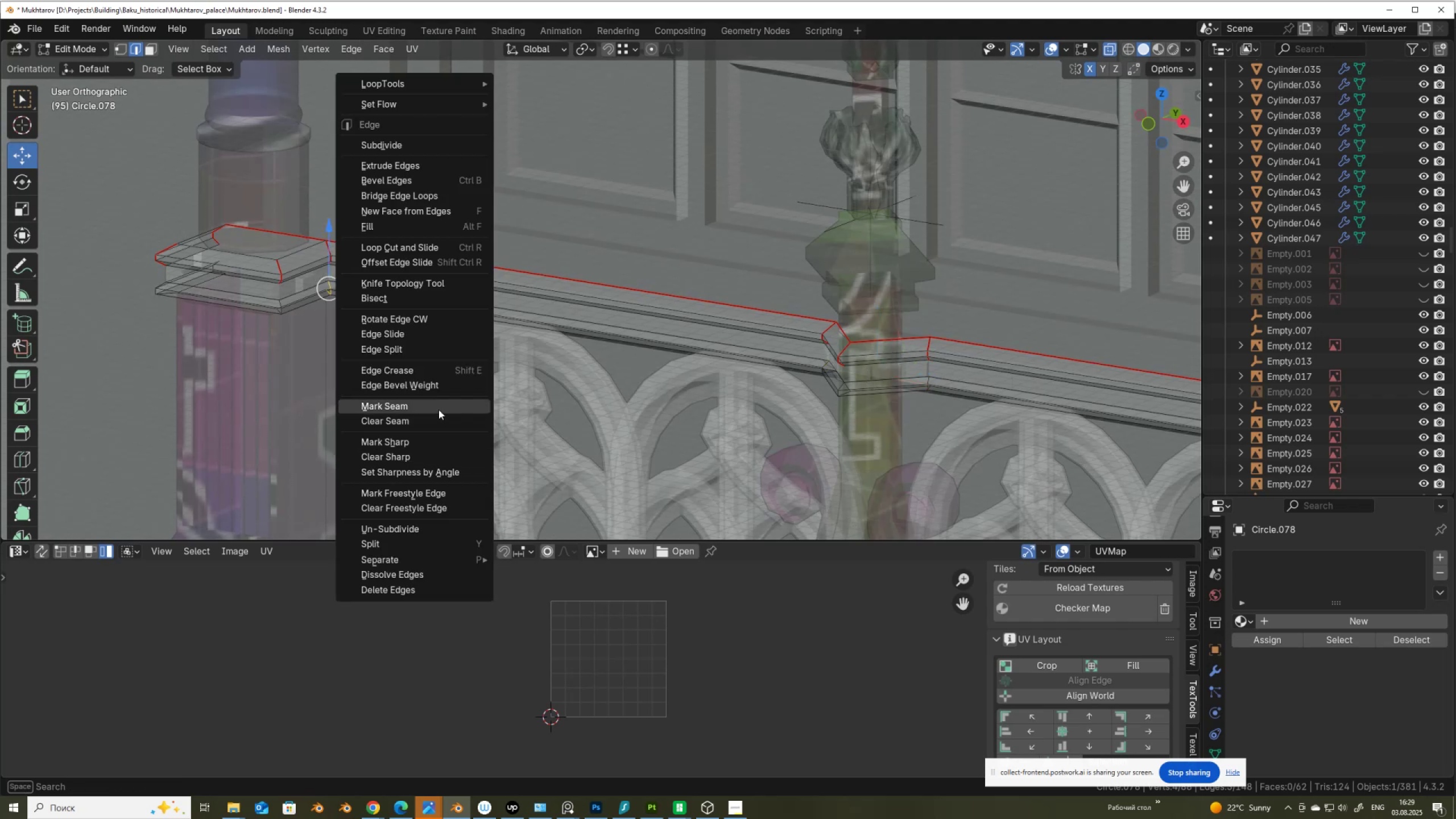 
left_click([440, 405])
 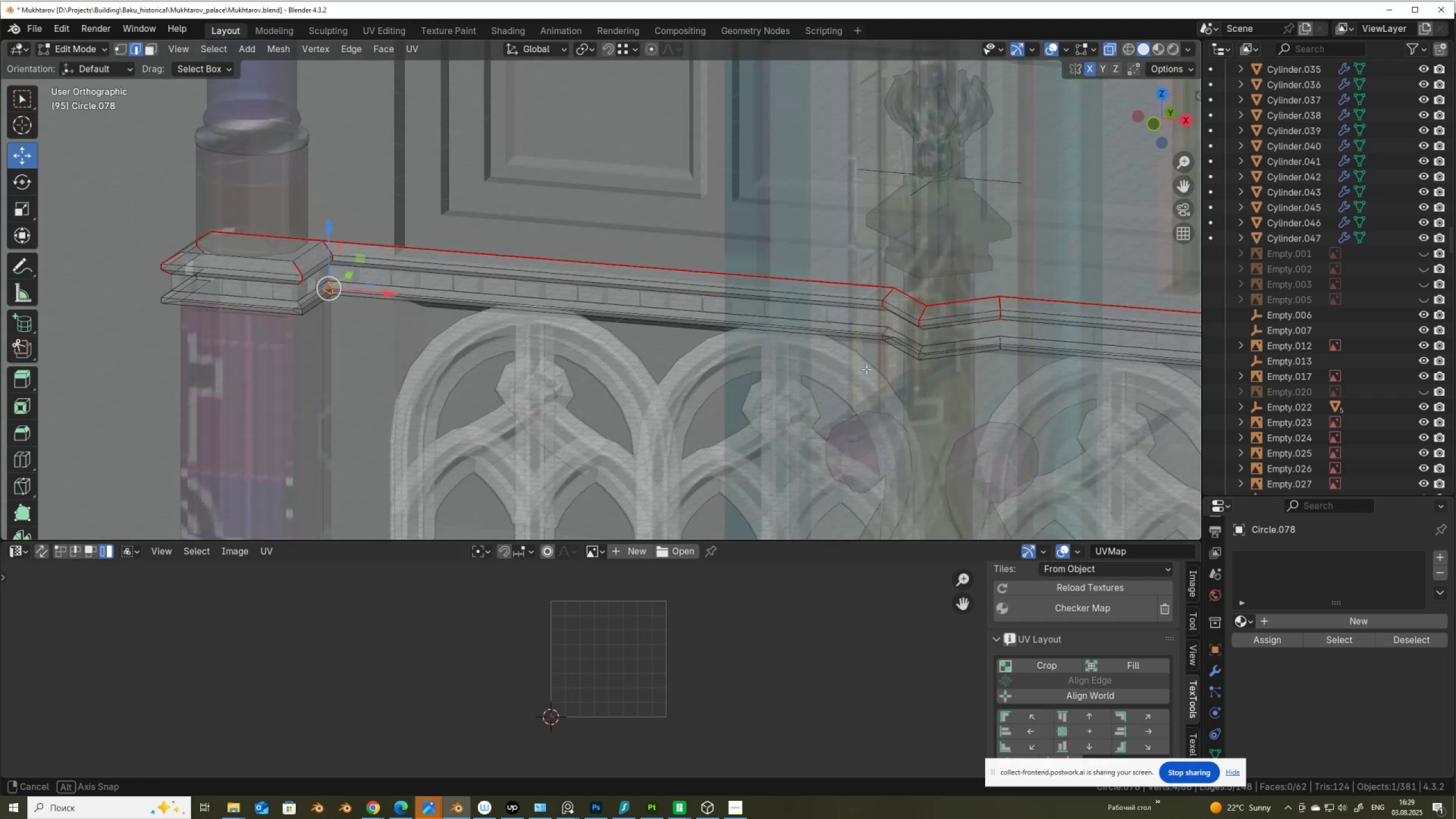 
left_click_drag(start_coordinate=[878, 277], to_coordinate=[910, 319])
 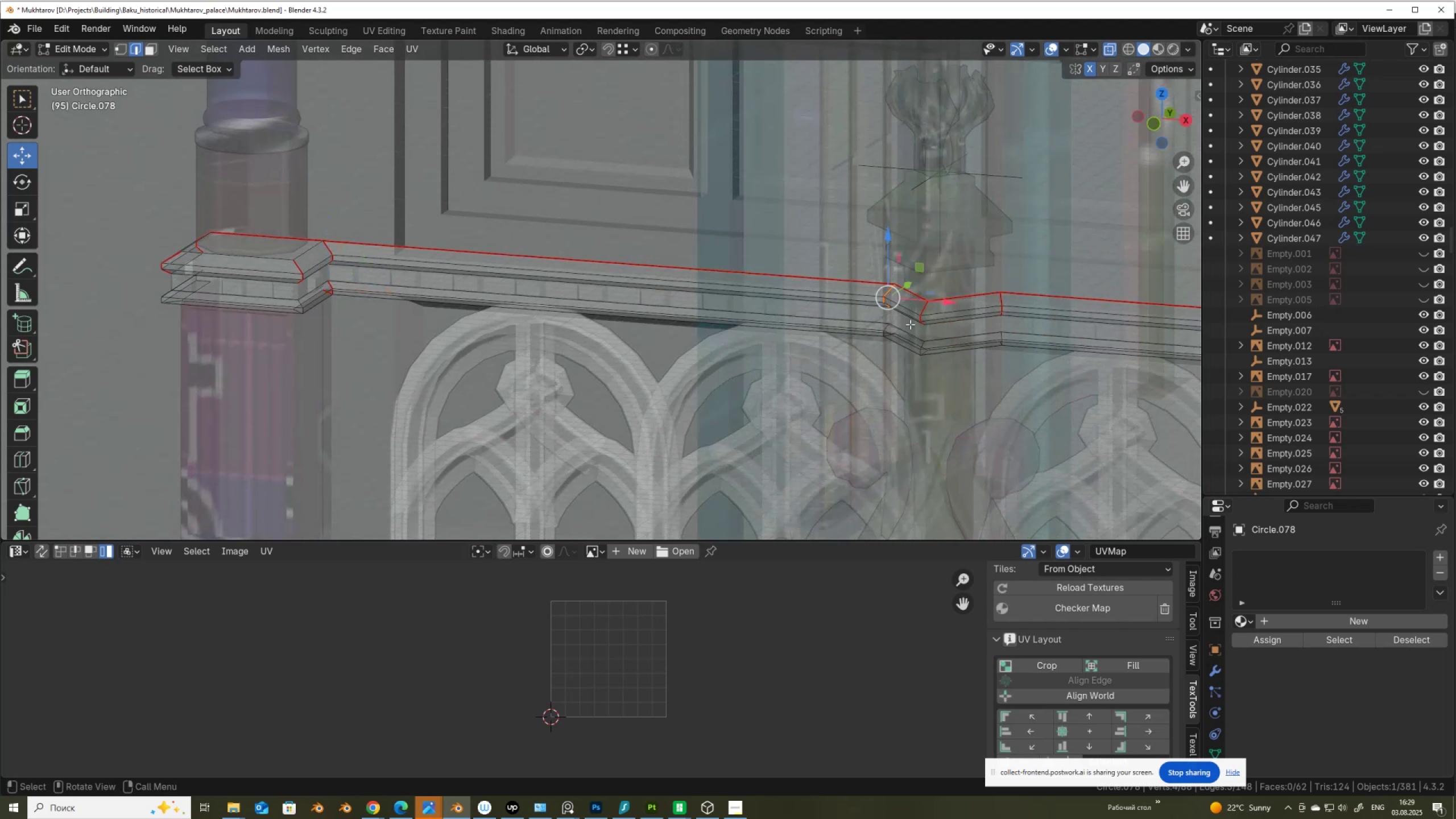 
hold_key(key=ShiftLeft, duration=0.59)
left_click_drag(start_coordinate=[945, 344], to_coordinate=[912, 288])
 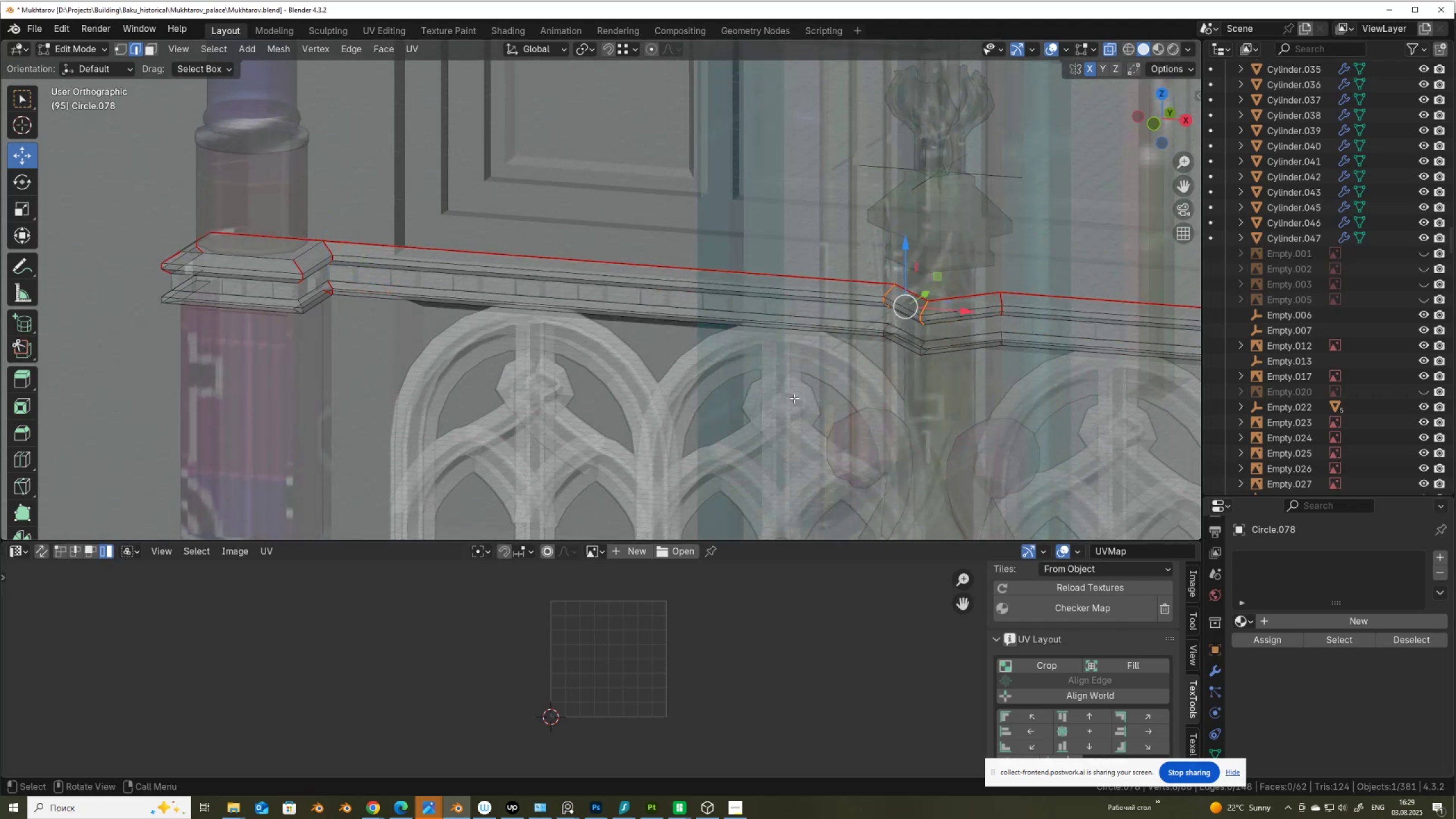 
right_click([792, 399])
 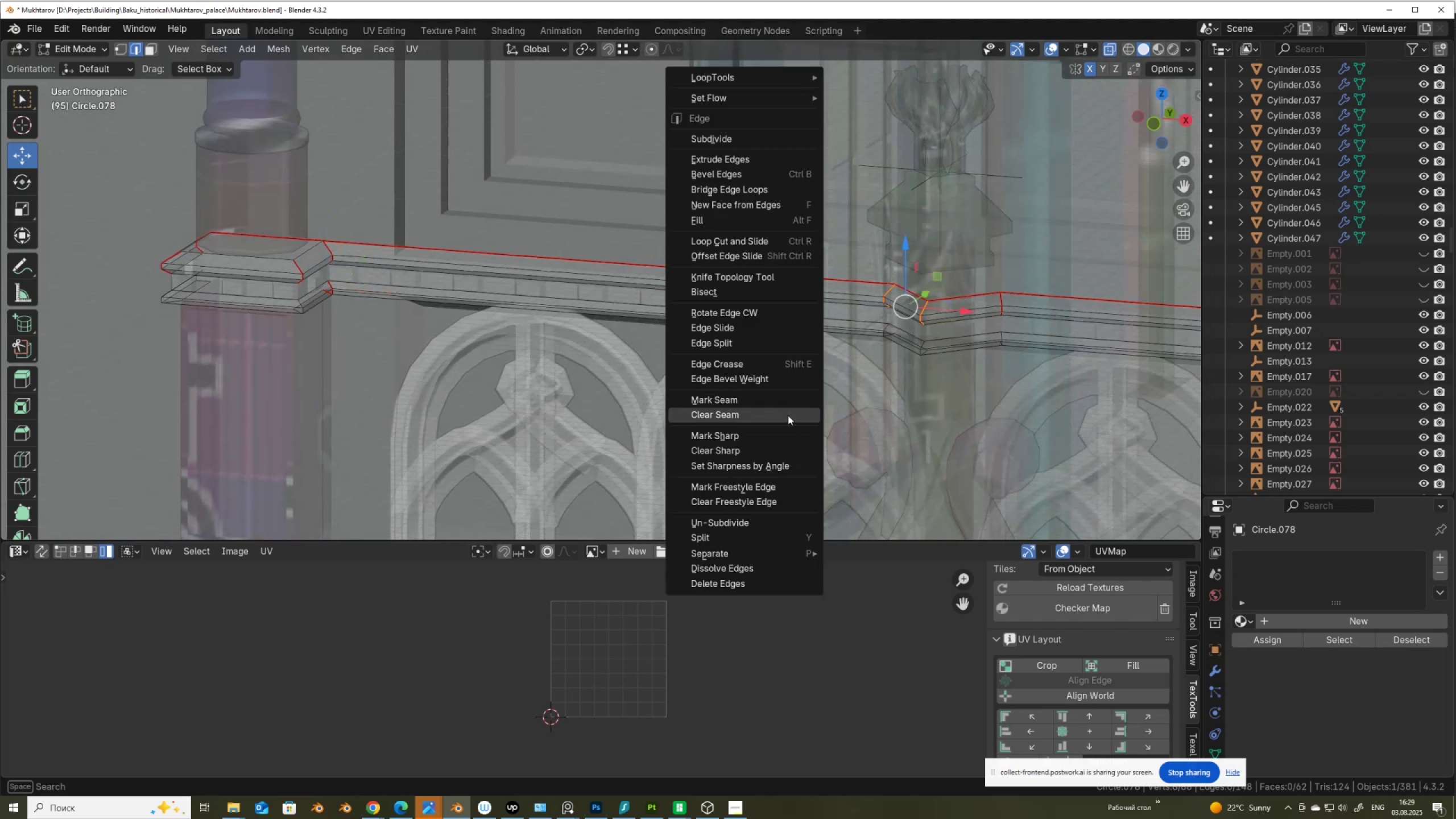 
left_click([788, 415])
 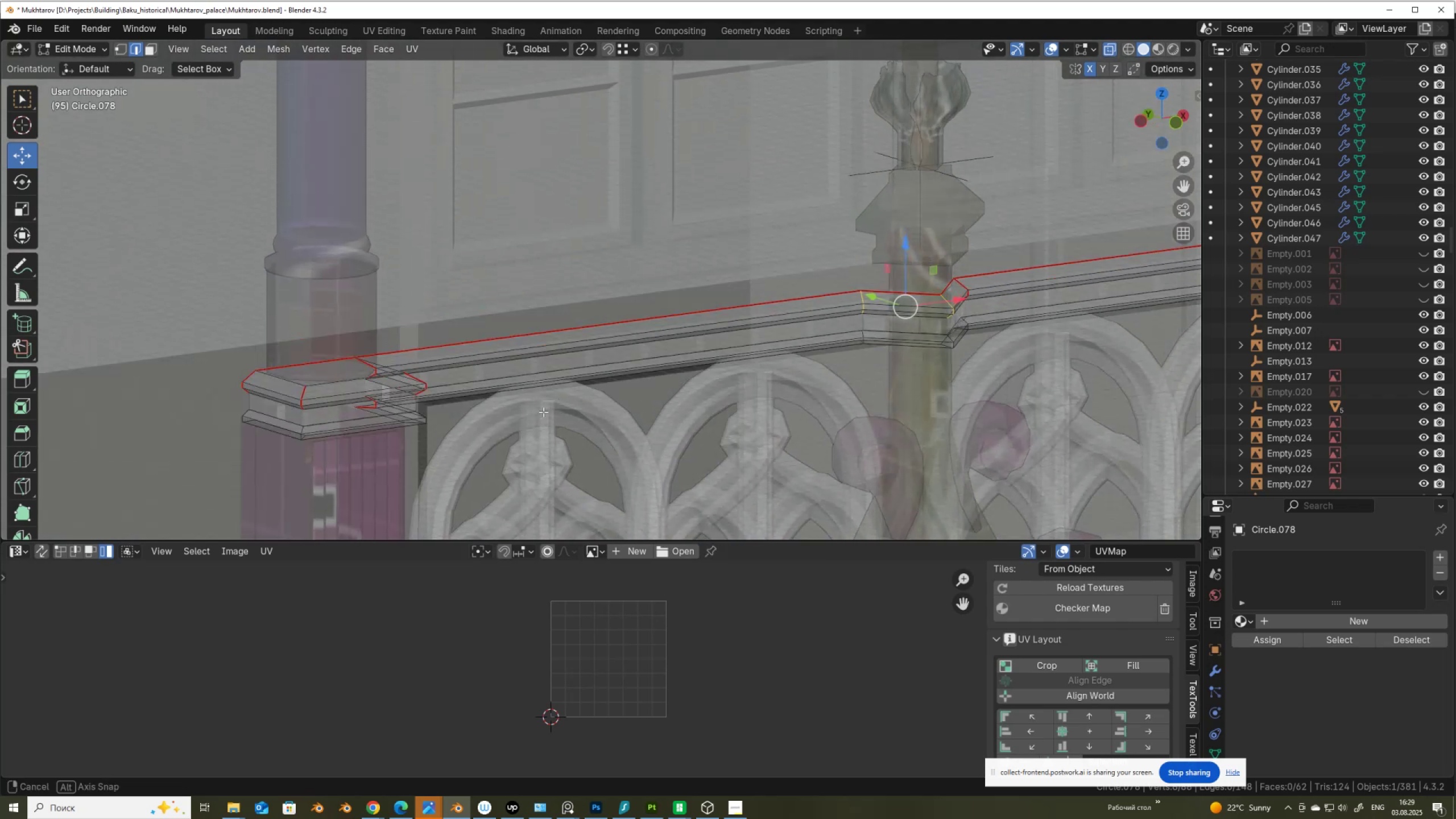 
hold_key(key=ShiftLeft, duration=0.33)
 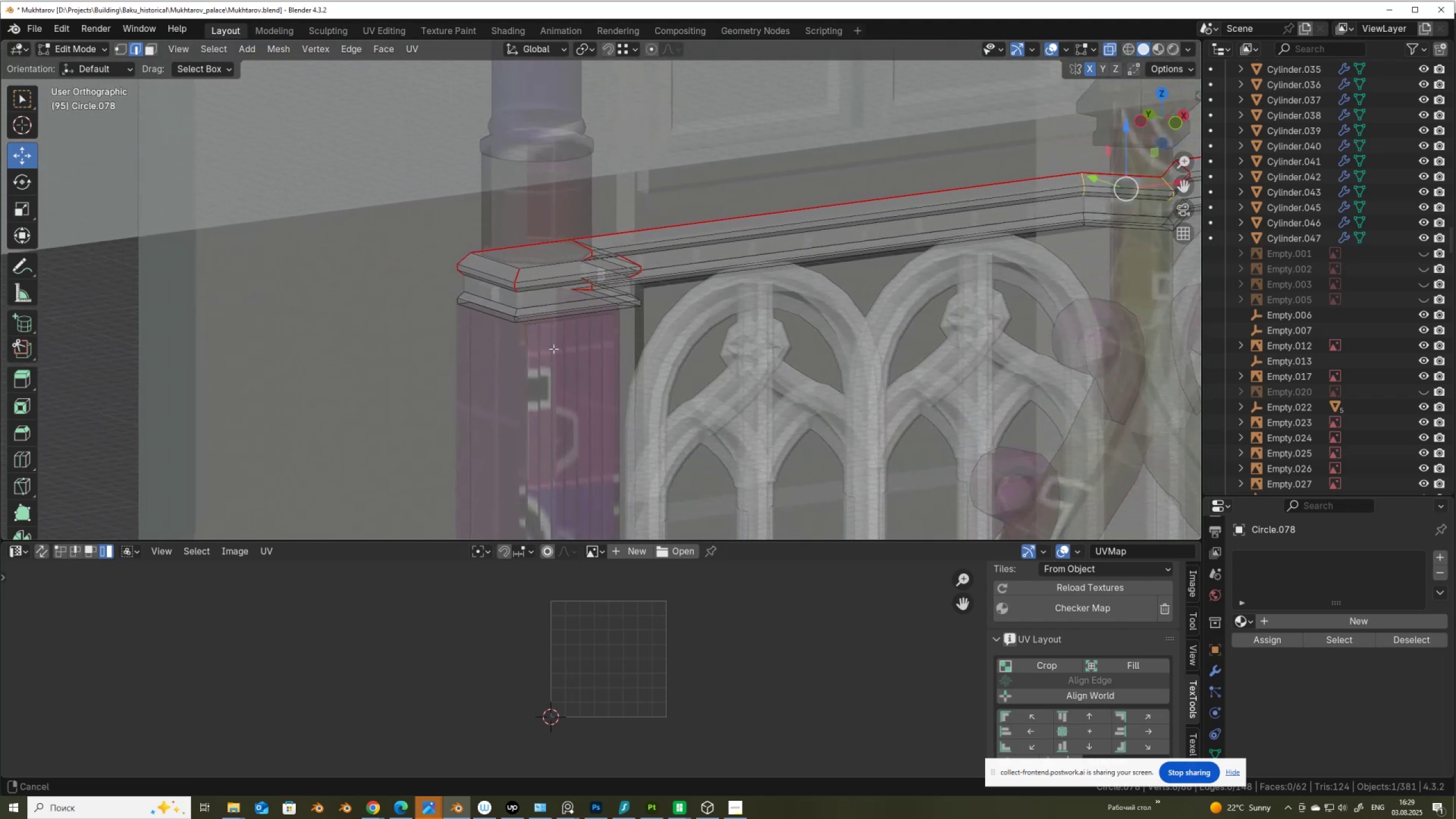 
scroll: coordinate [532, 338], scroll_direction: up, amount: 4.0
 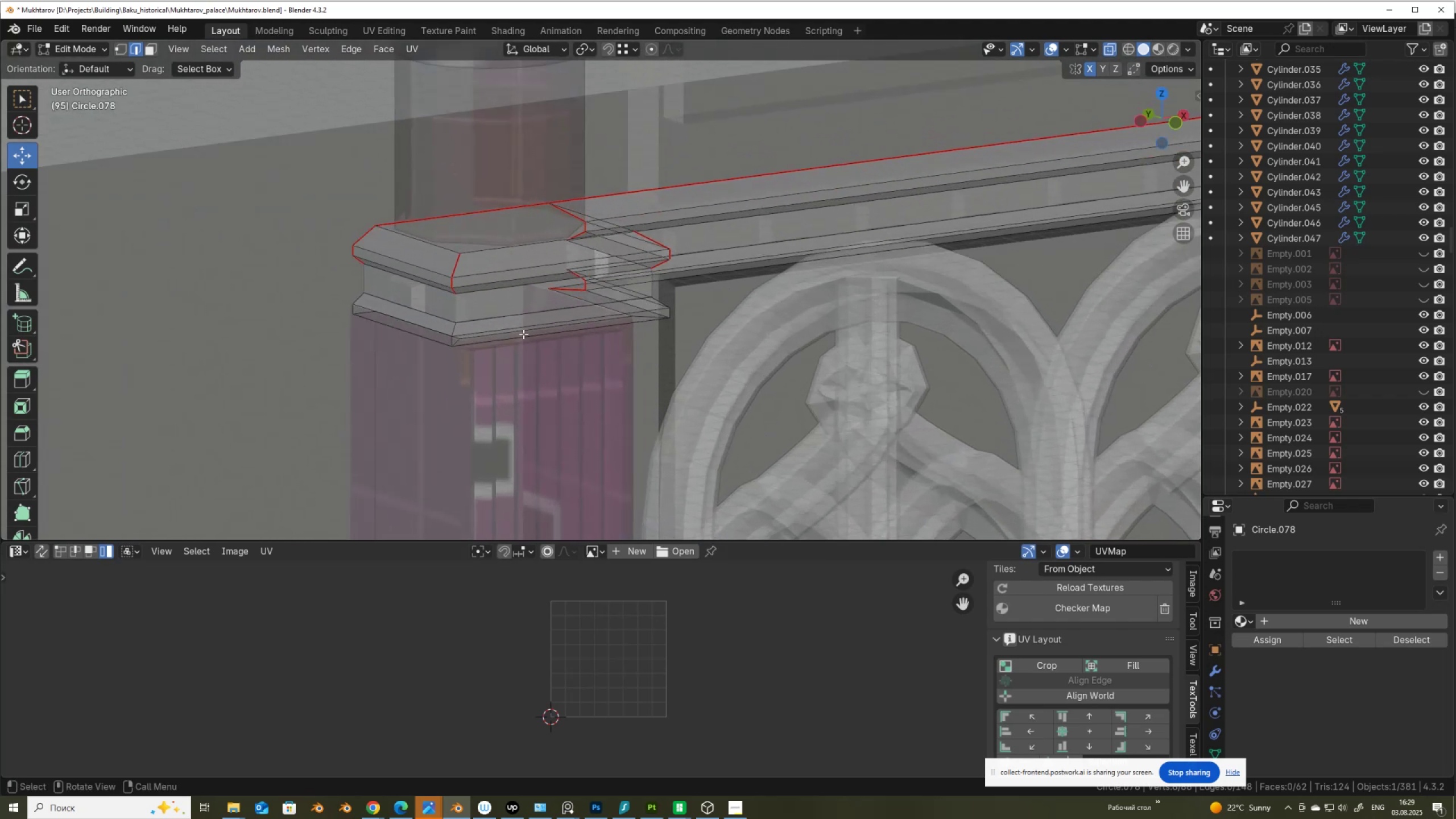 
hold_key(key=AltLeft, duration=0.69)
left_click([453, 333])
 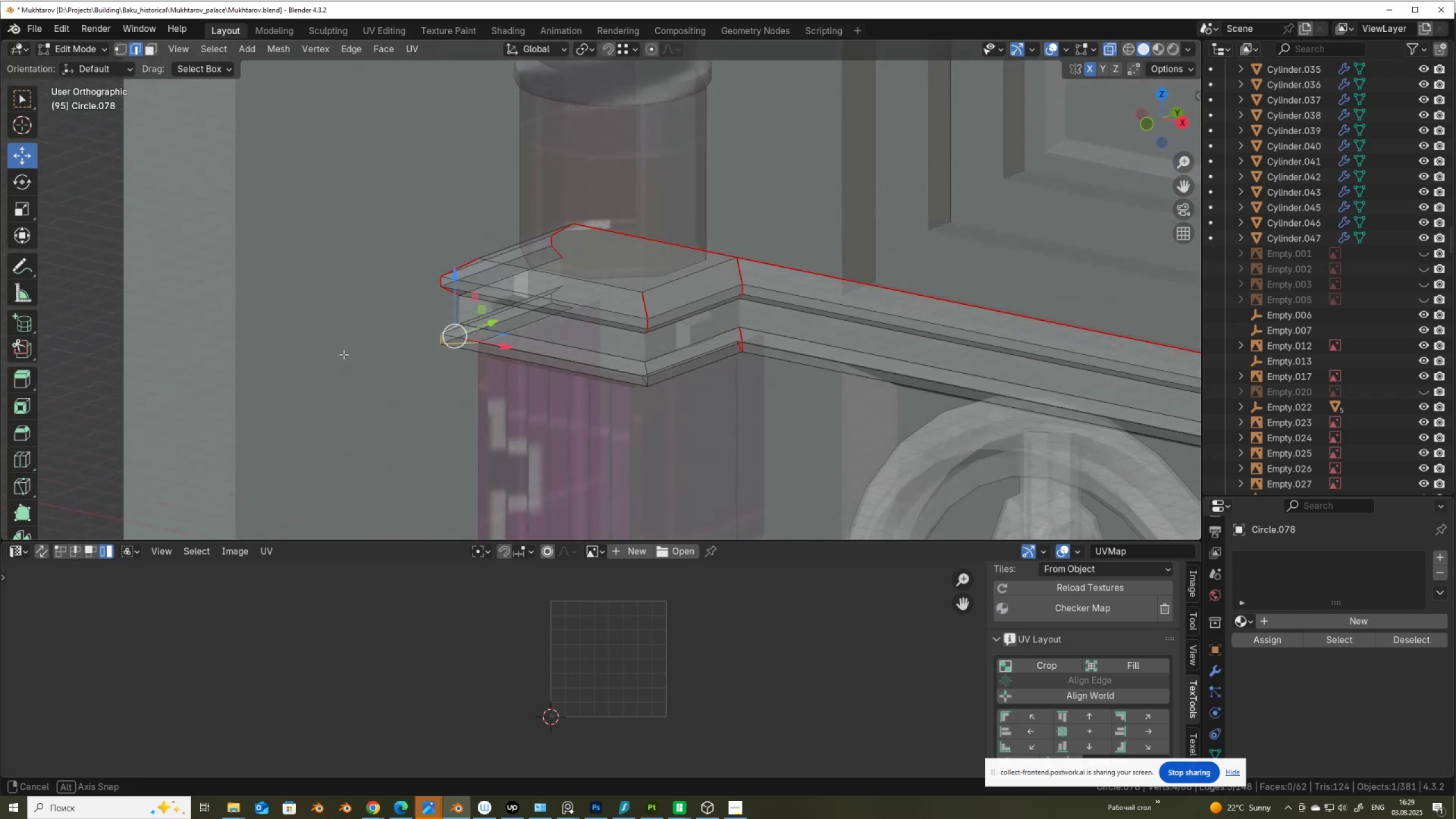 
hold_key(key=ShiftLeft, duration=0.67)
hold_key(key=AltLeft, duration=0.67)
left_click([650, 368])
 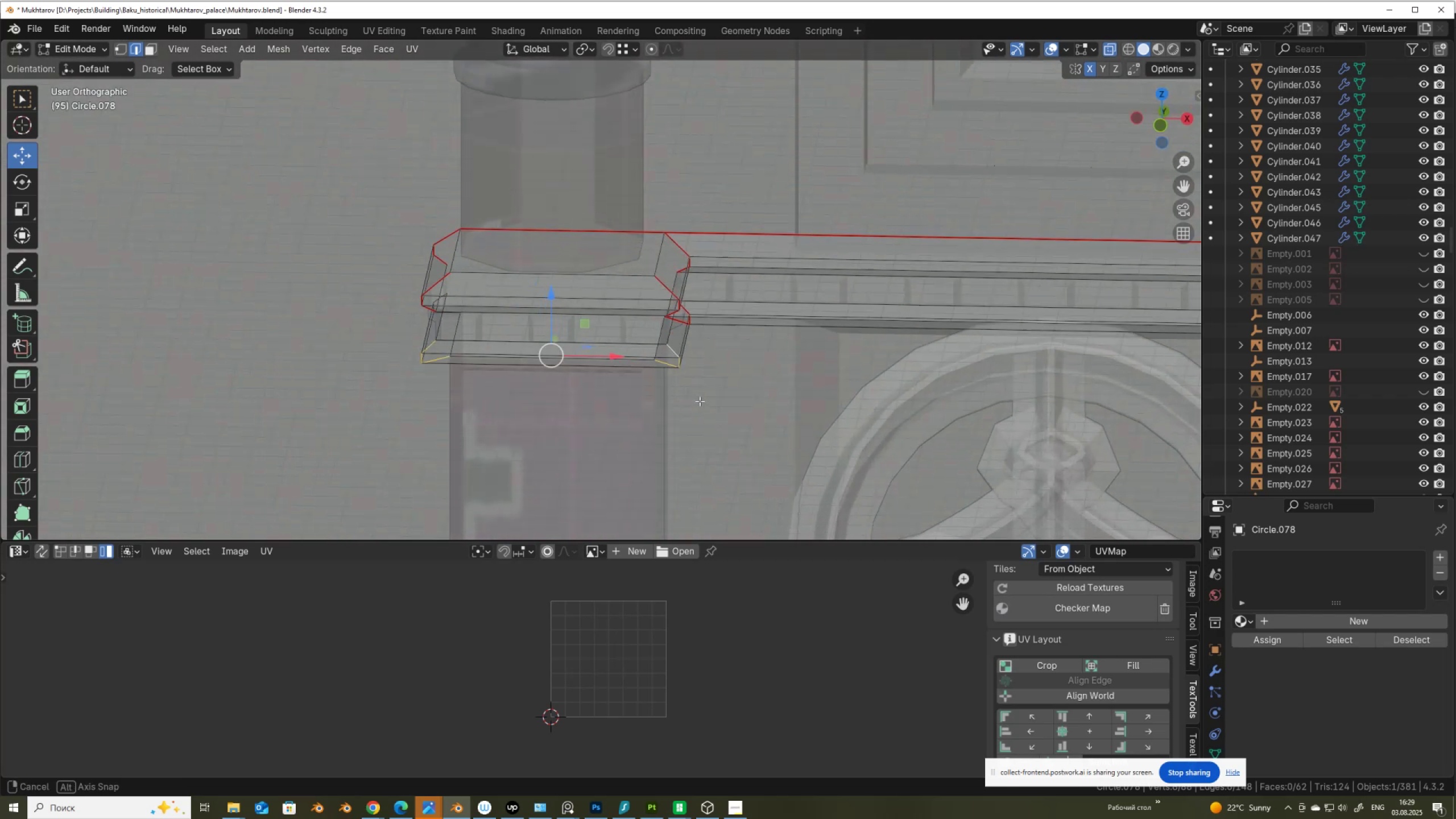 
right_click([771, 344])
 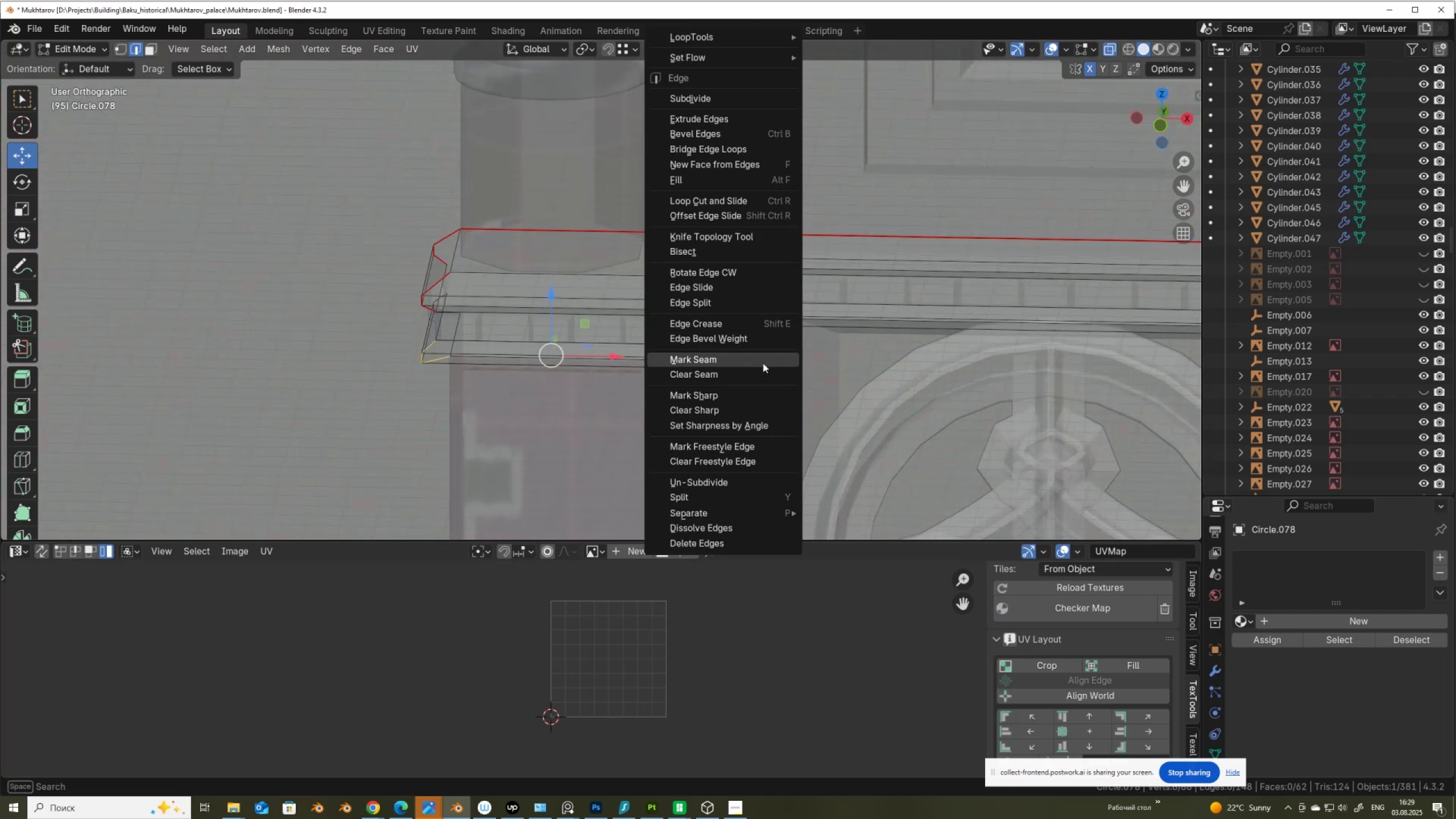 
left_click([763, 363])
 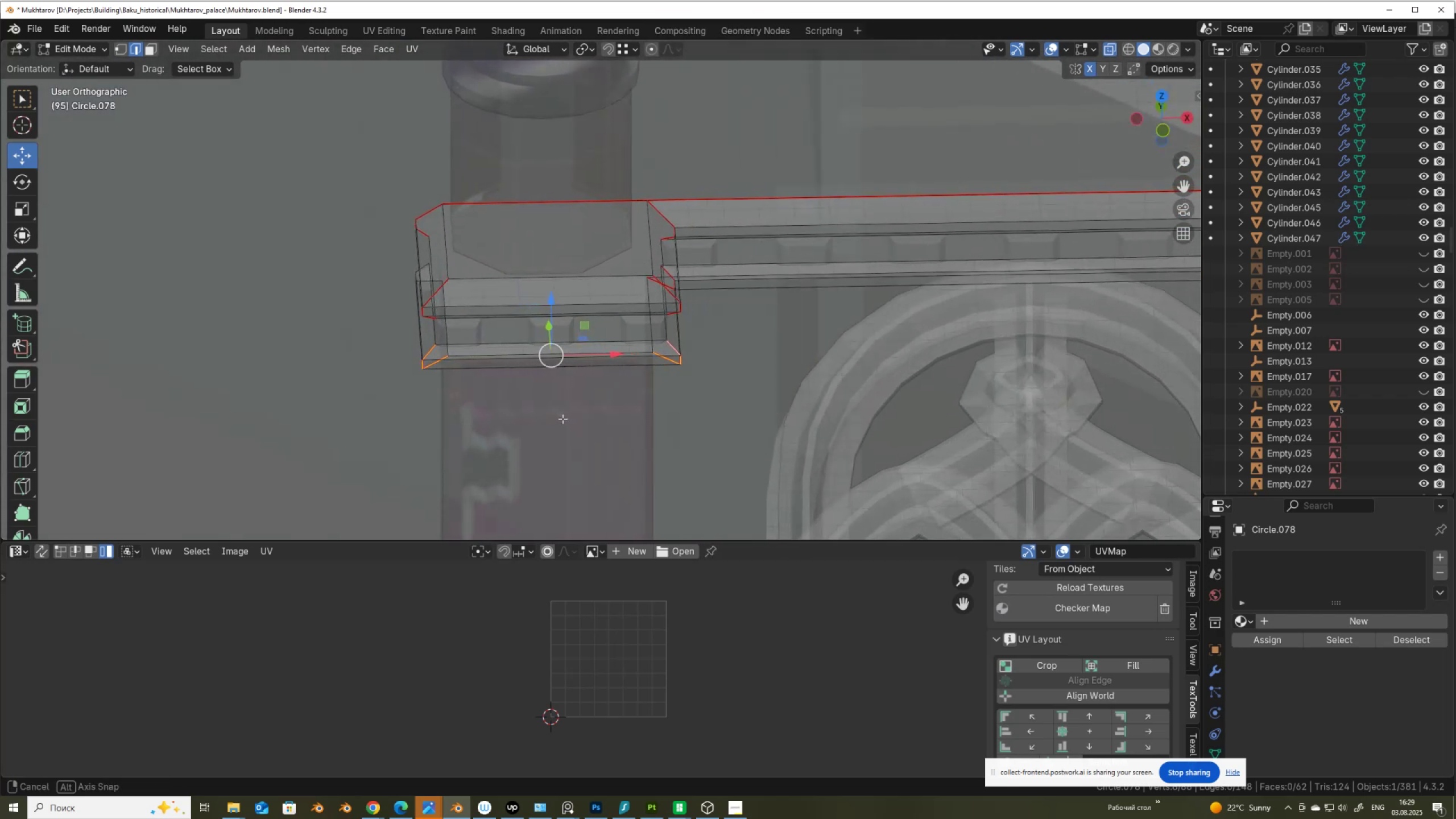 
wait(7.86)
 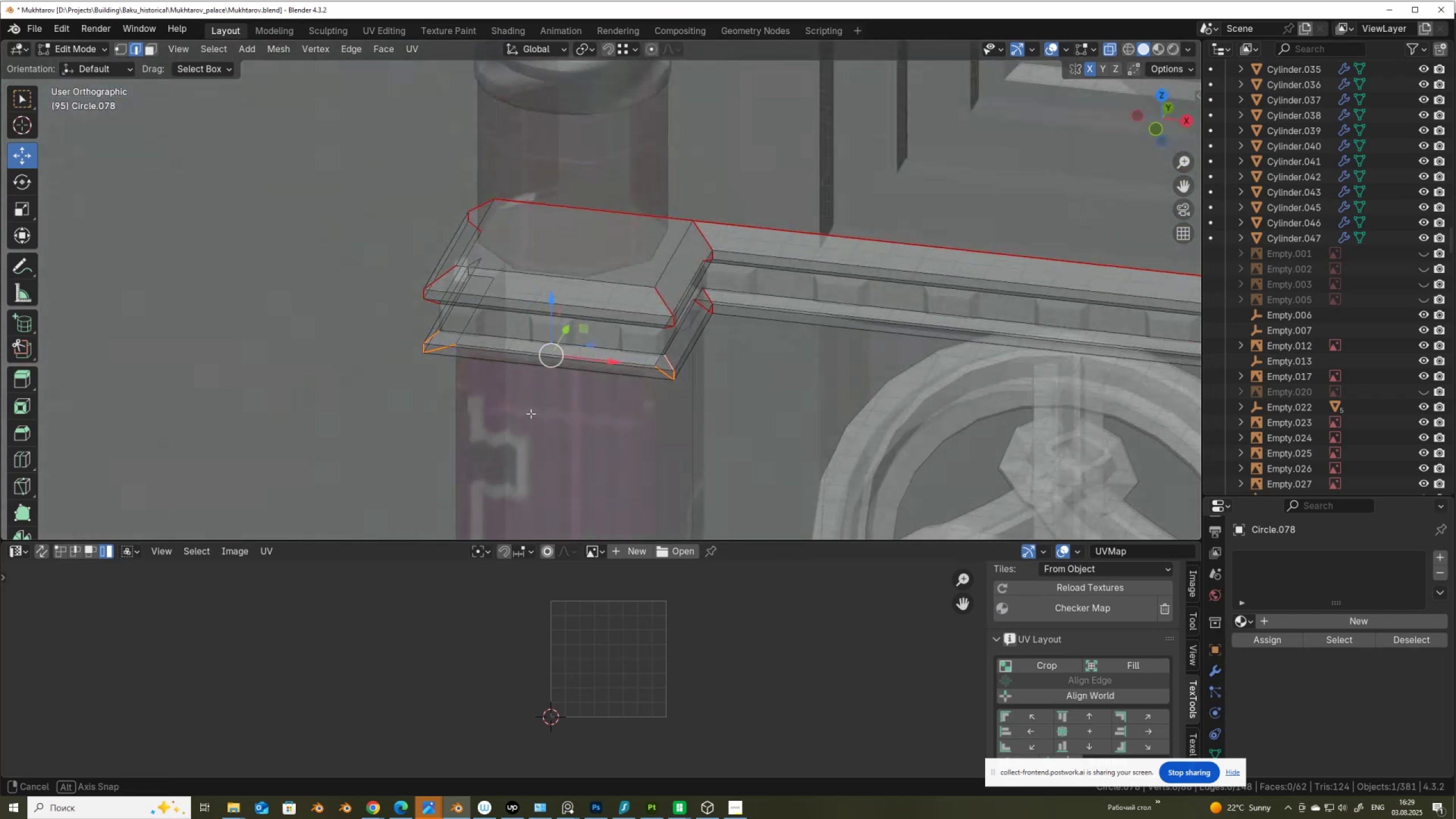 
left_click([449, 253])
 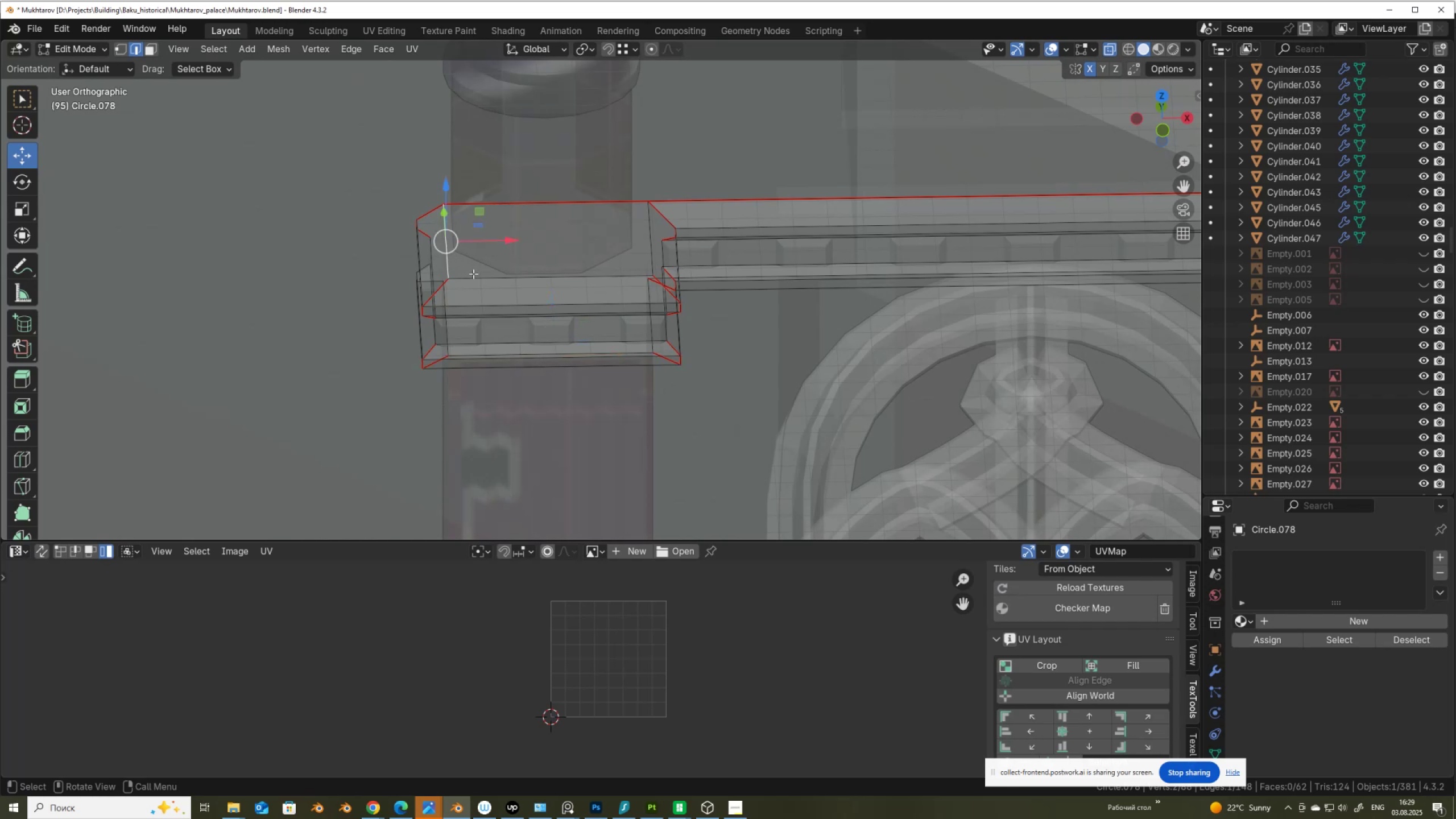 
hold_key(key=ShiftLeft, duration=1.49)
left_click([482, 277])
 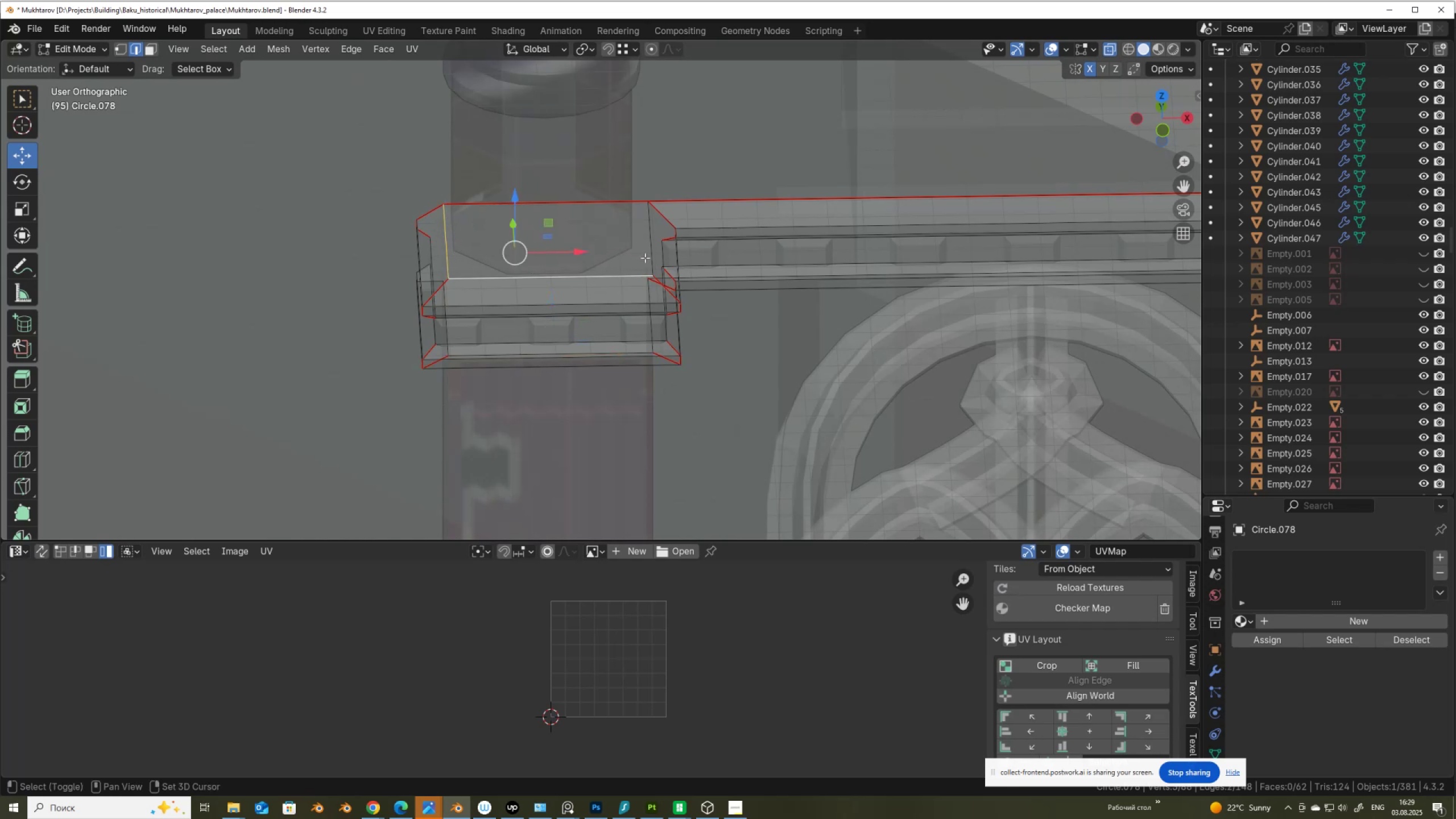 
left_click([647, 258])
 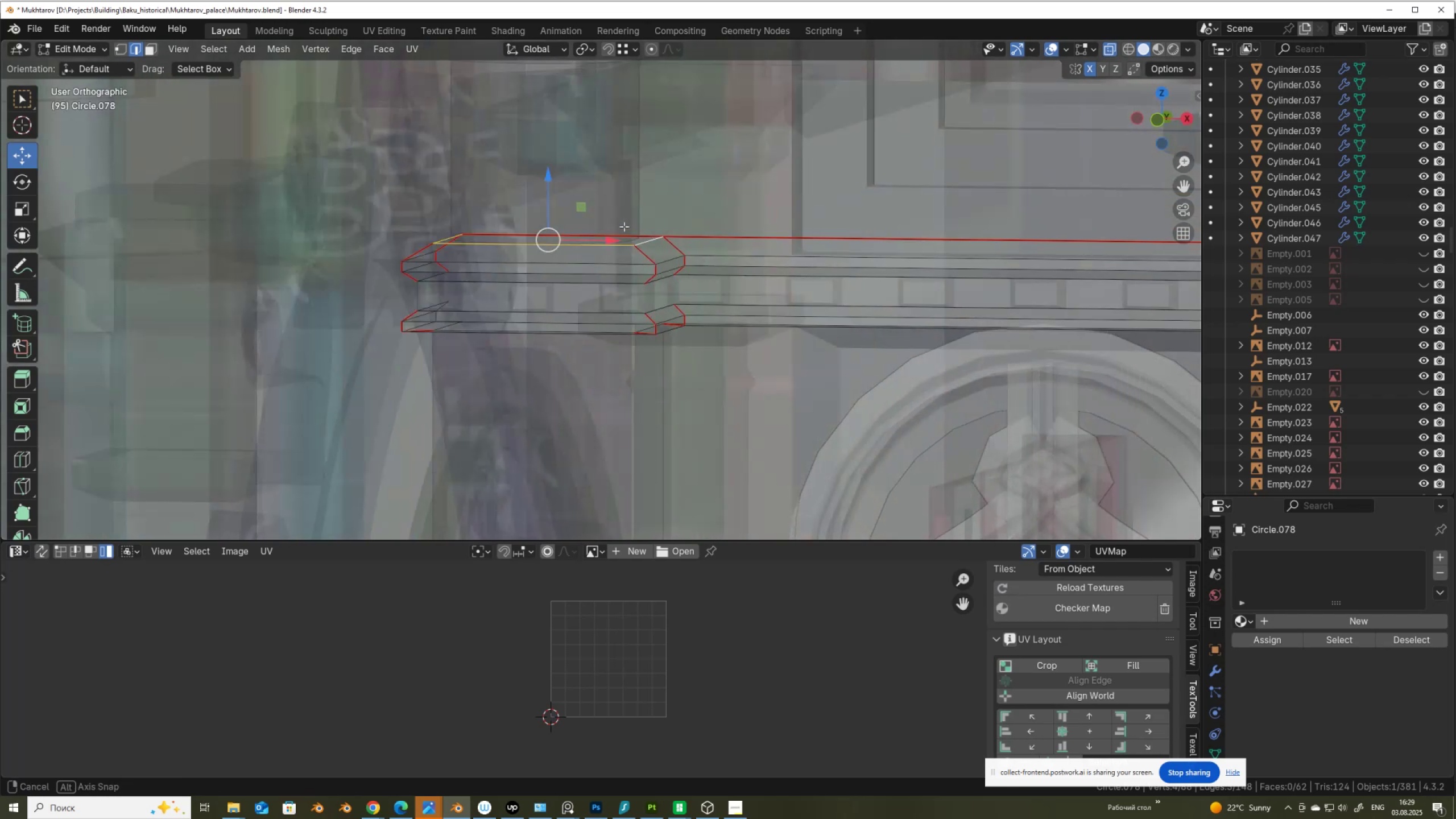 
hold_key(key=ControlLeft, duration=0.37)
 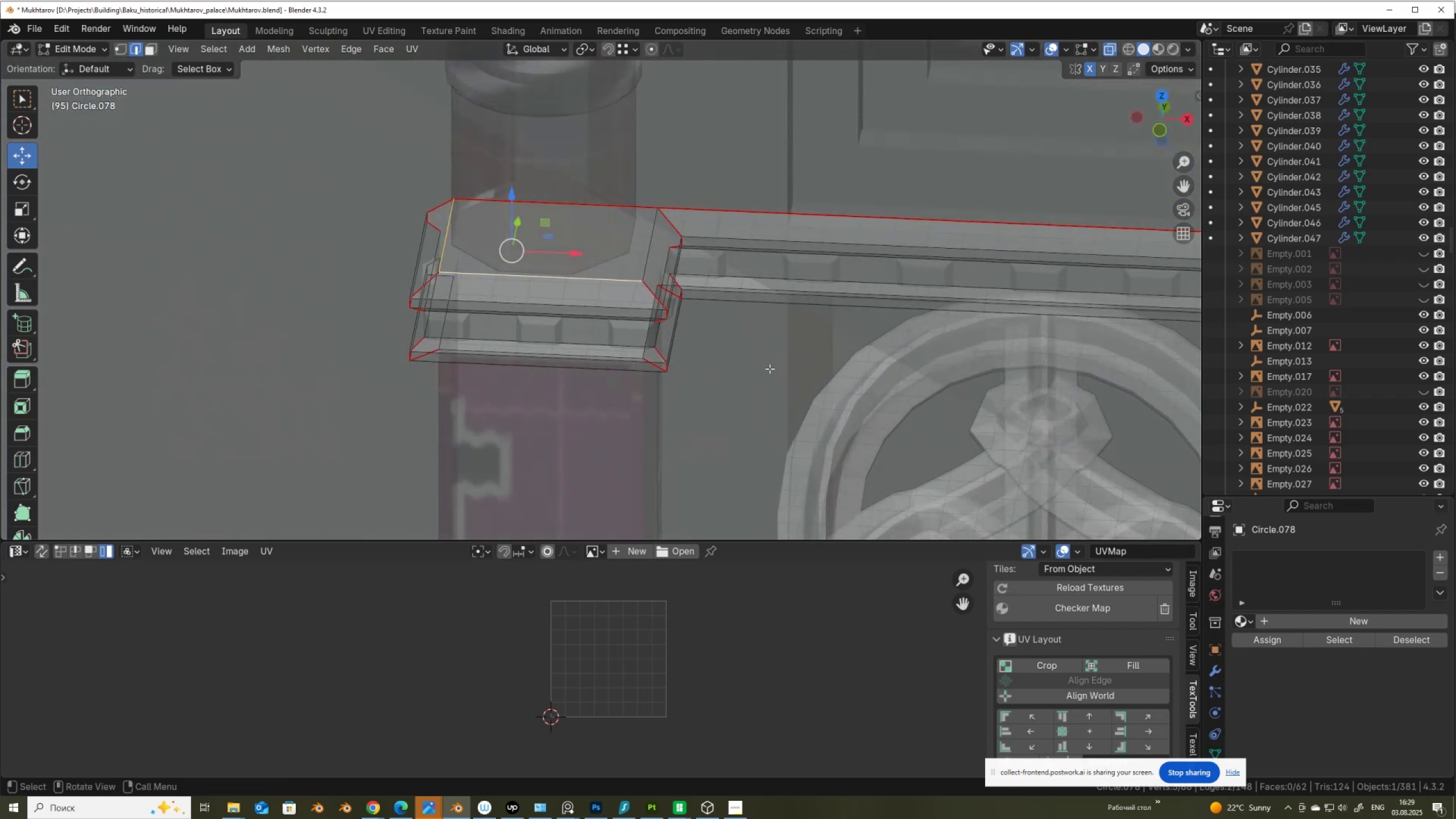 
key(Z)
 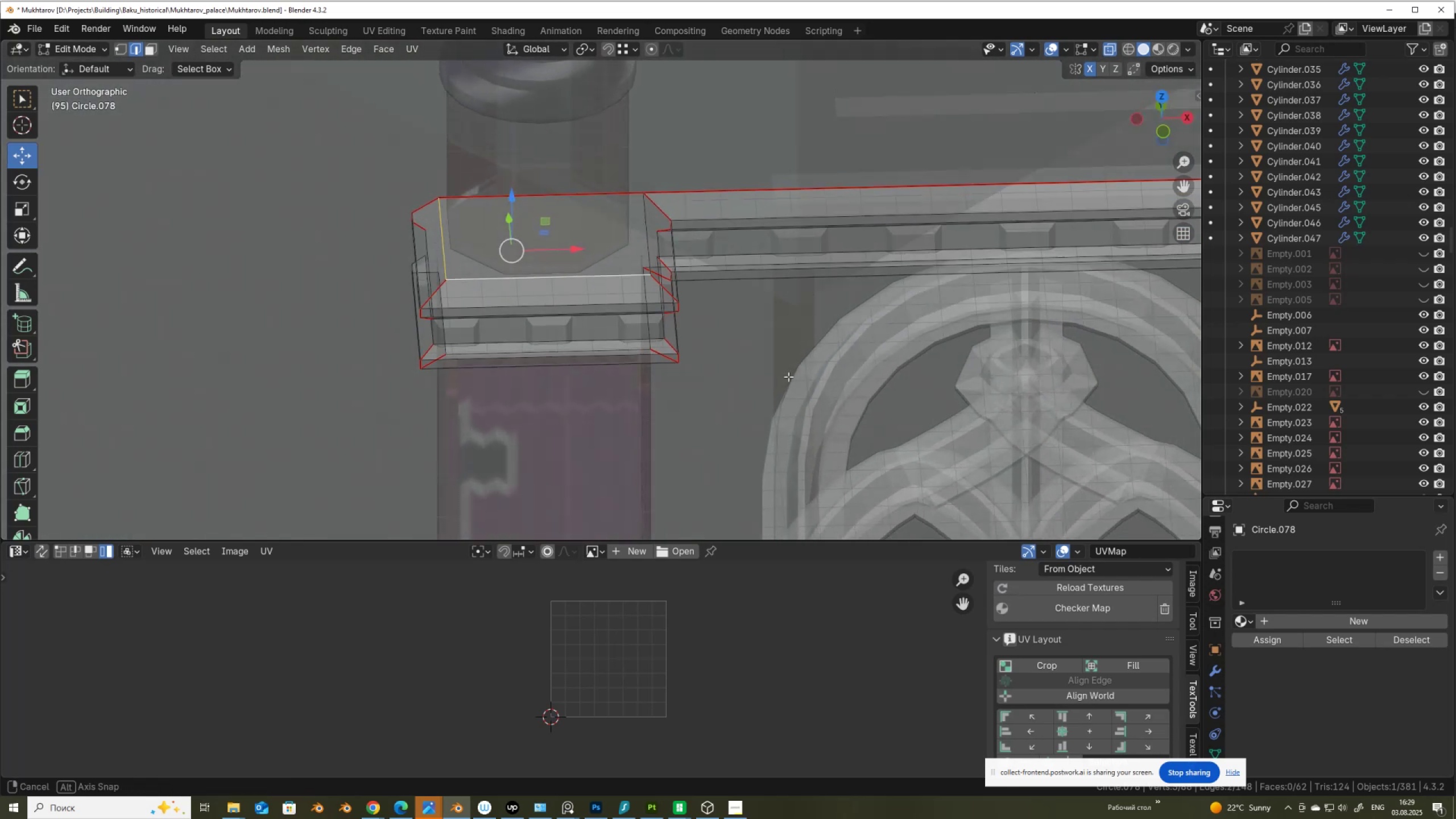 
left_click([811, 372])
 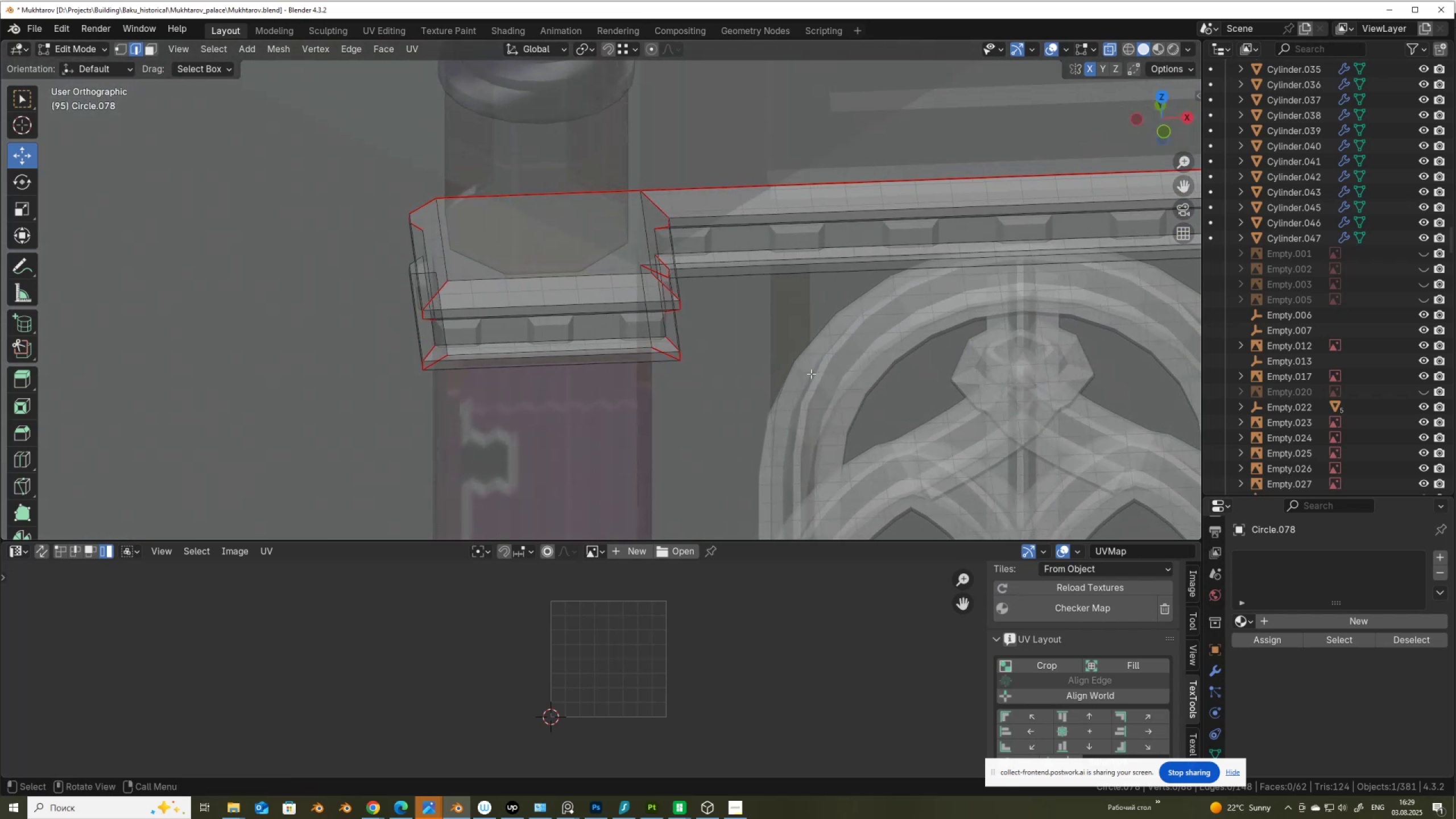 
key(A)
 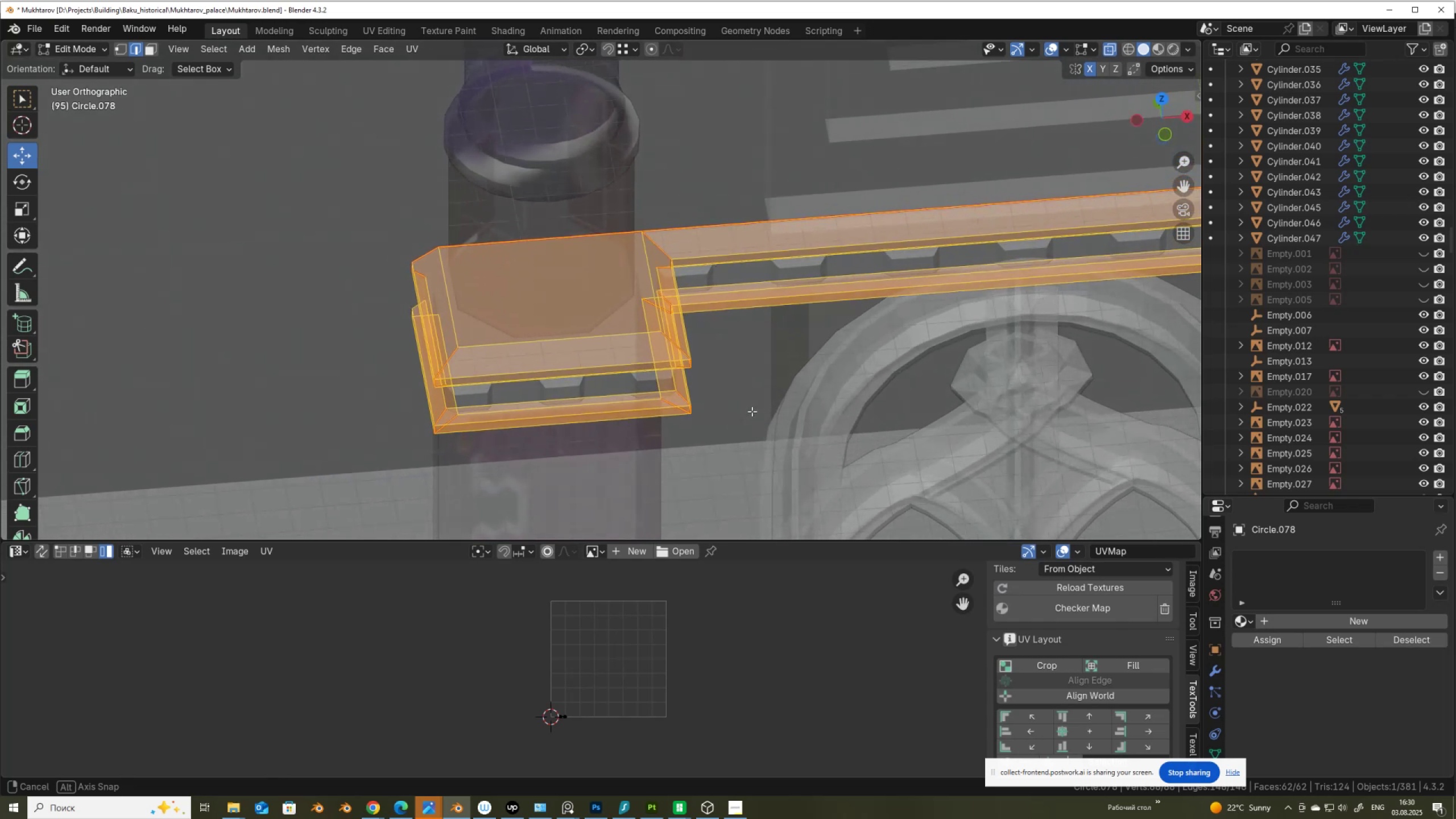 
wait(19.47)
 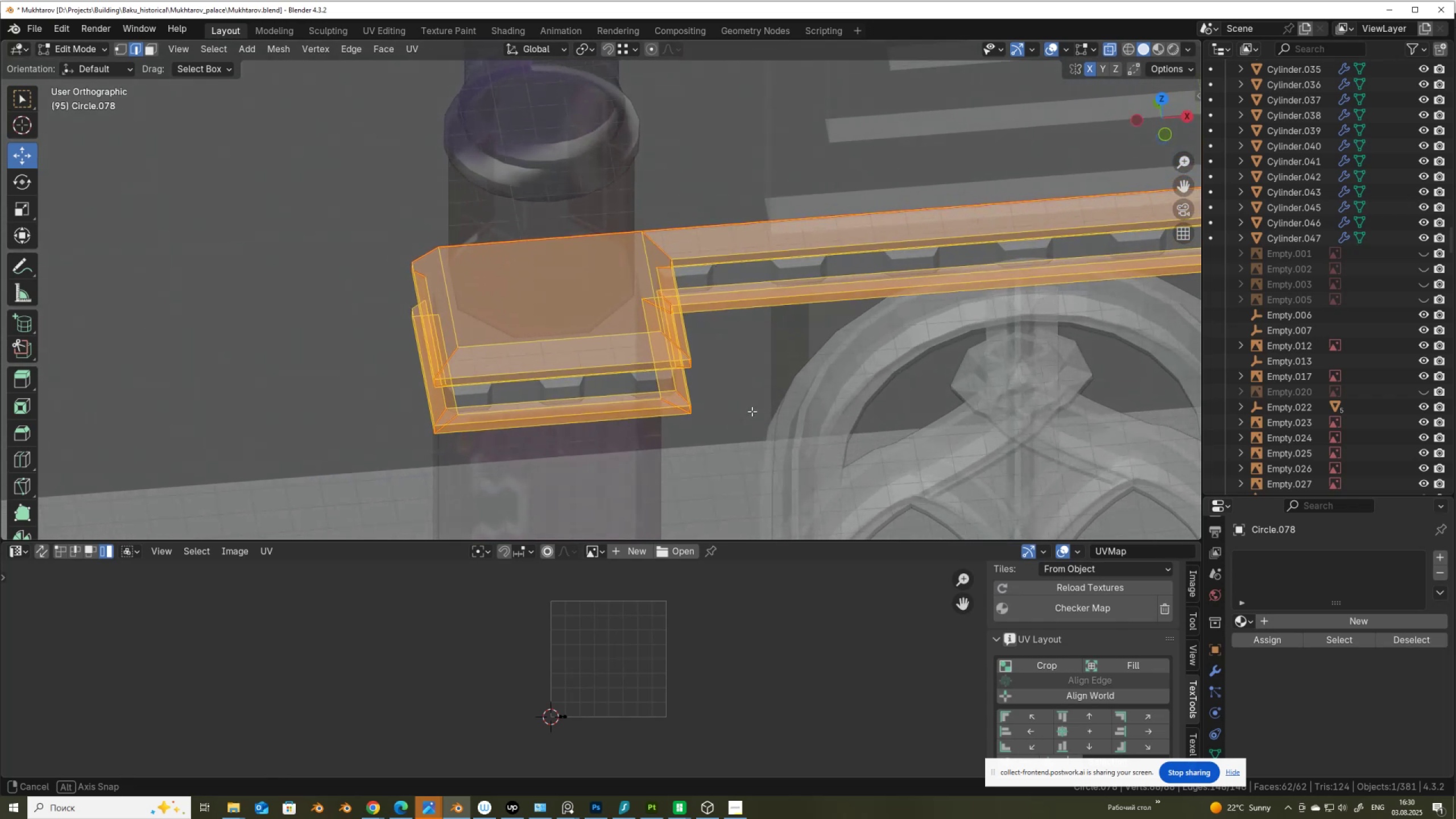 
key(U)
 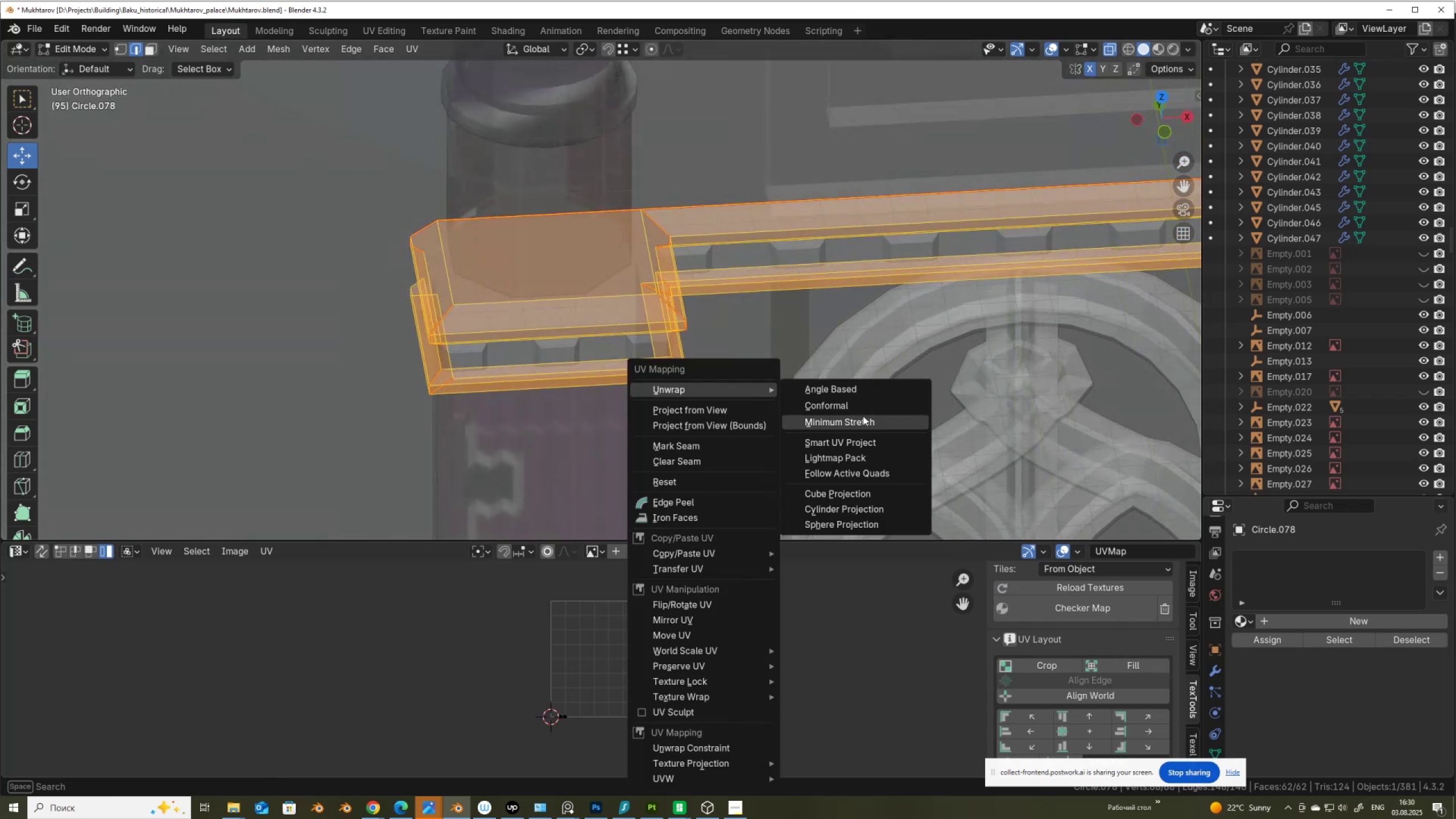 
left_click([861, 403])
 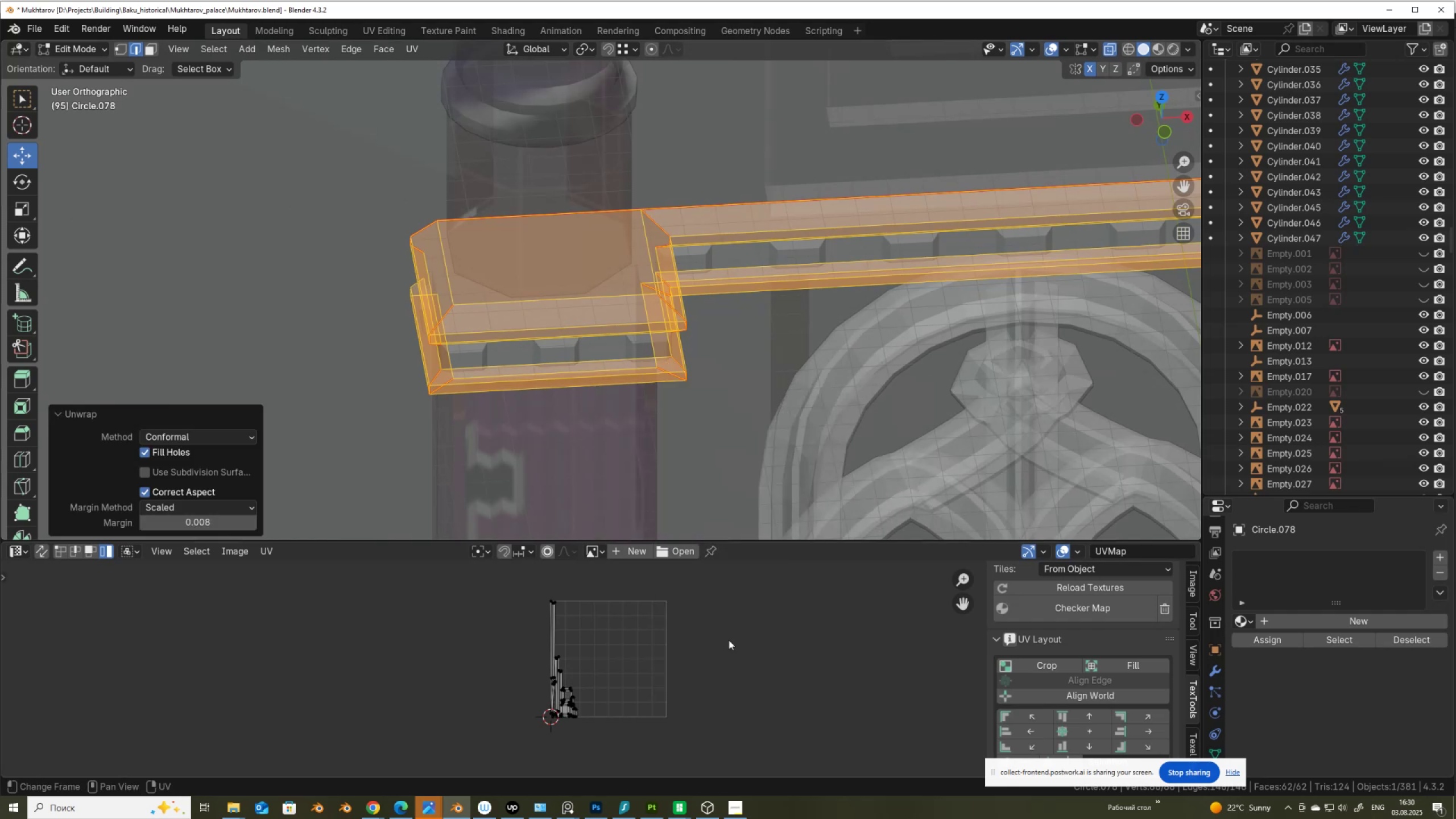 
scroll: coordinate [590, 640], scroll_direction: up, amount: 8.0
 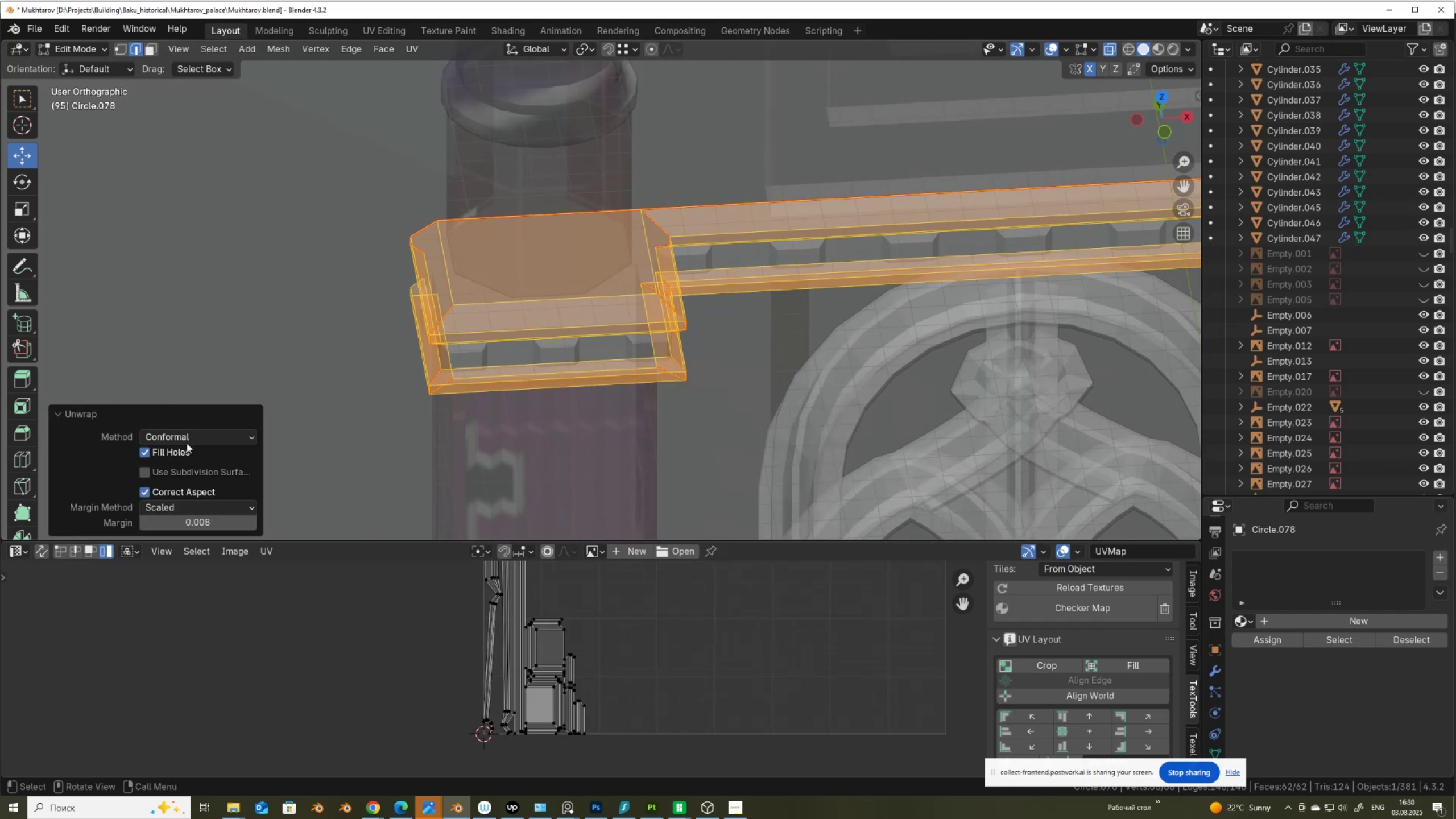 
left_click([188, 435])
 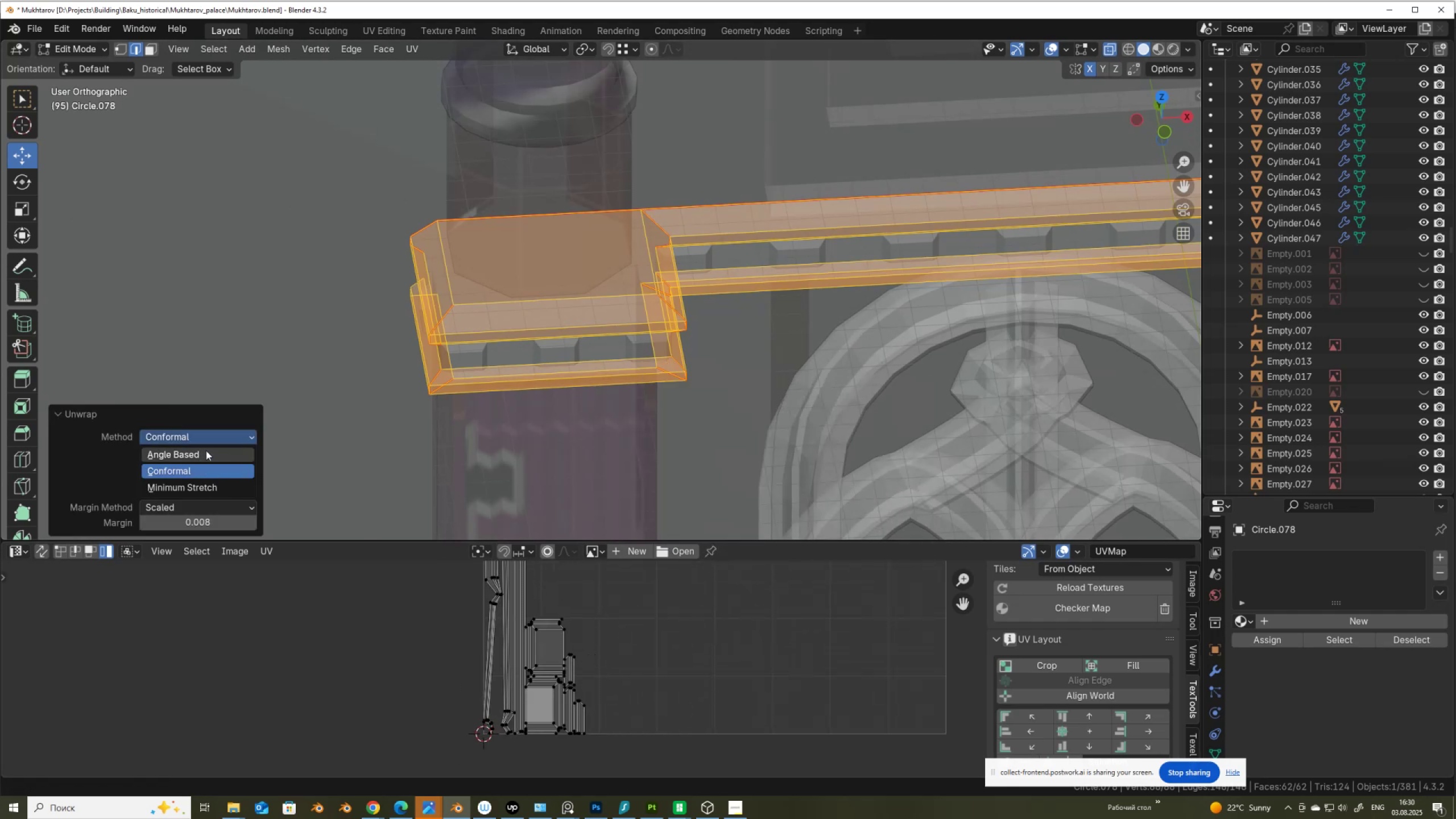 
left_click([205, 453])
 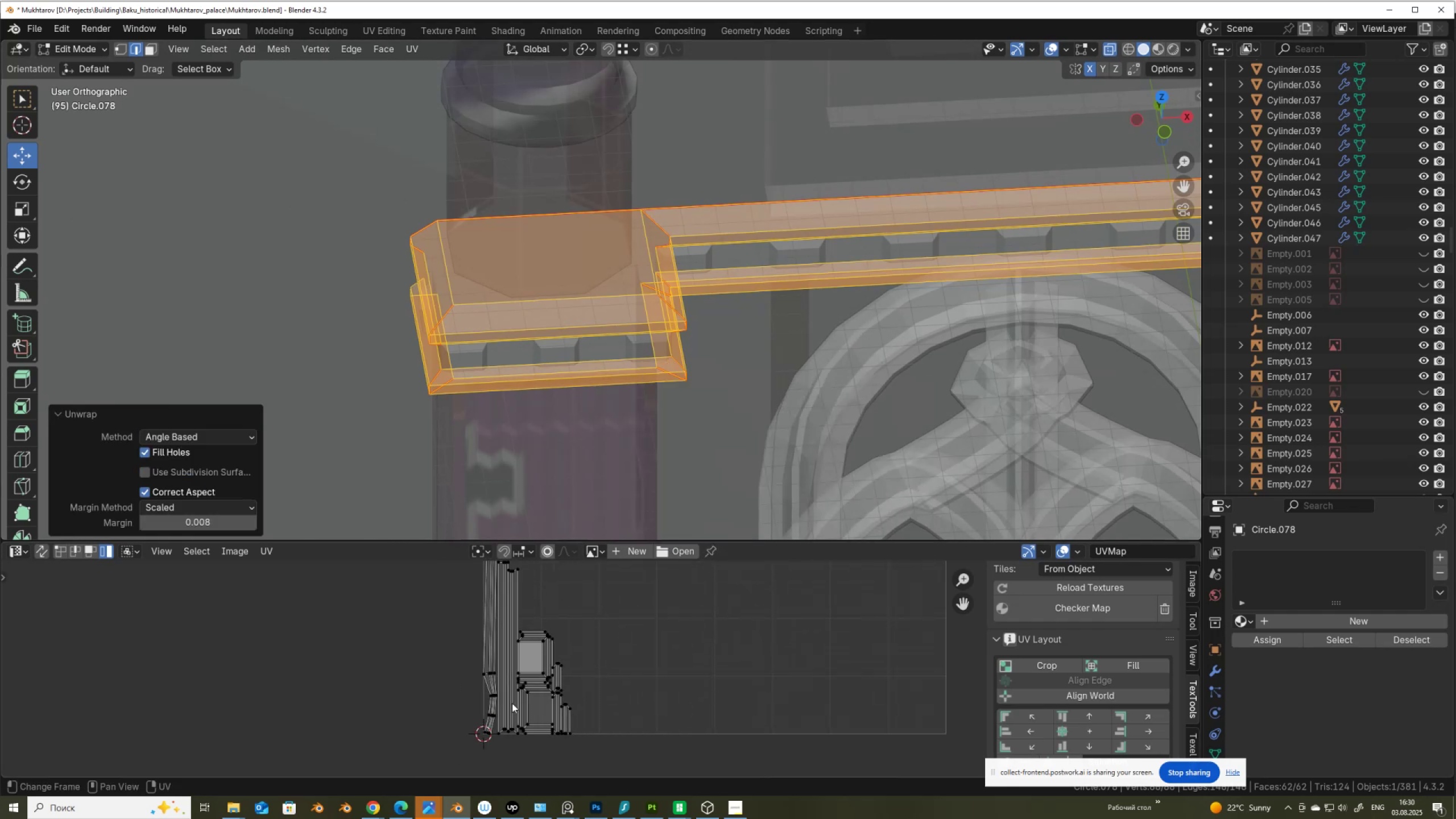 
scroll: coordinate [550, 736], scroll_direction: up, amount: 3.0
 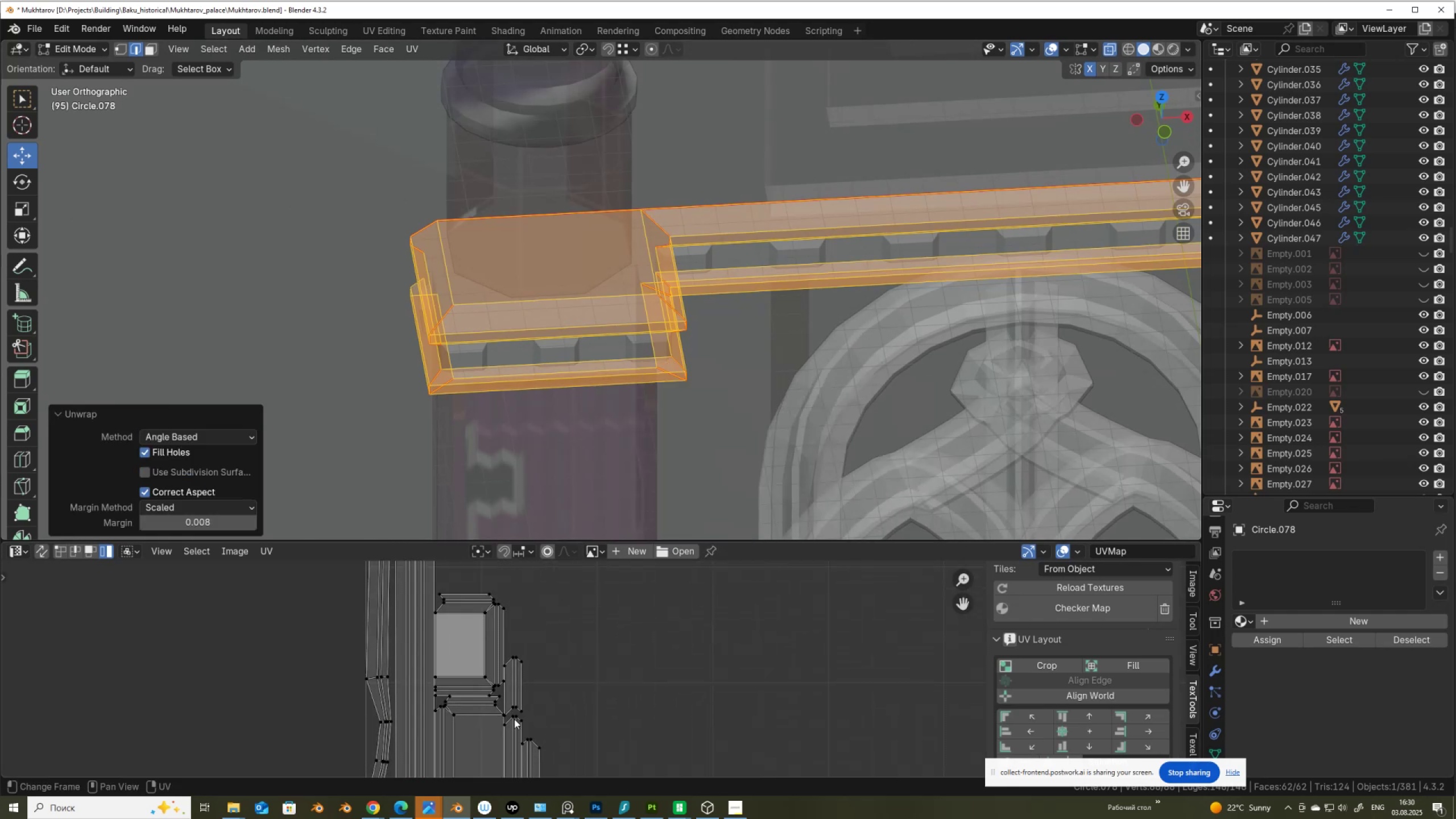 
scroll: coordinate [512, 717], scroll_direction: down, amount: 1.0
 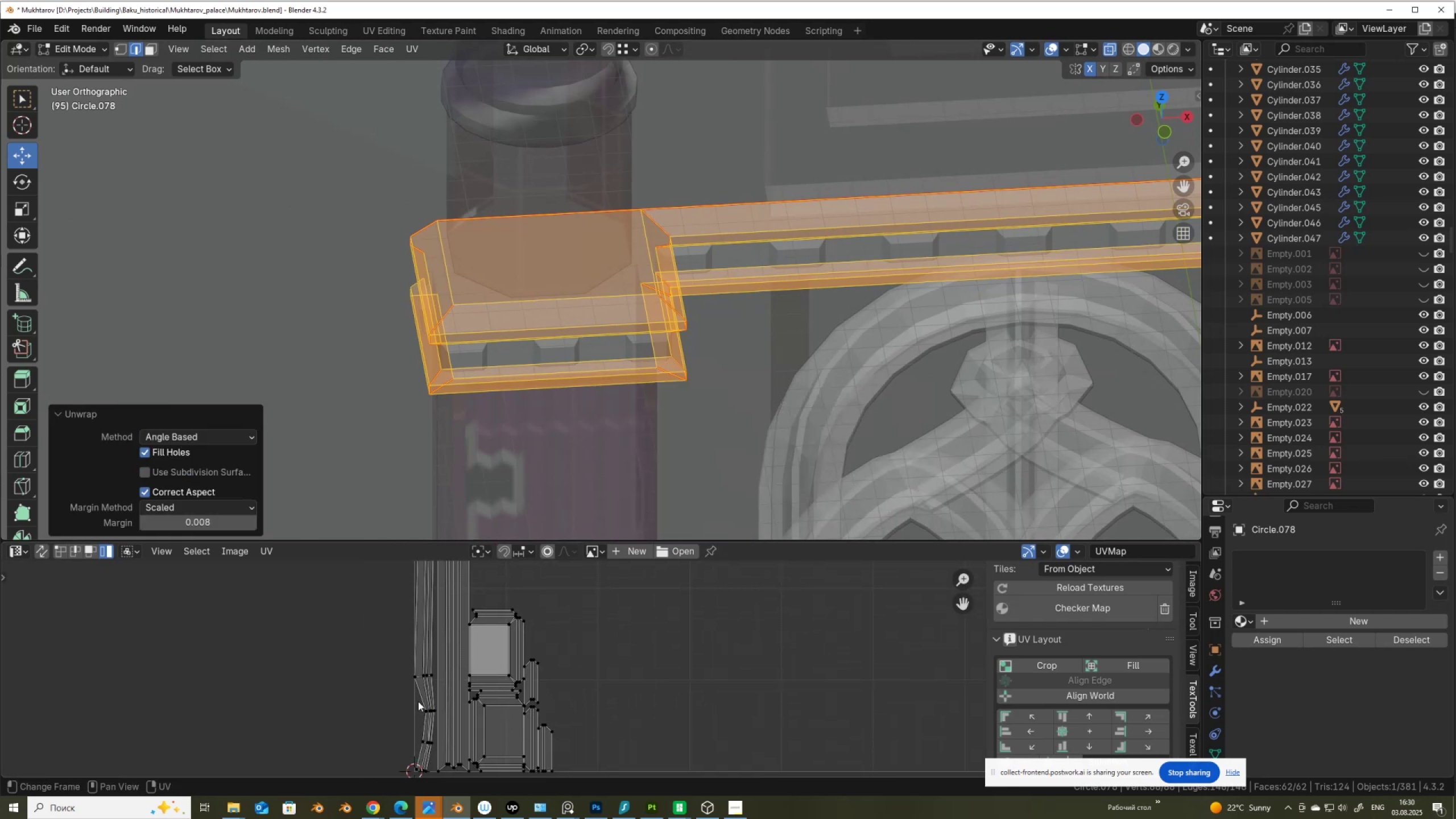 
left_click_drag(start_coordinate=[421, 704], to_coordinate=[431, 716])
 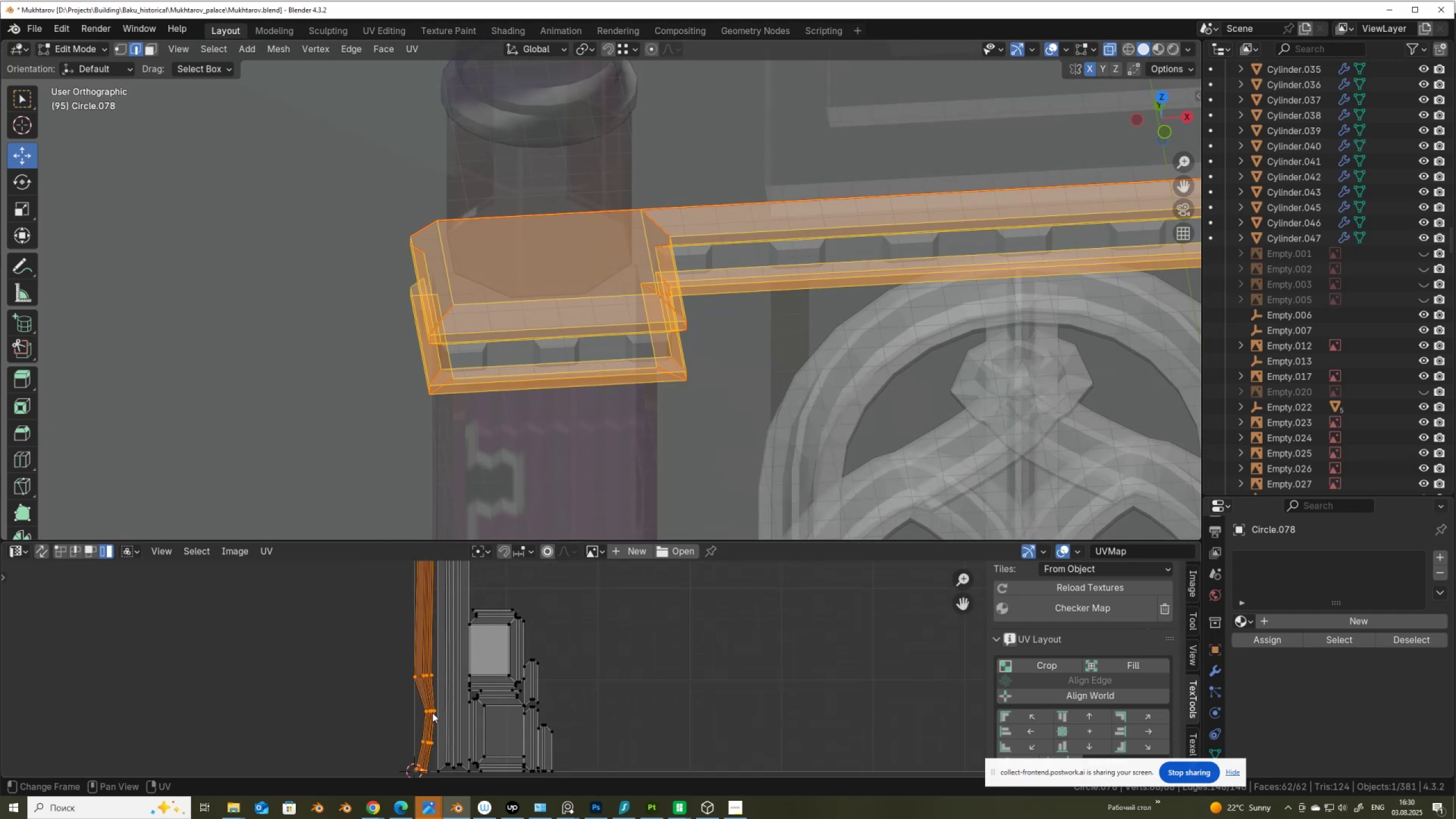 
scroll: coordinate [685, 348], scroll_direction: down, amount: 5.0
 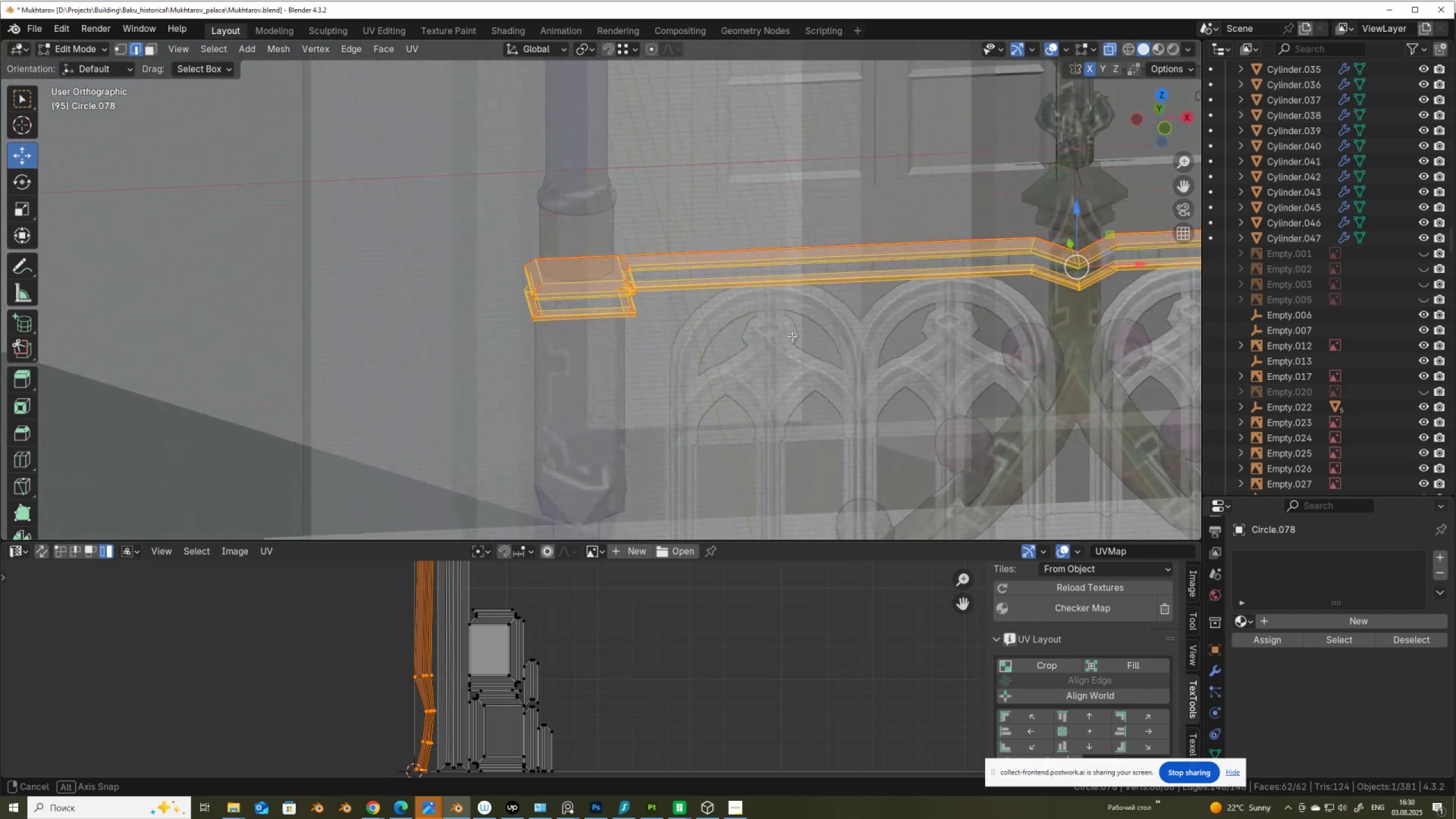 
wait(9.06)
 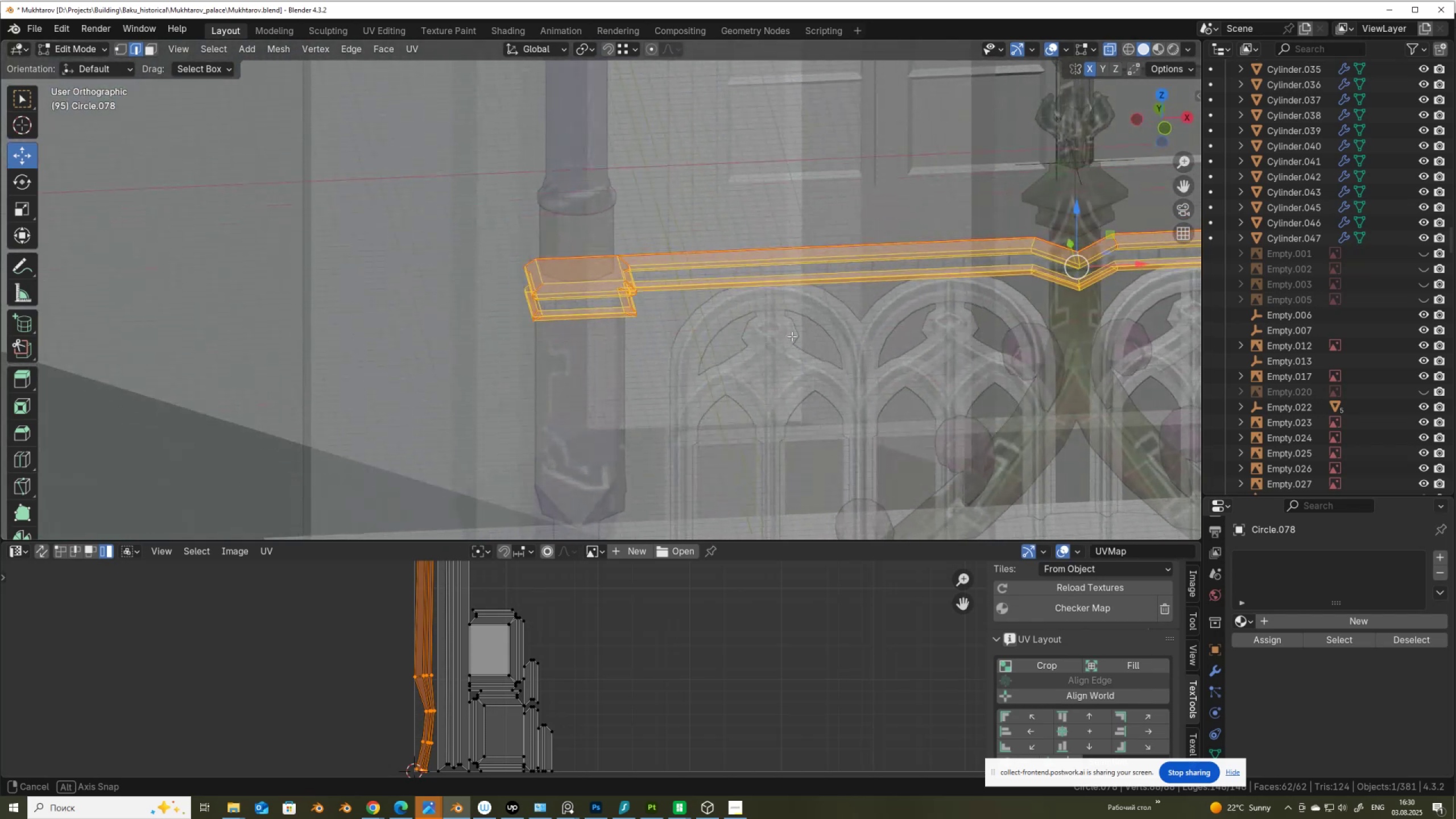 
scroll: coordinate [522, 665], scroll_direction: down, amount: 3.0
 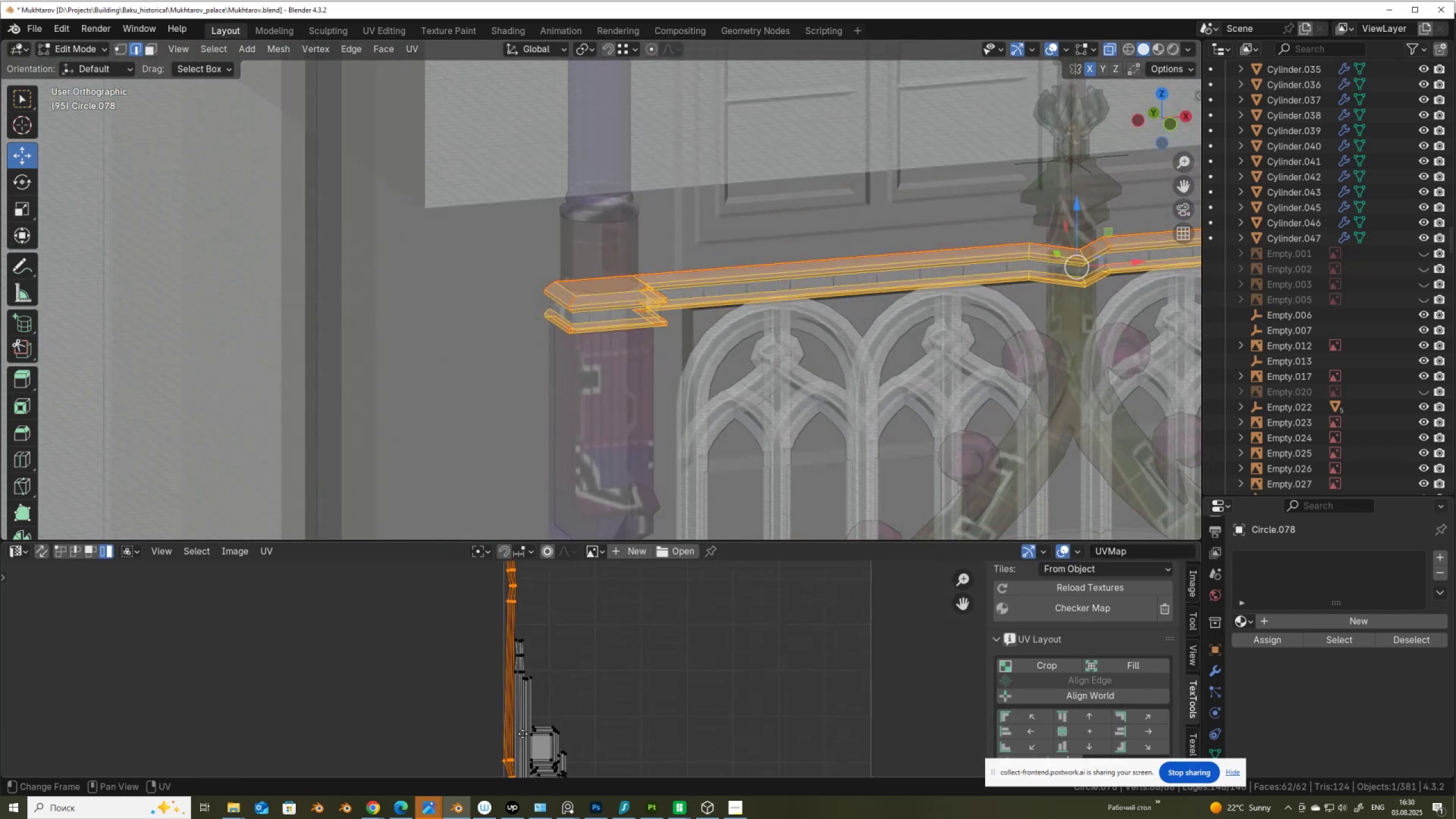 
scroll: coordinate [1037, 289], scroll_direction: up, amount: 10.0
 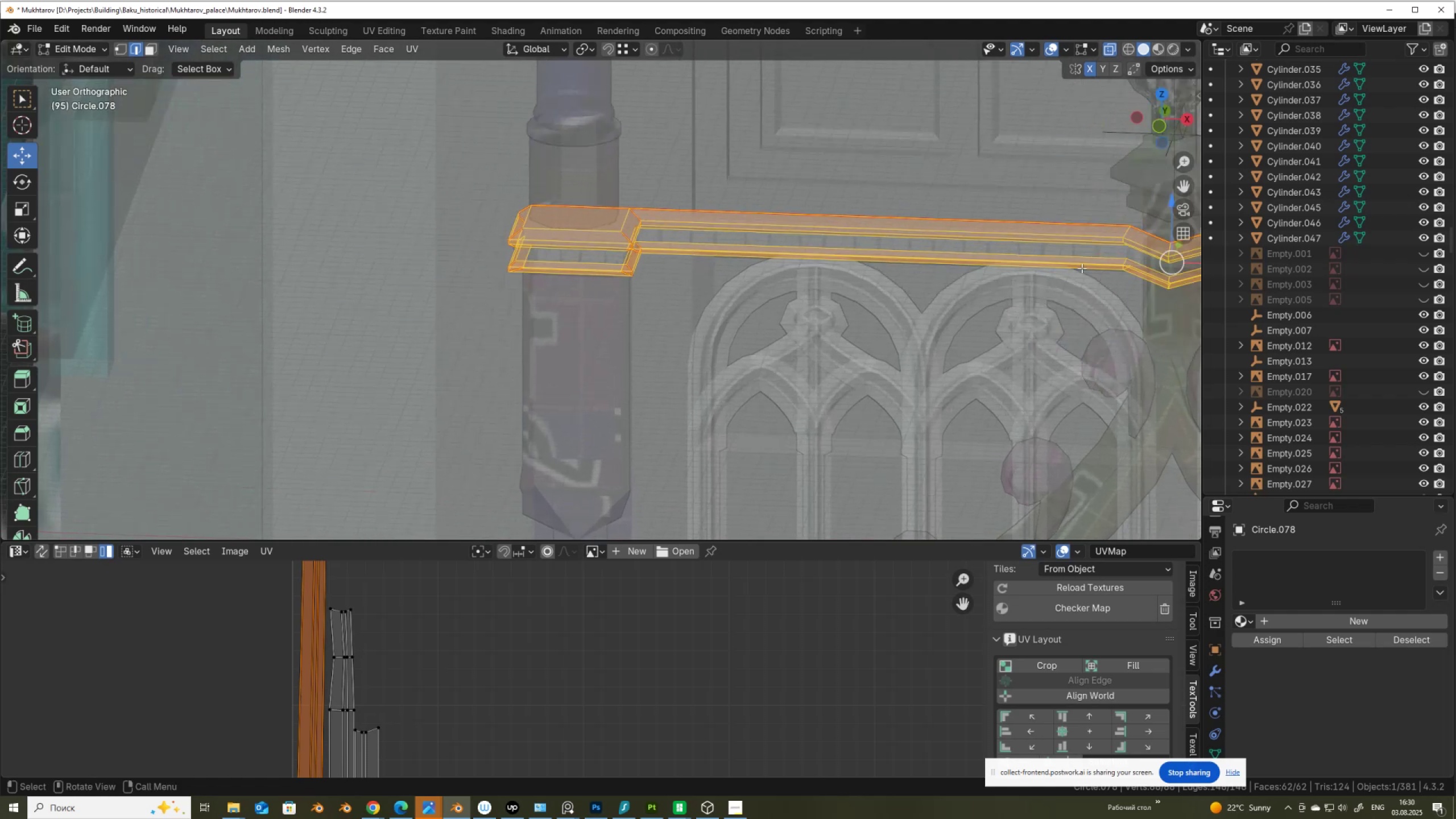 
key(Break)
 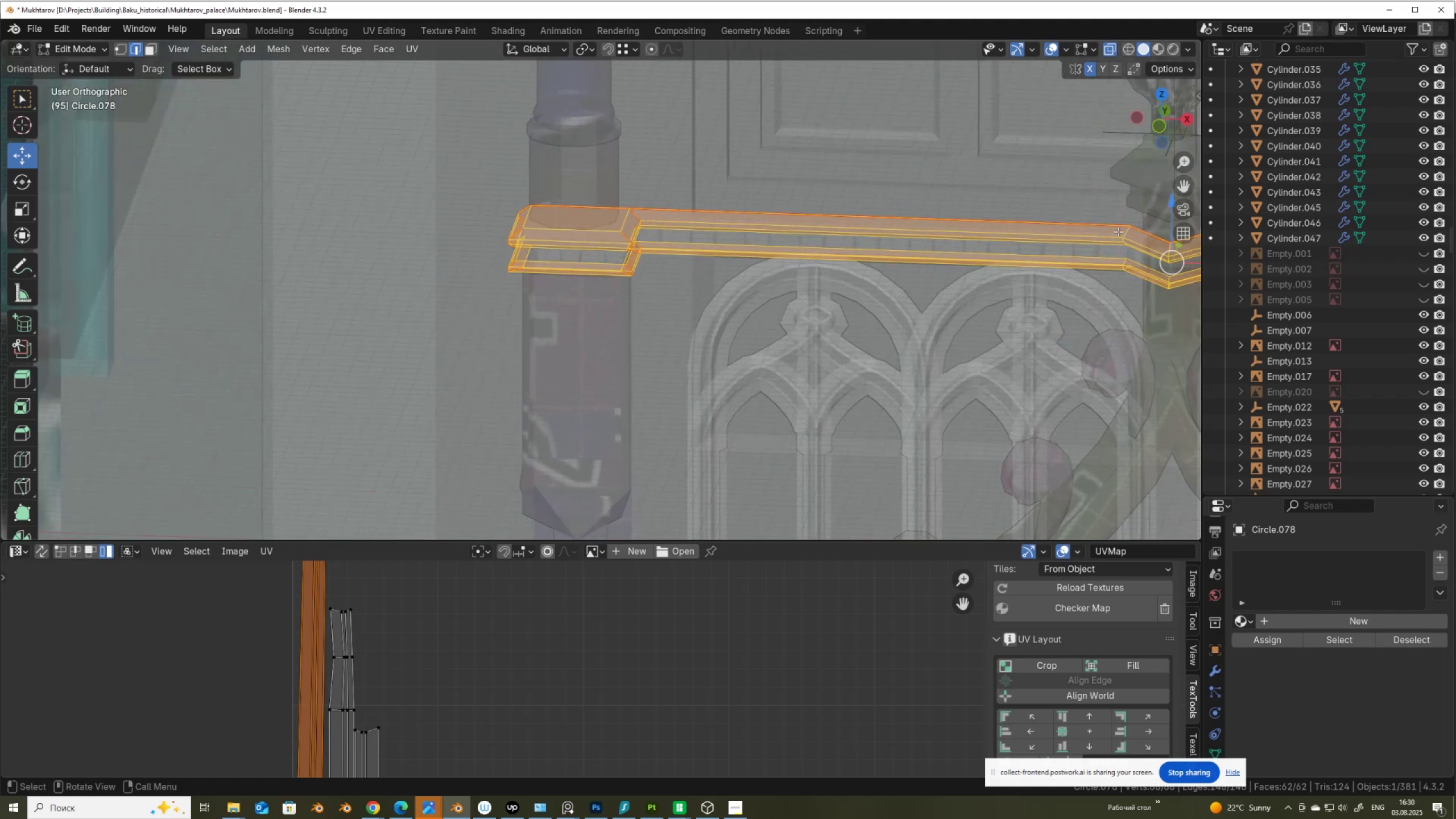 
hold_key(key=ShiftLeft, duration=0.44)
 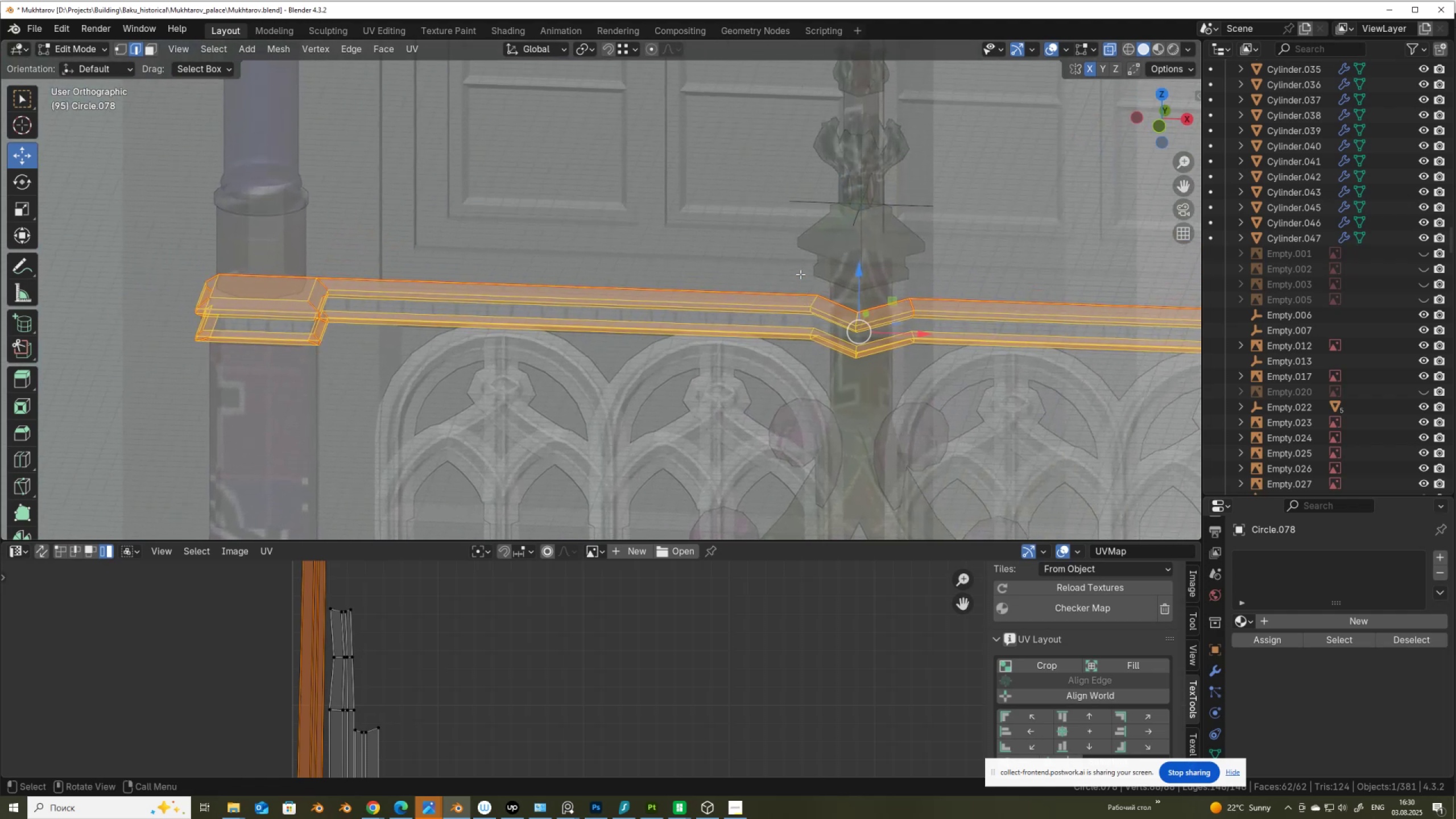 
left_click_drag(start_coordinate=[800, 274], to_coordinate=[841, 374])
 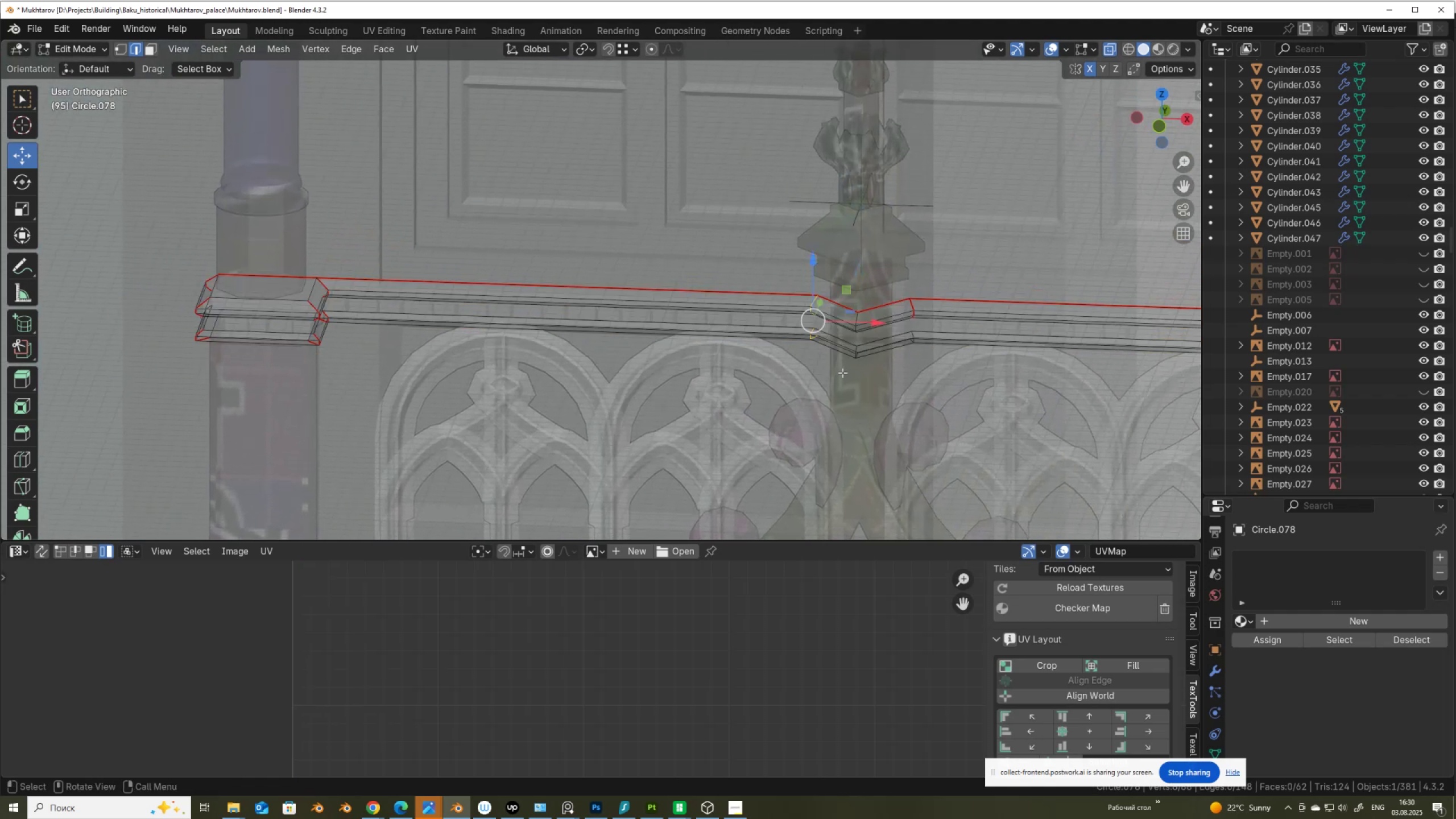 
hold_key(key=ShiftLeft, duration=0.71)
left_click_drag(start_coordinate=[866, 380], to_coordinate=[847, 295])
 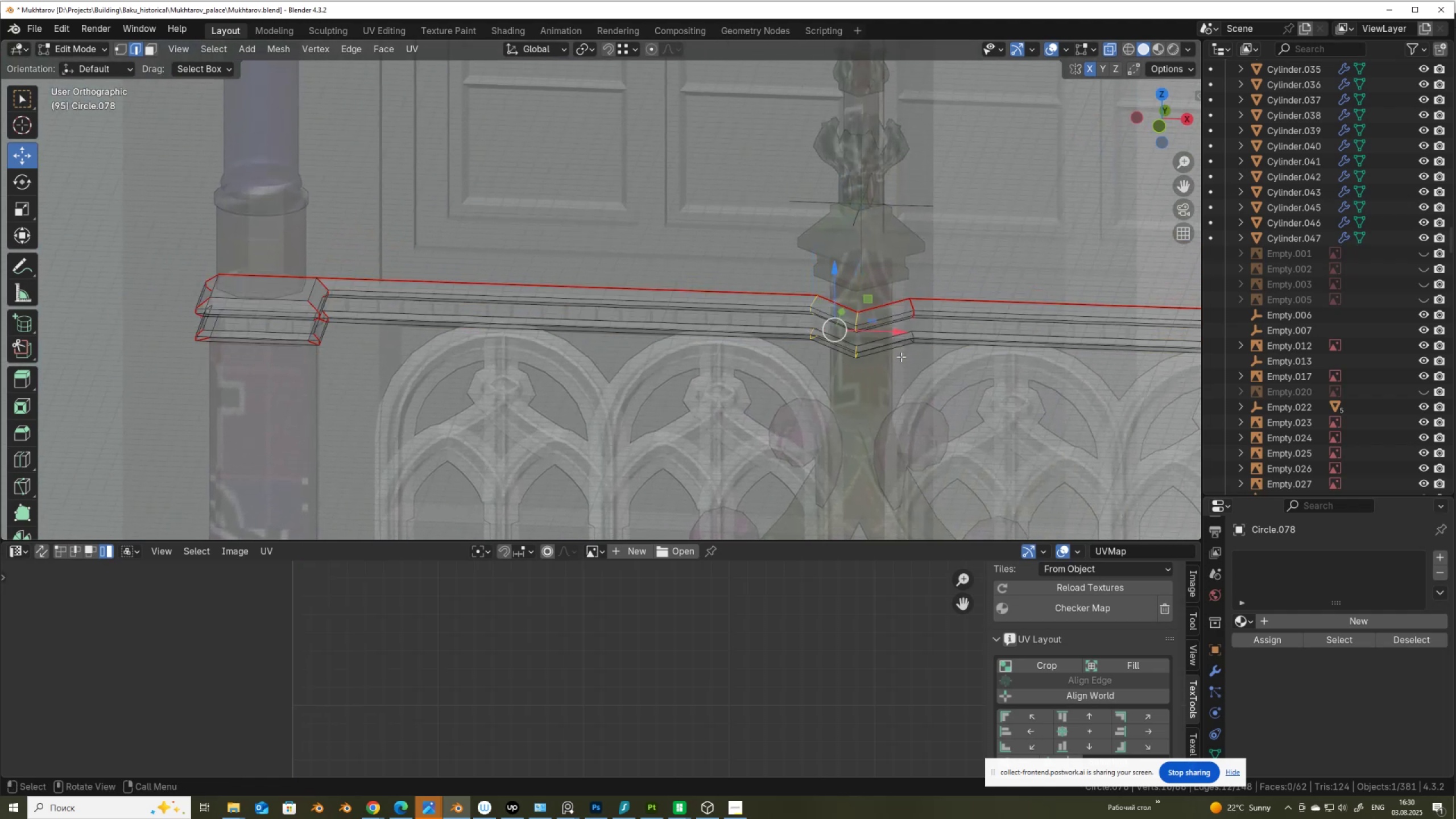 
hold_key(key=ShiftLeft, duration=0.63)
left_click_drag(start_coordinate=[938, 363], to_coordinate=[900, 278])
 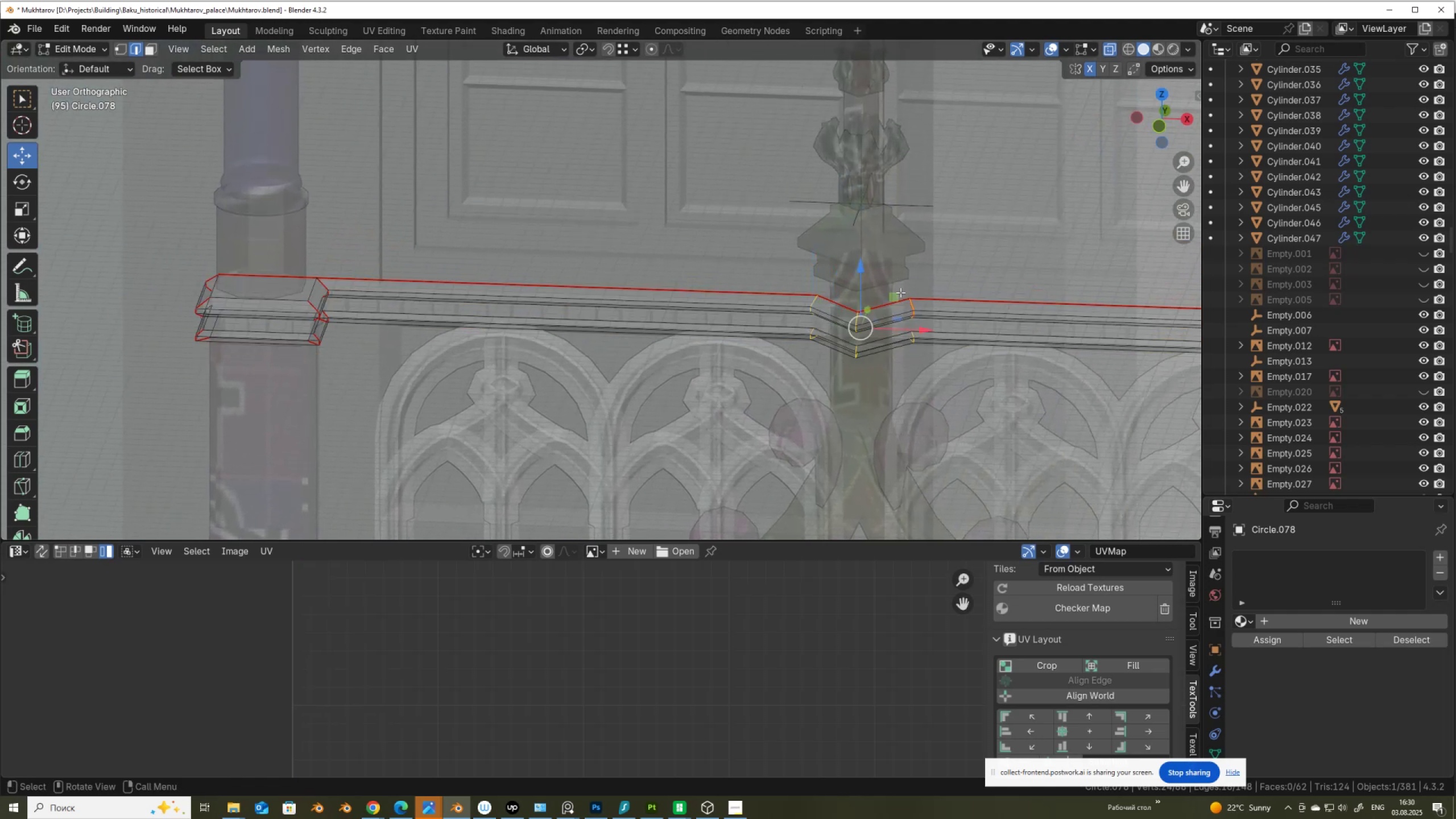 
scroll: coordinate [911, 309], scroll_direction: down, amount: 3.0
 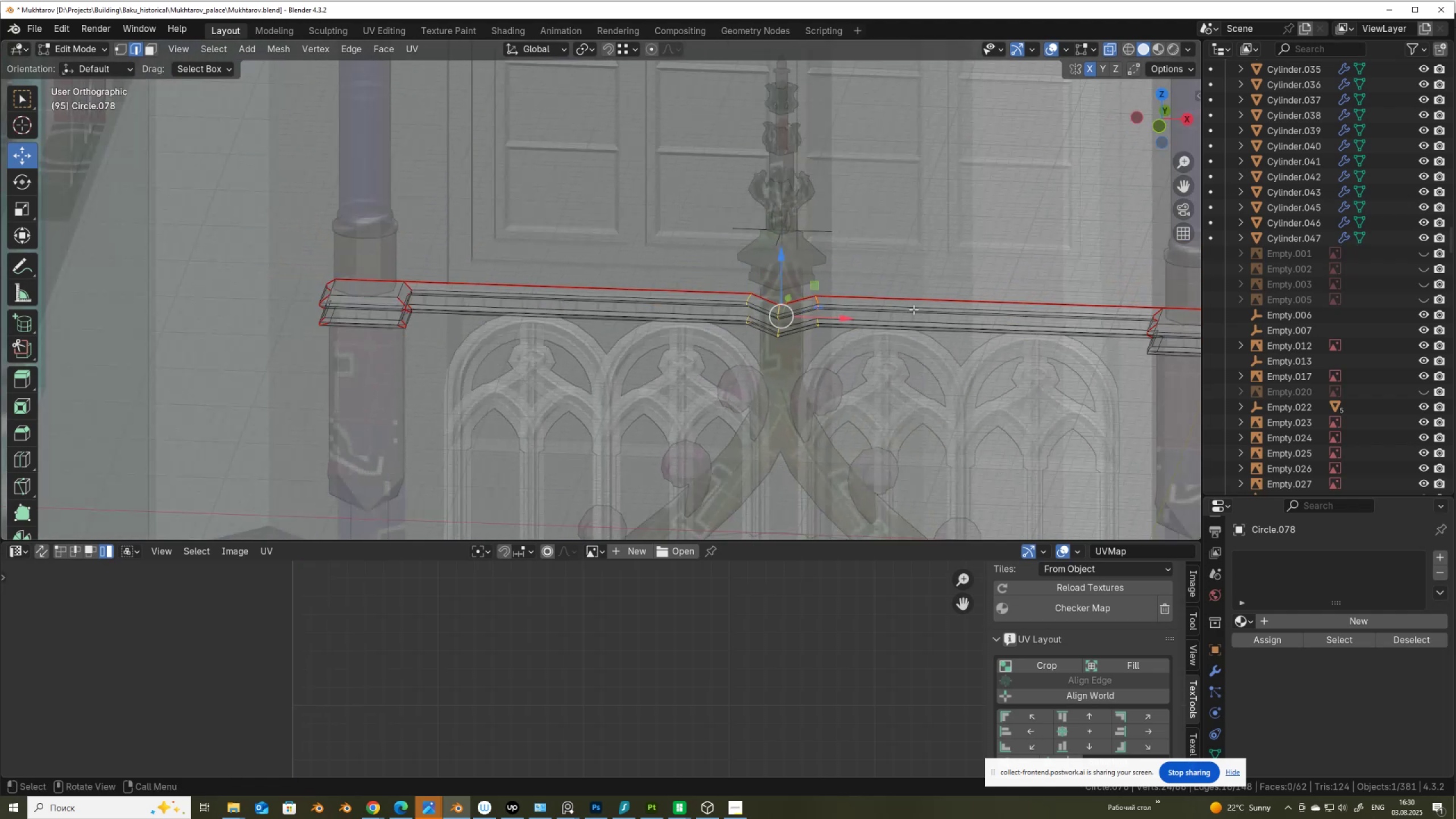 
hold_key(key=ShiftLeft, duration=0.7)
 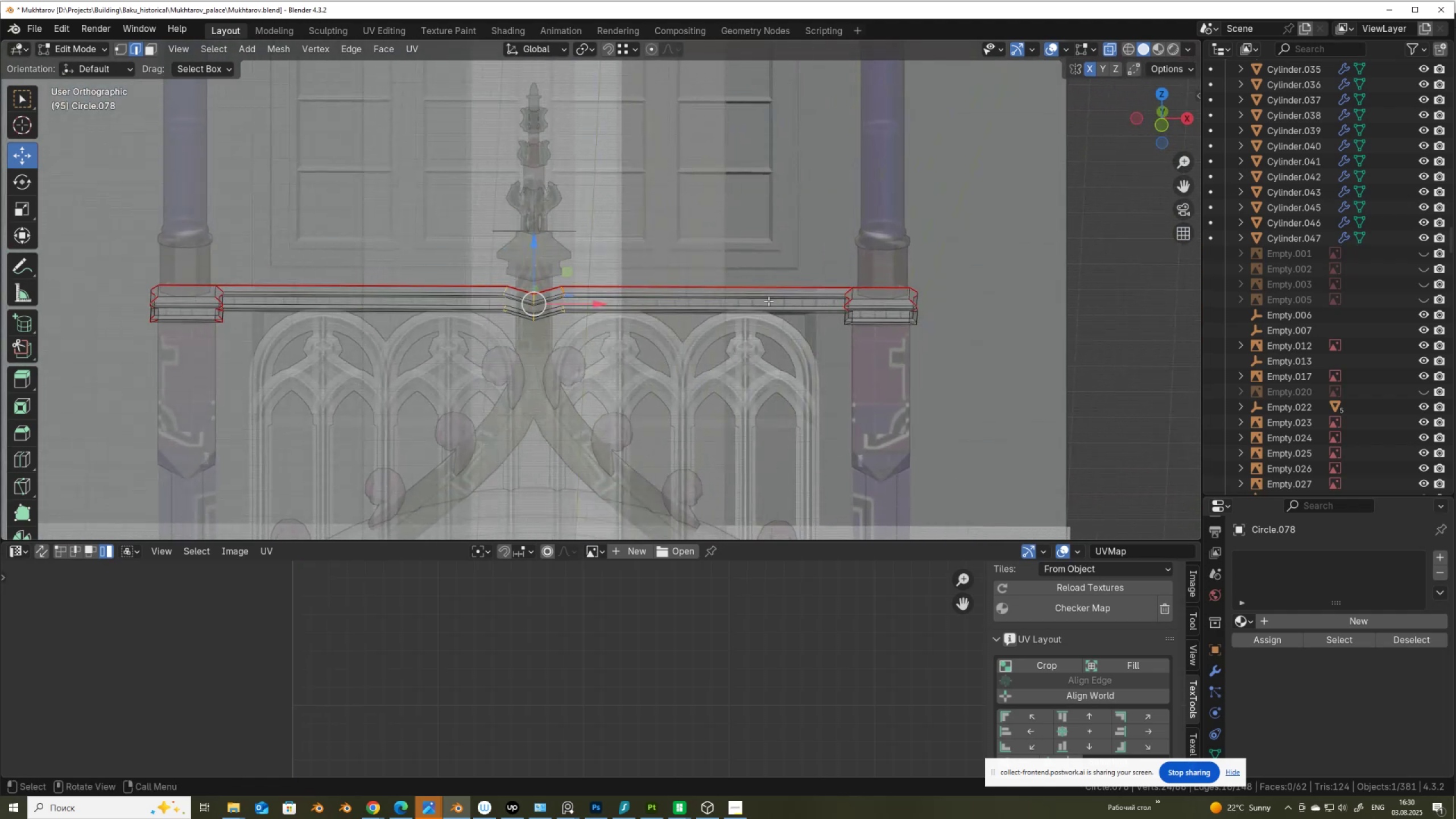 
key(3)
 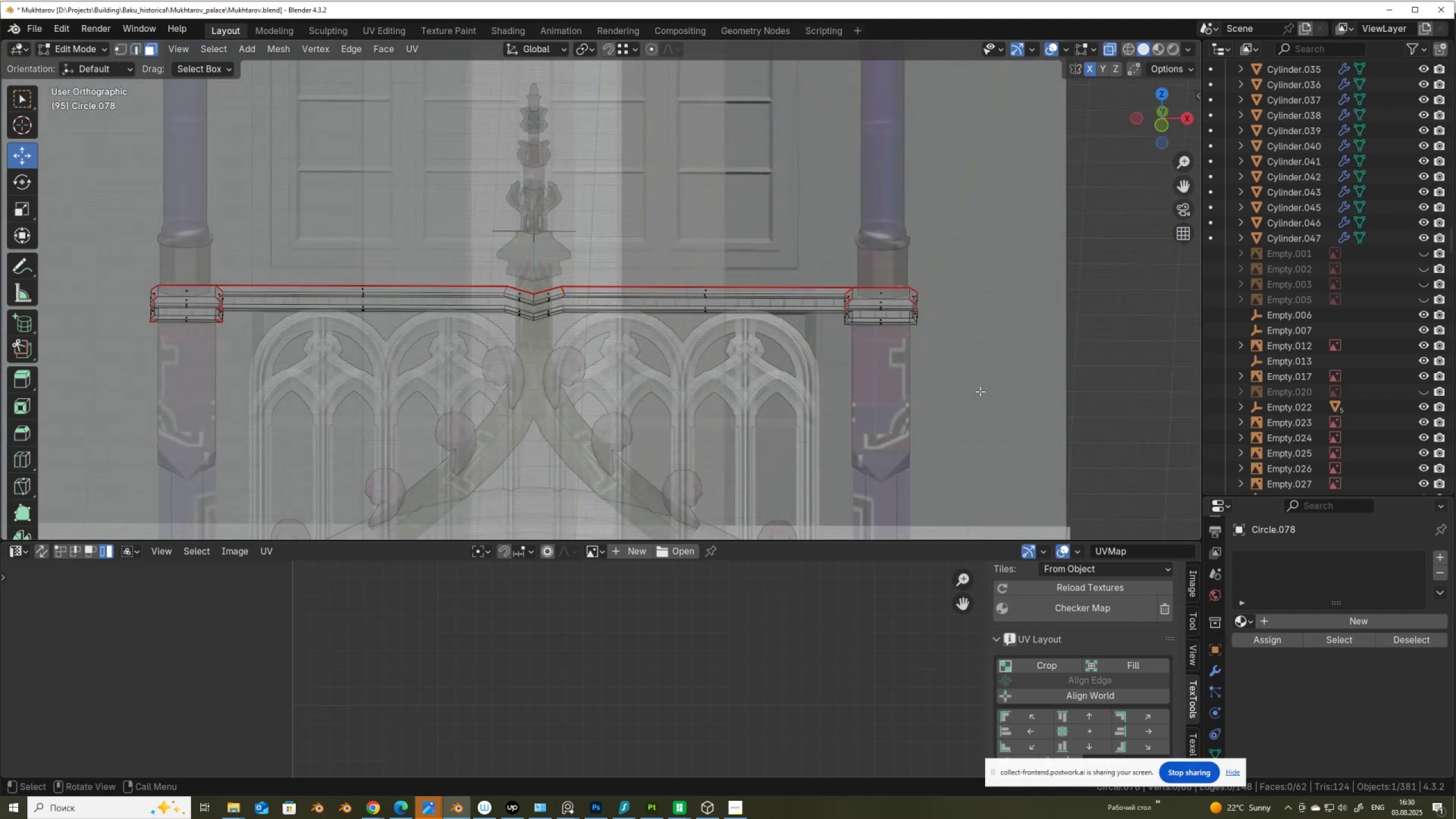 
left_click_drag(start_coordinate=[1003, 394], to_coordinate=[532, 230])
 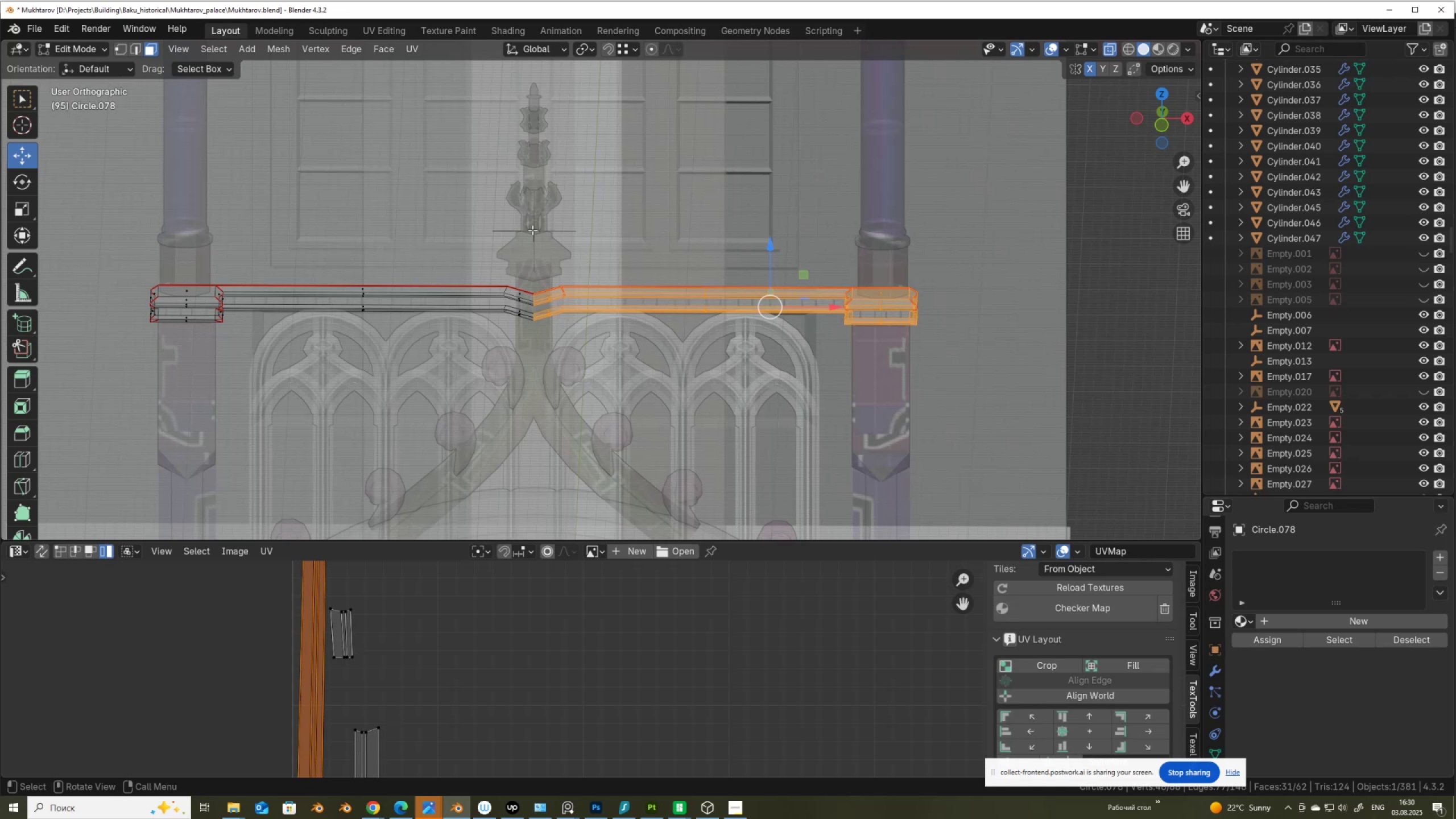 
wait(10.33)
 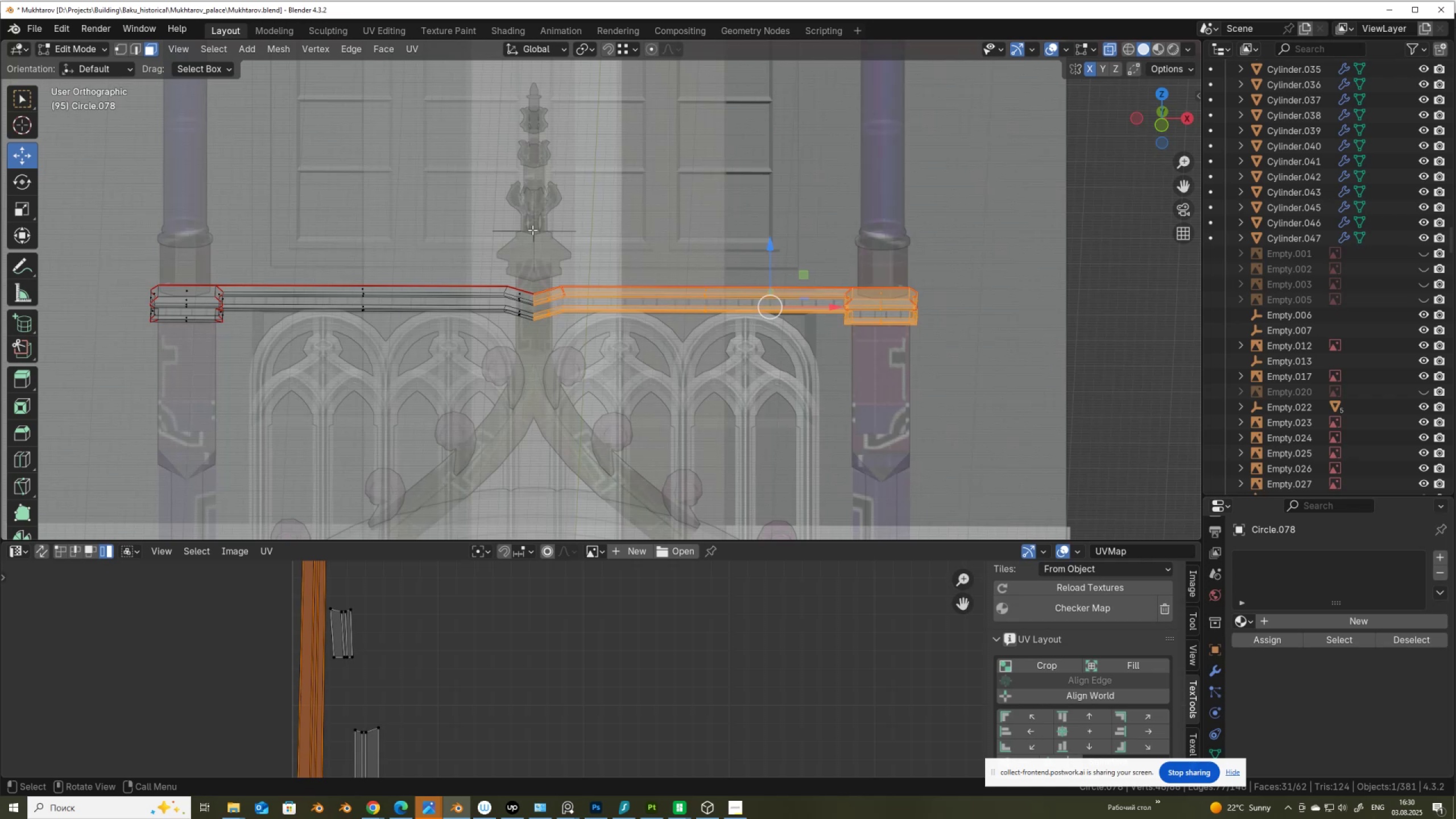 
key(X)
 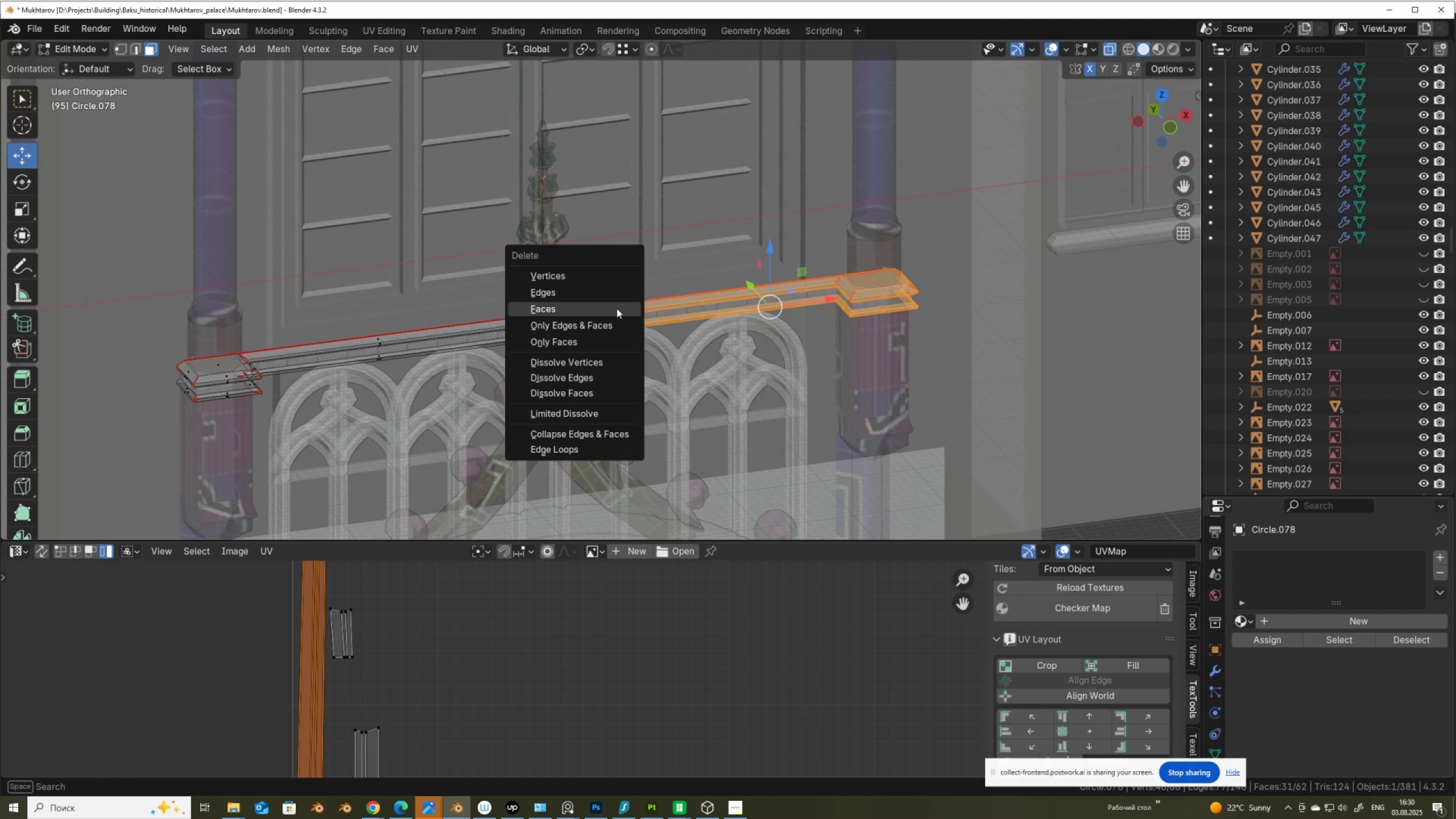 
left_click([617, 308])
 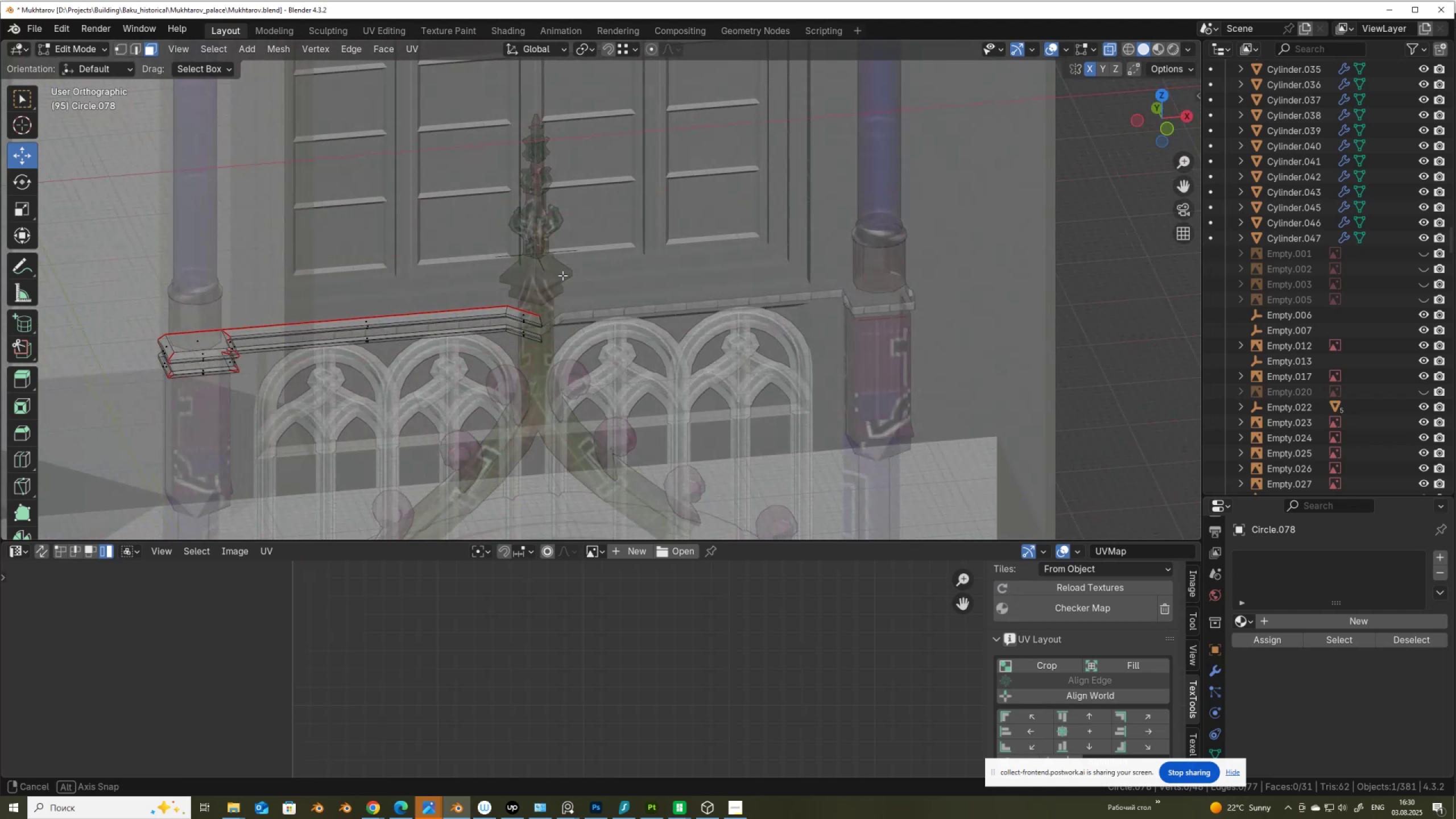 
wait(5.12)
 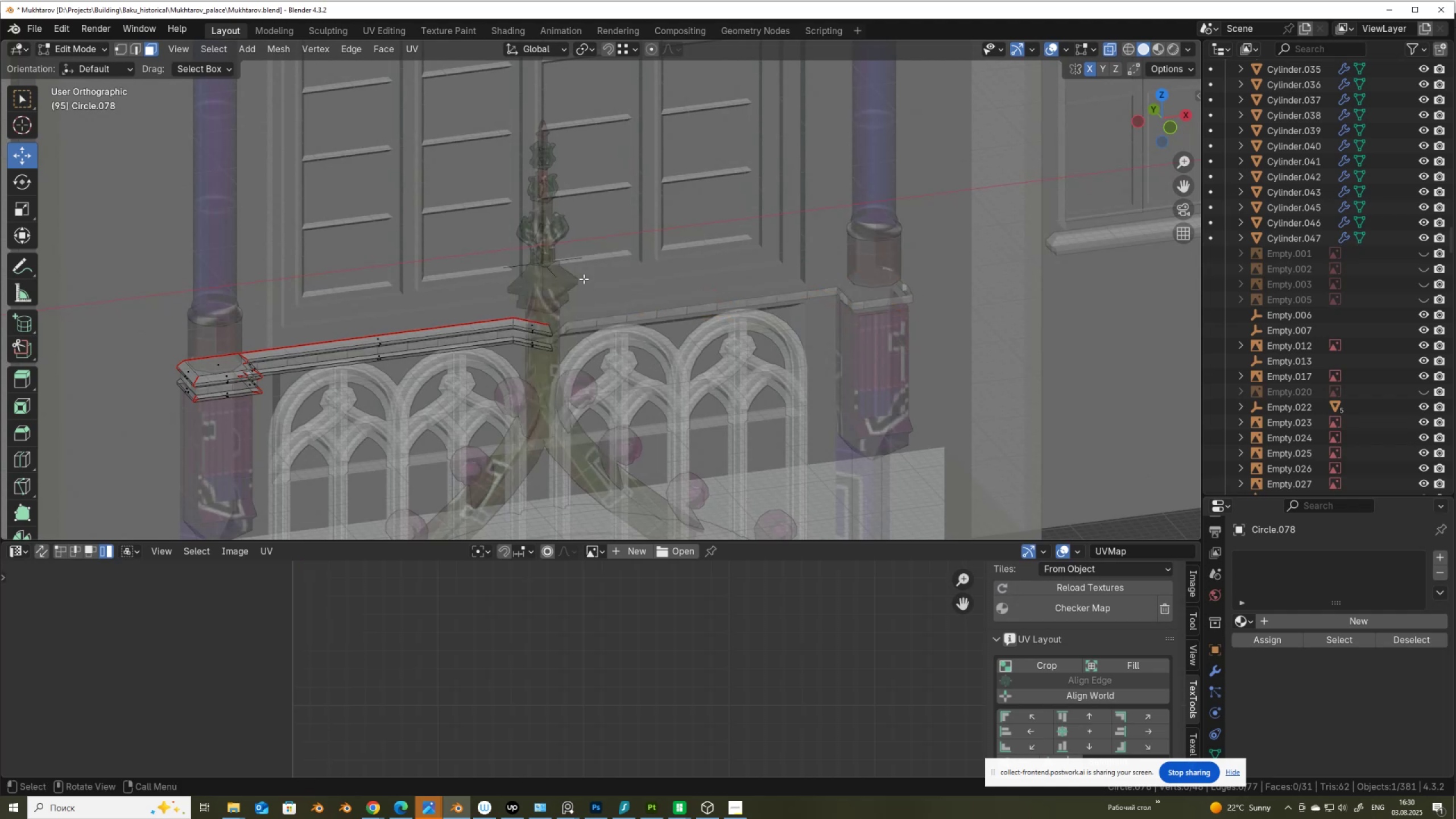 
key(Alt+AltLeft)
 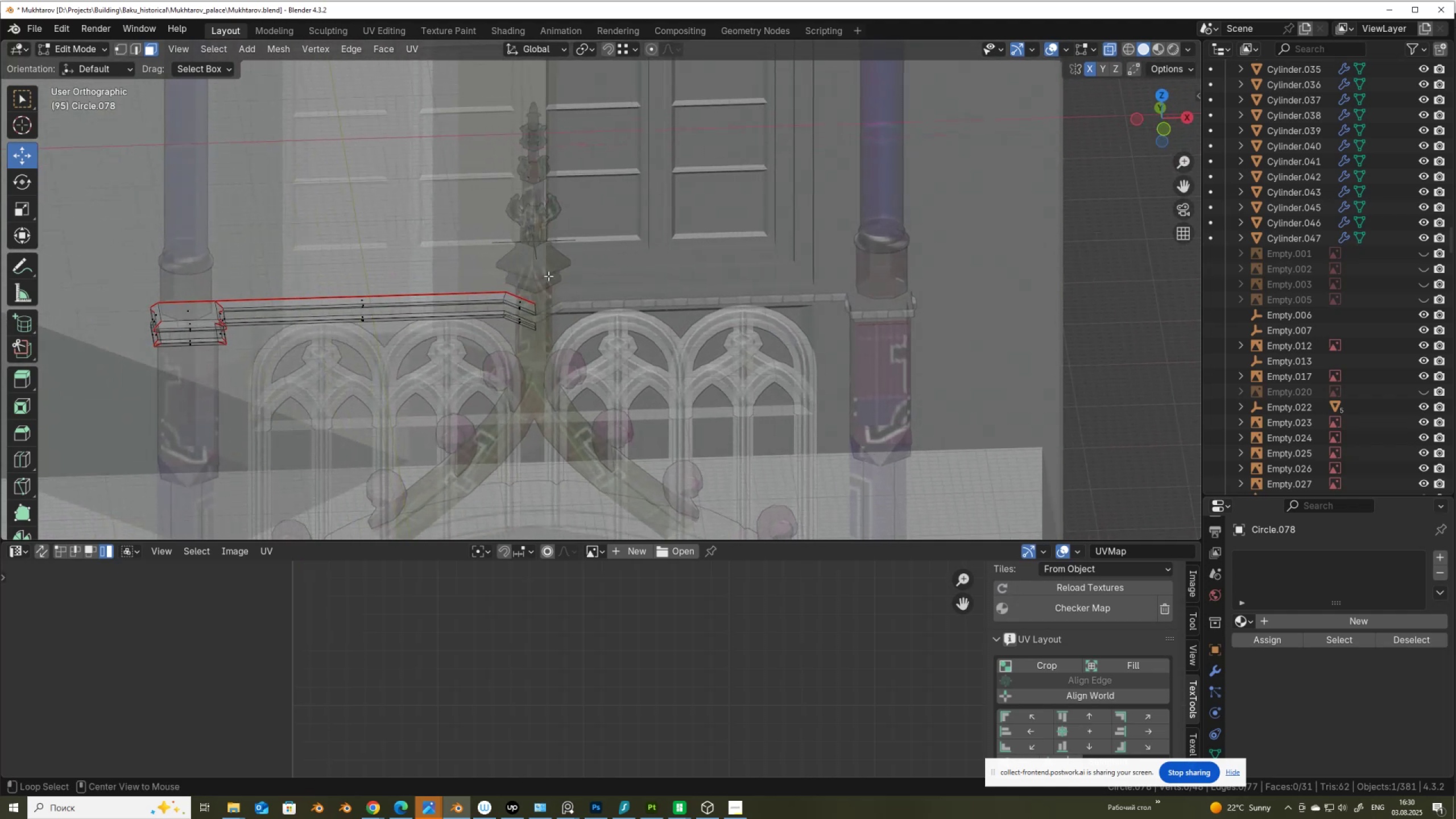 
key(Alt+Z)
 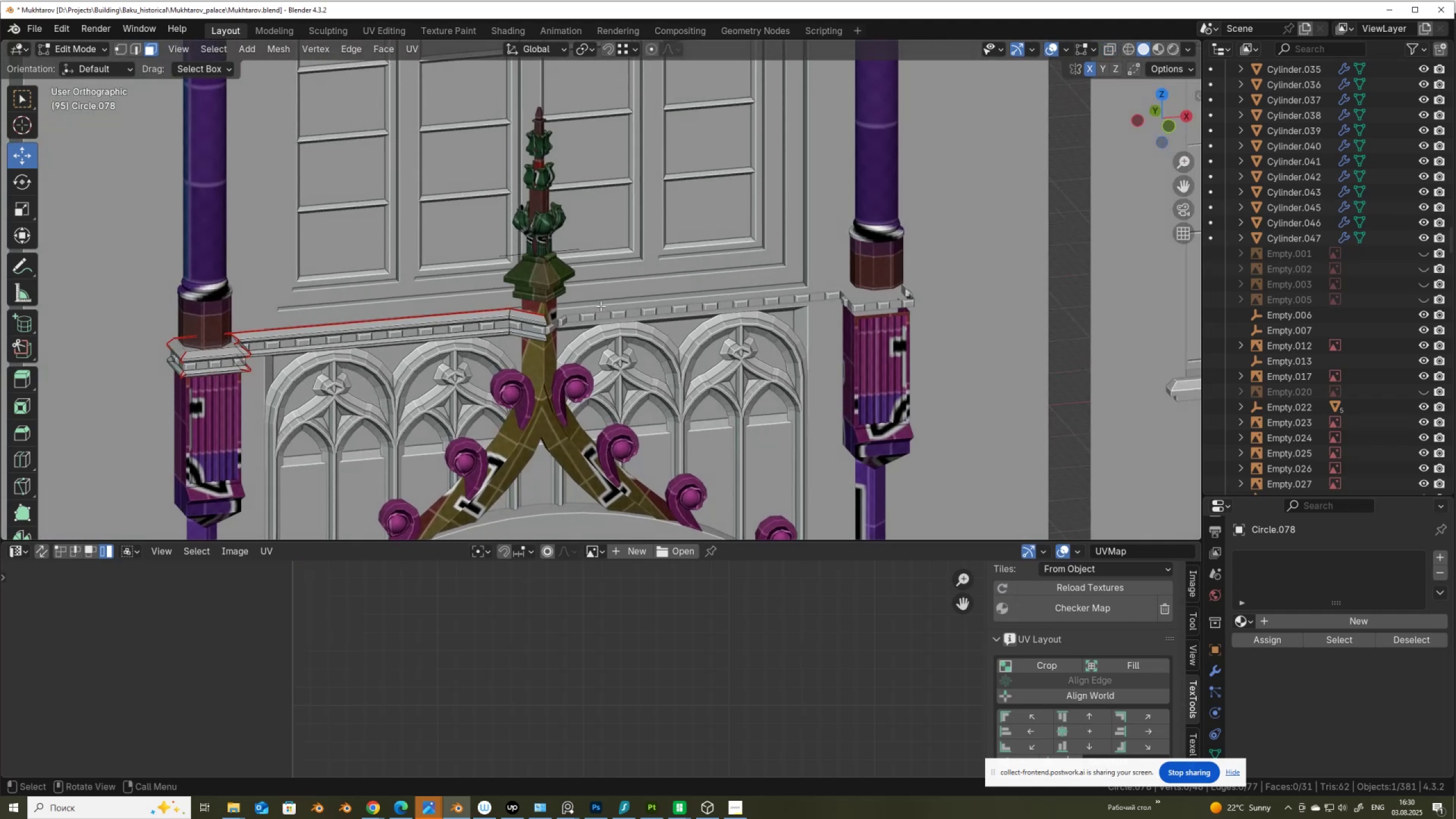 
key(Tab)
 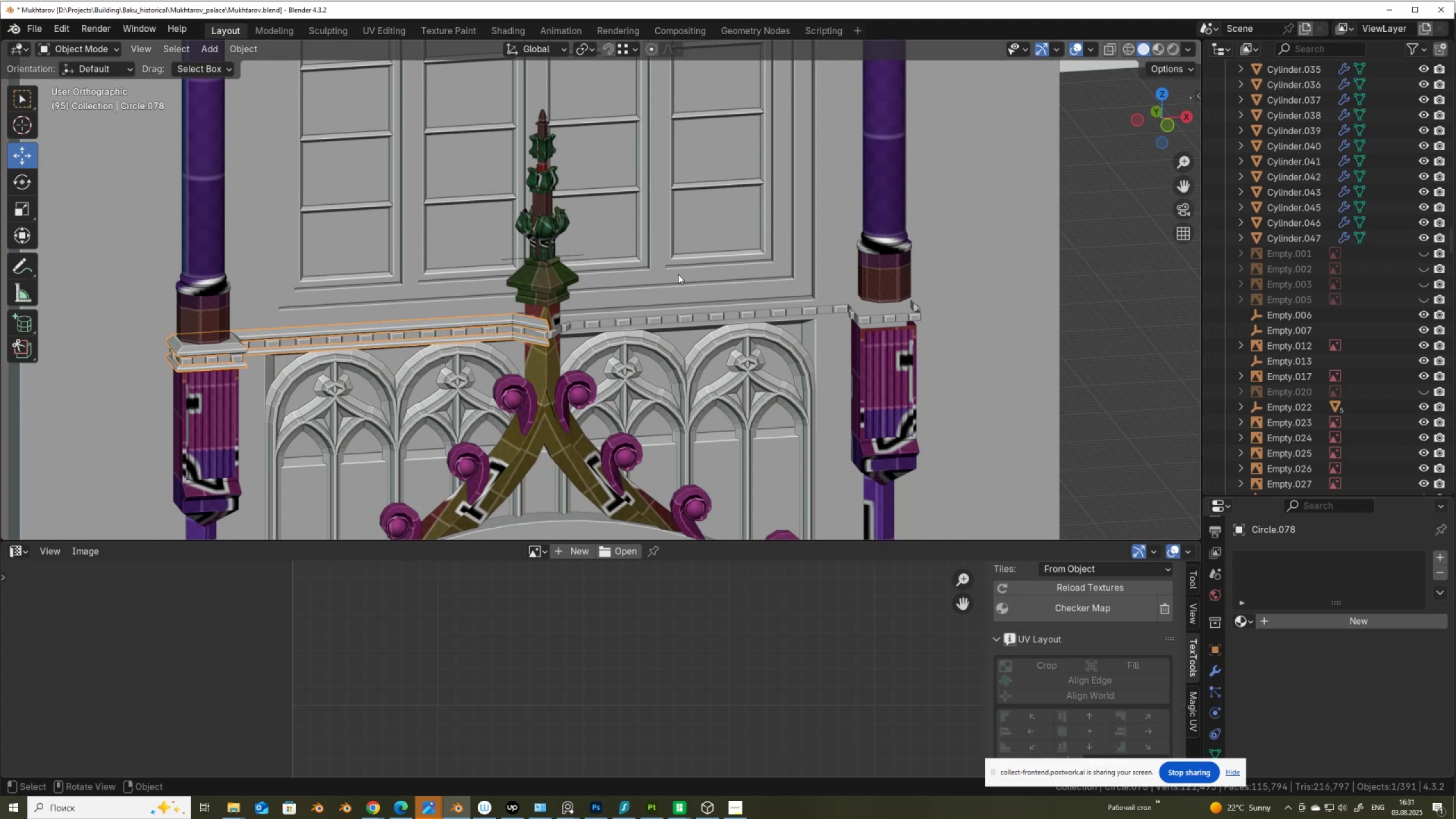 
wait(17.51)
 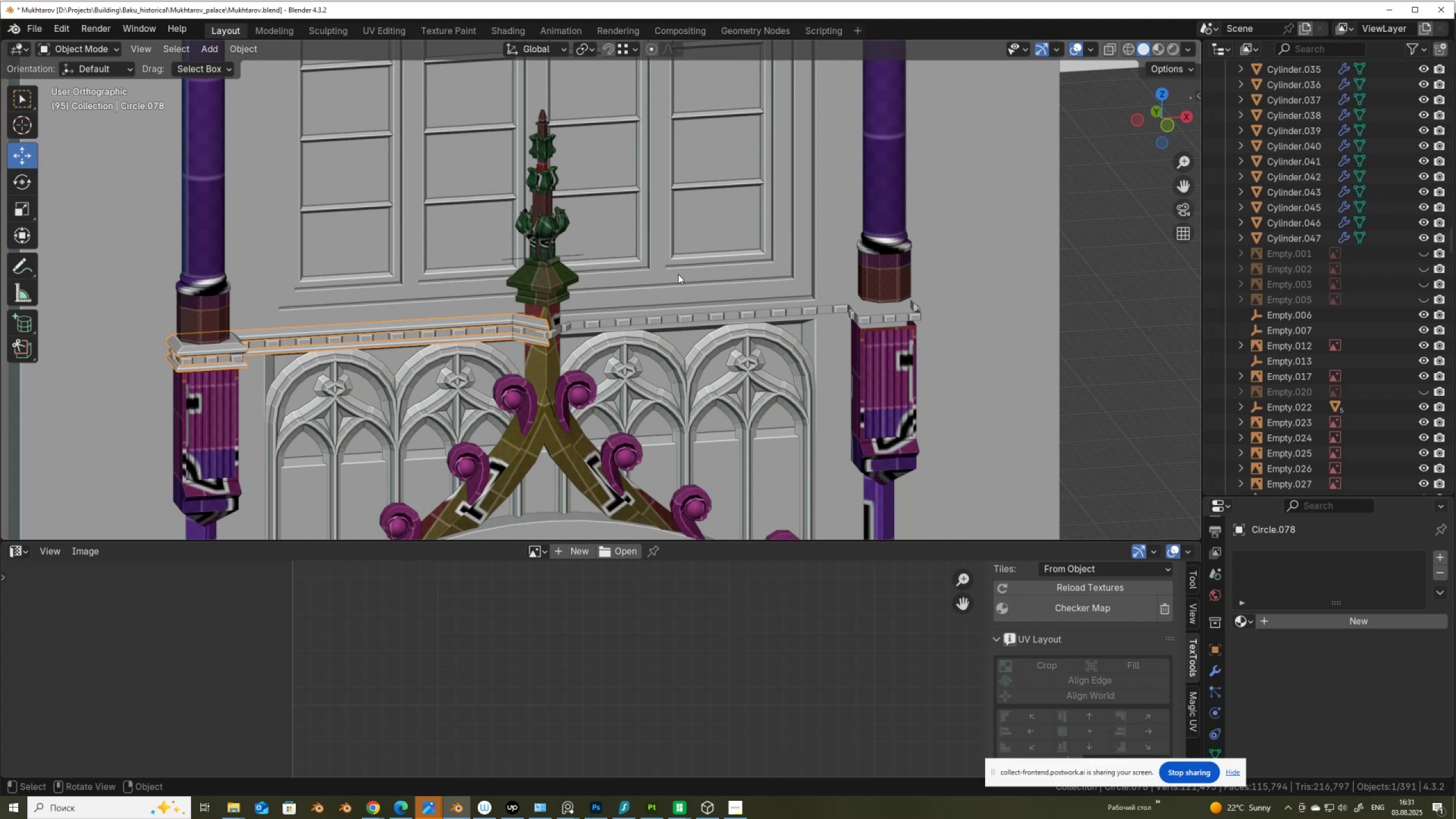 
scroll: coordinate [655, 325], scroll_direction: up, amount: 1.0
 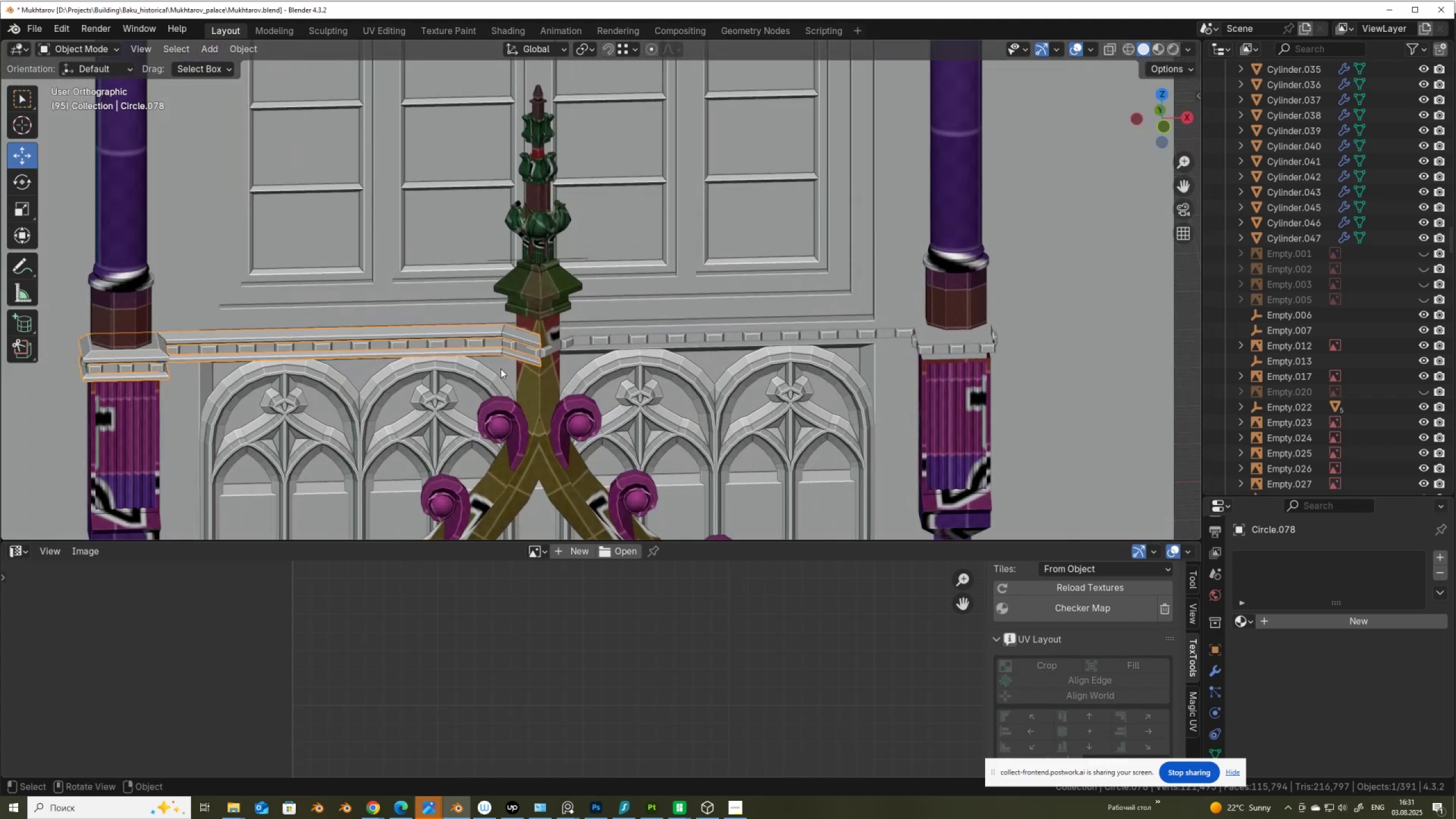 
hold_key(key=ShiftLeft, duration=0.66)
 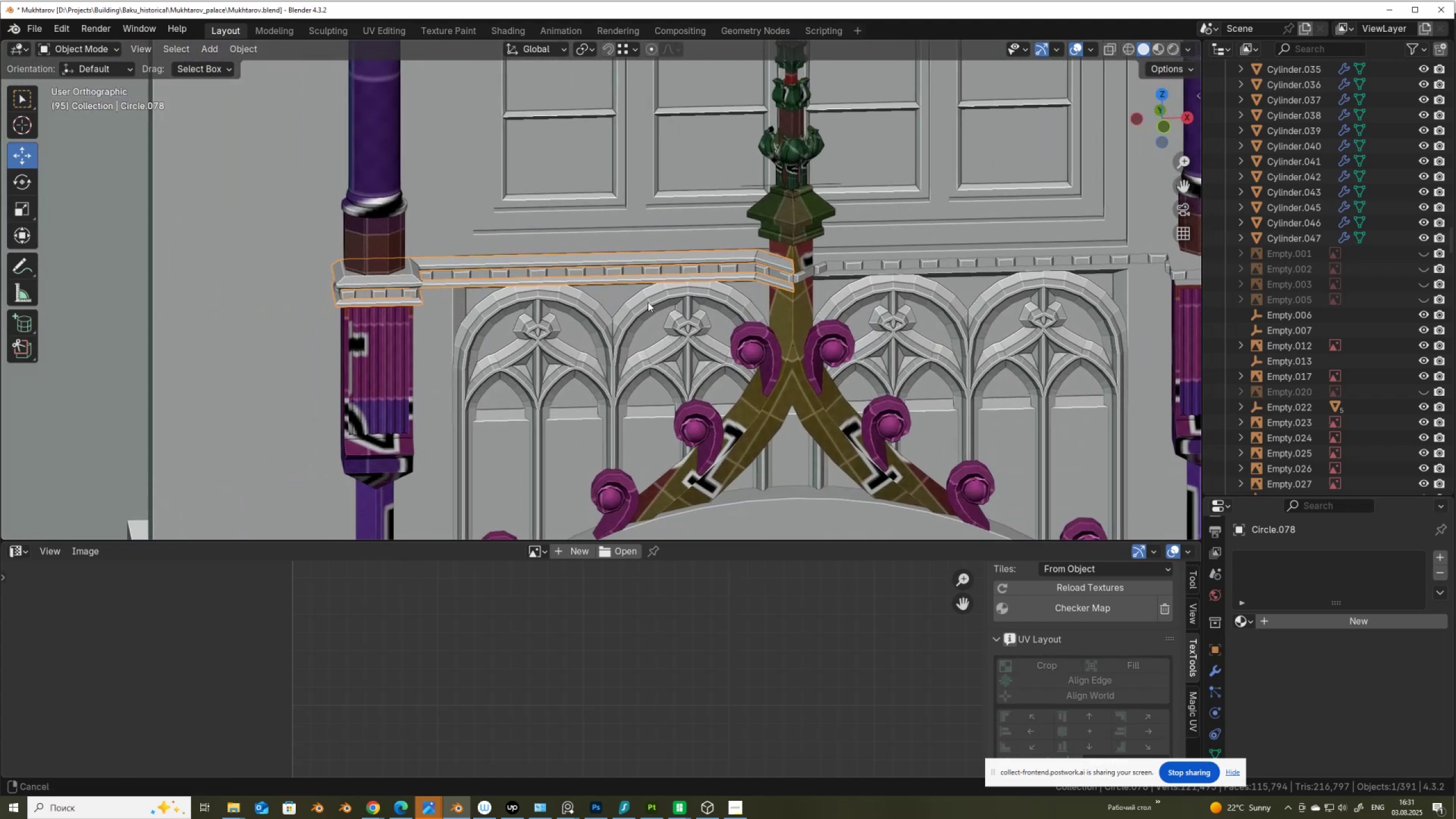 
scroll: coordinate [648, 302], scroll_direction: up, amount: 2.0
 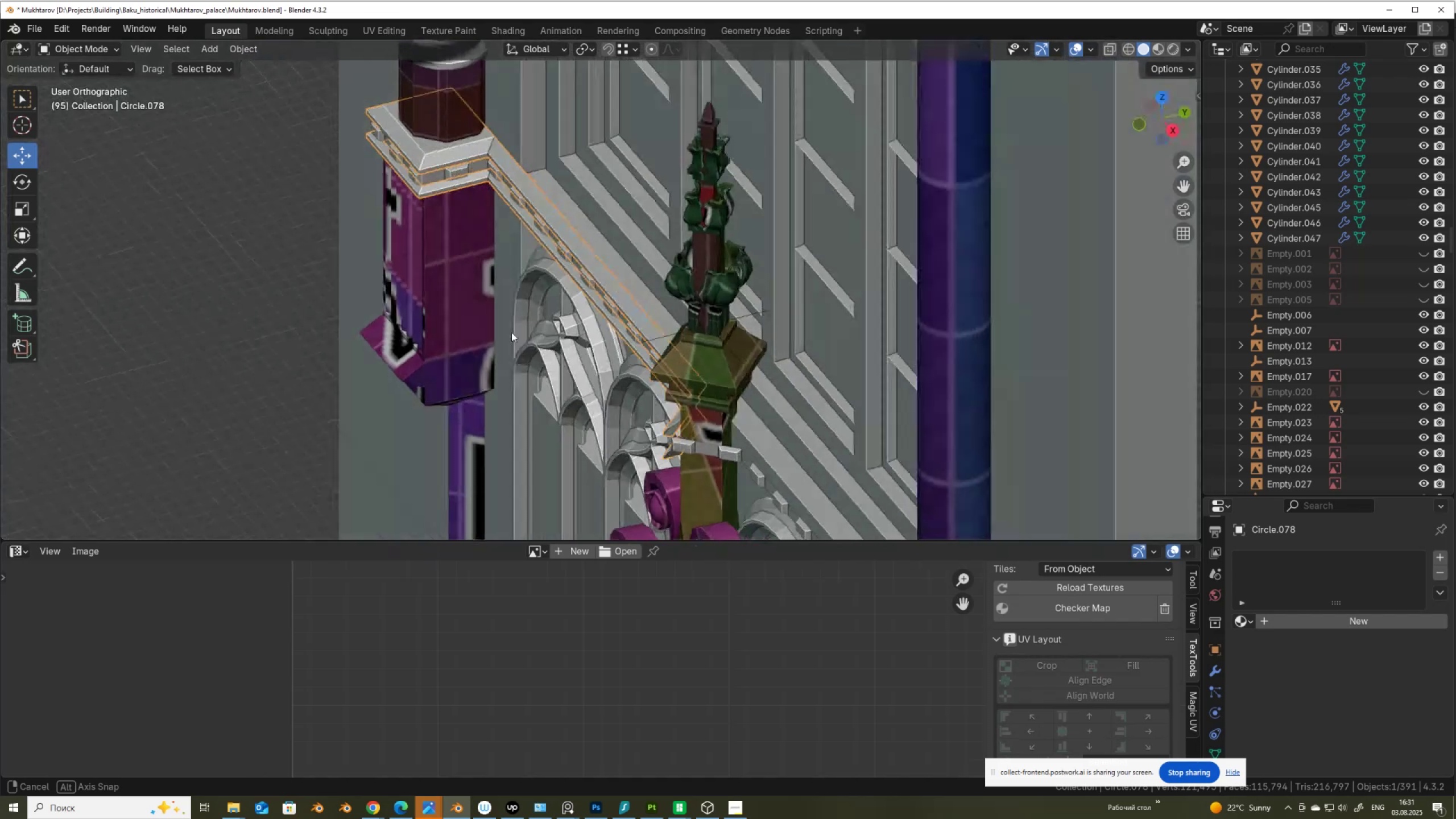 
wait(8.63)
 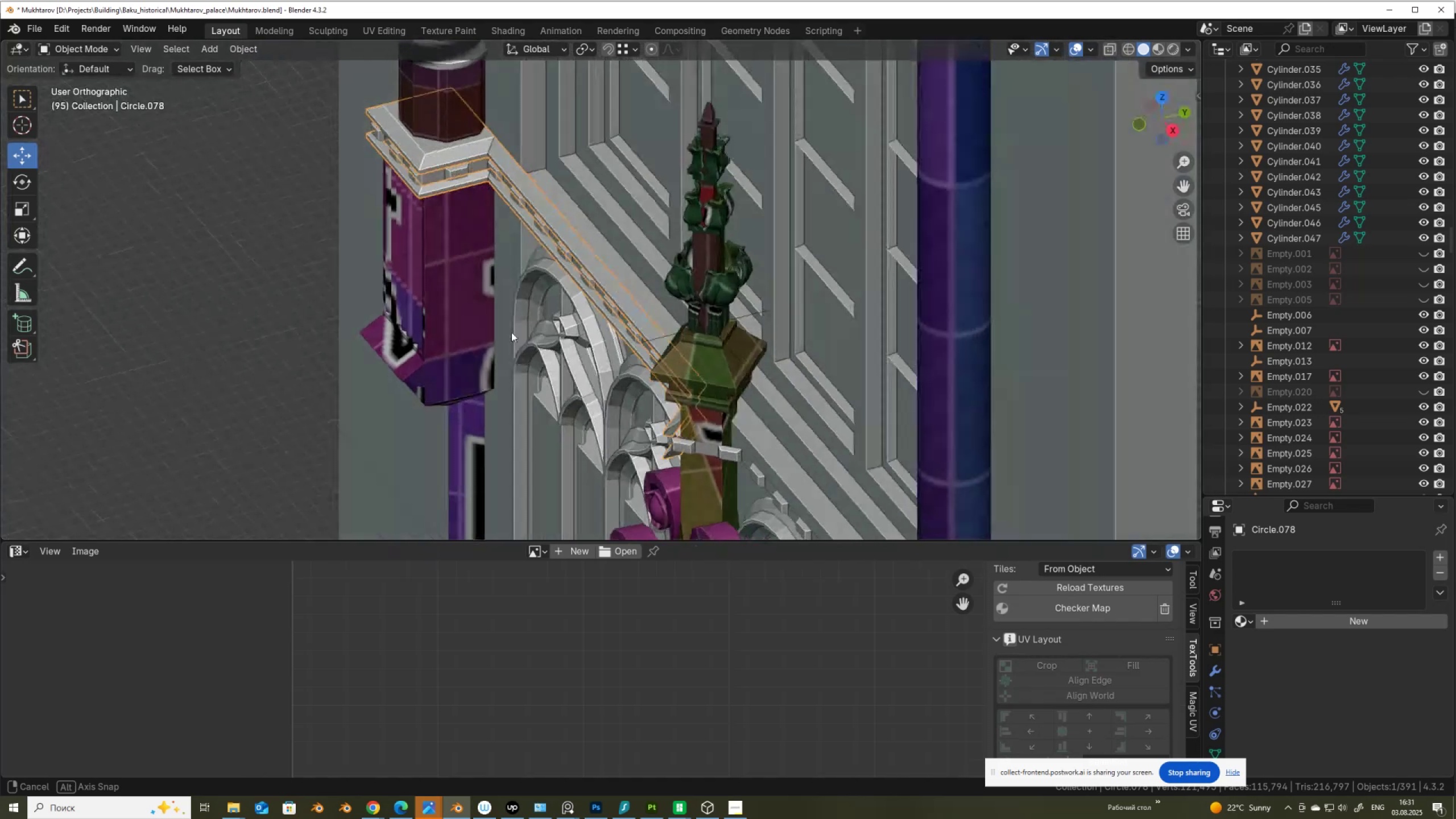 
scroll: coordinate [650, 283], scroll_direction: down, amount: 2.0
 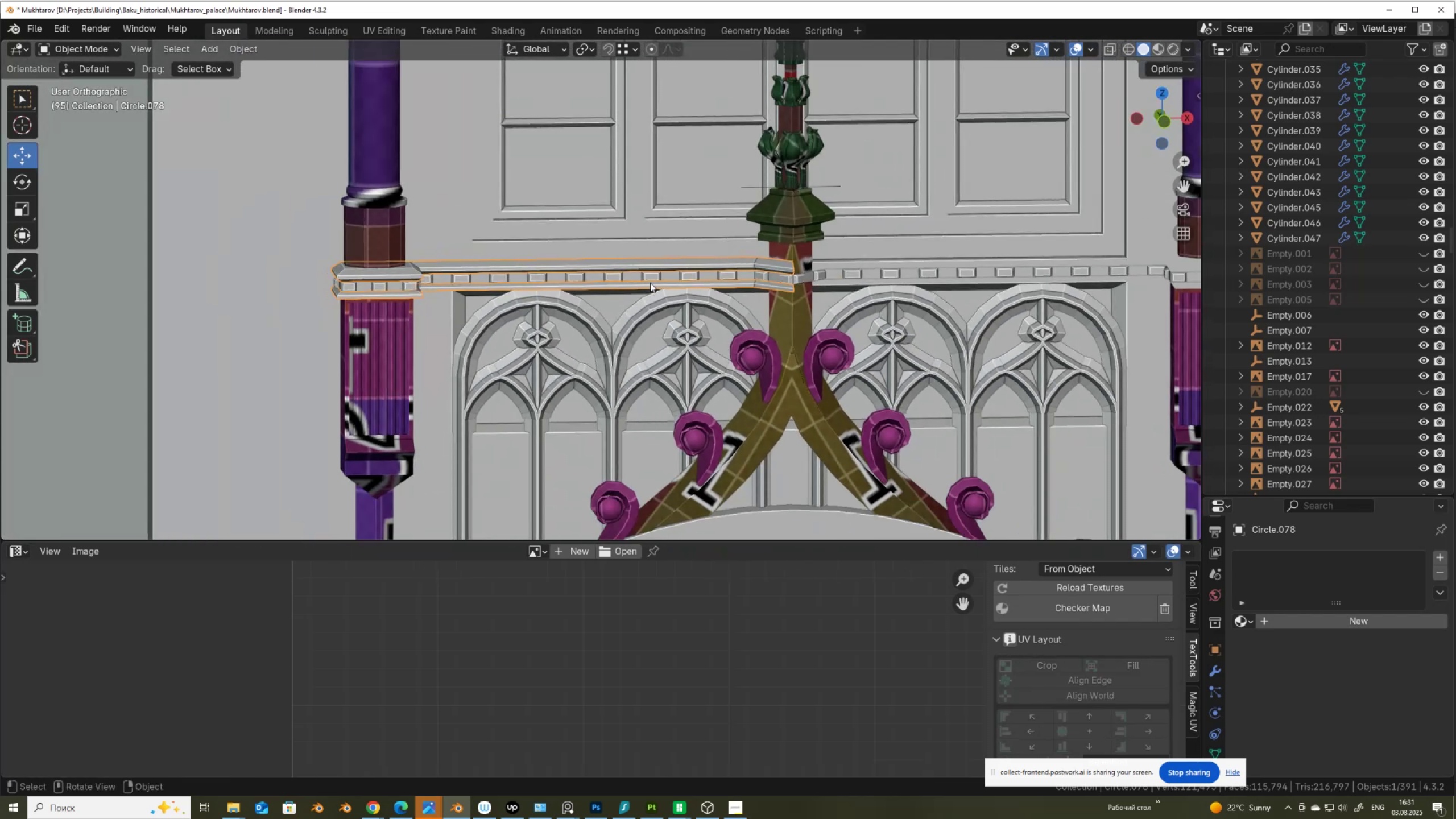 
scroll: coordinate [627, 303], scroll_direction: up, amount: 1.0
 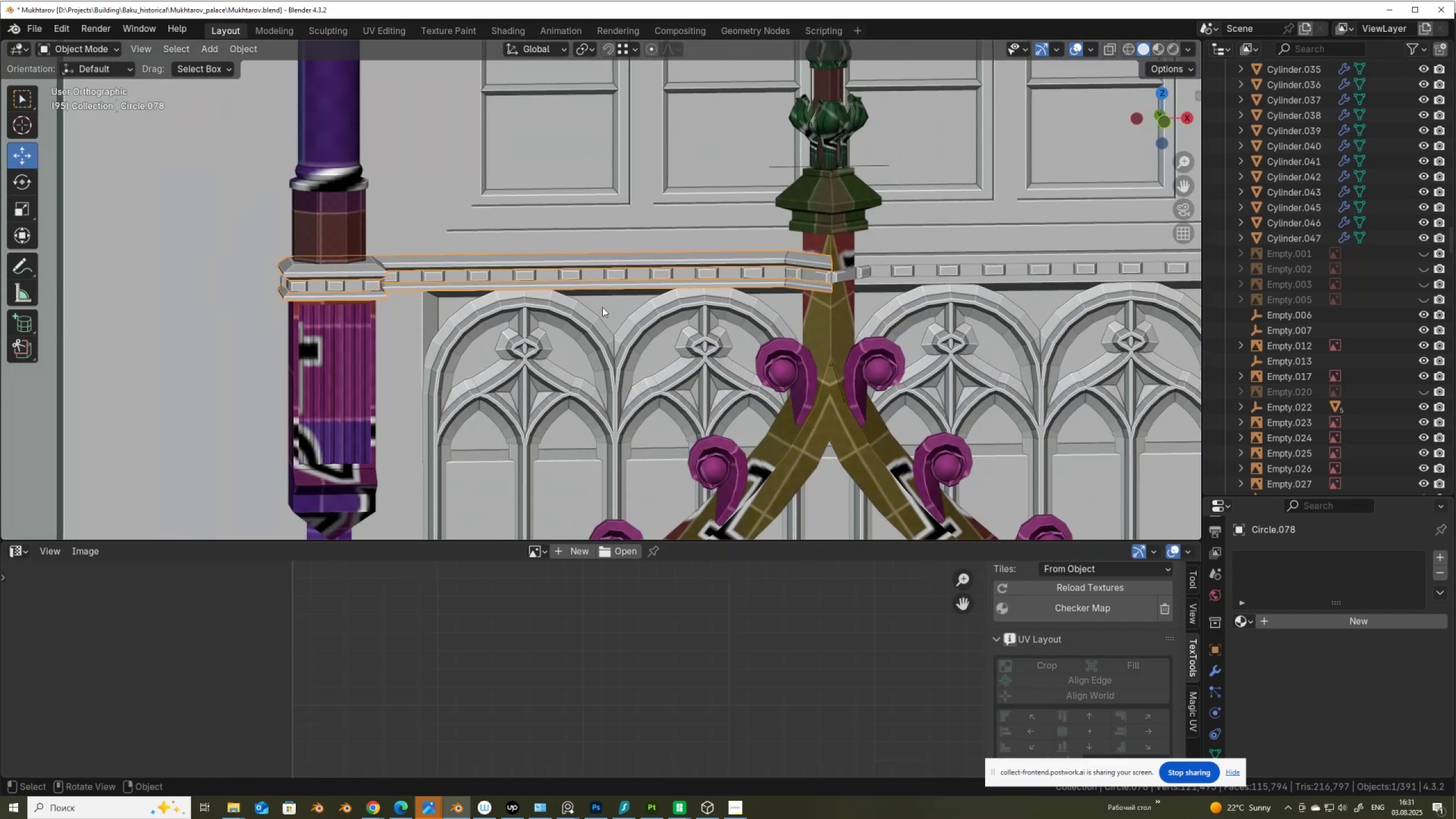 
key(Tab)
type(au)
 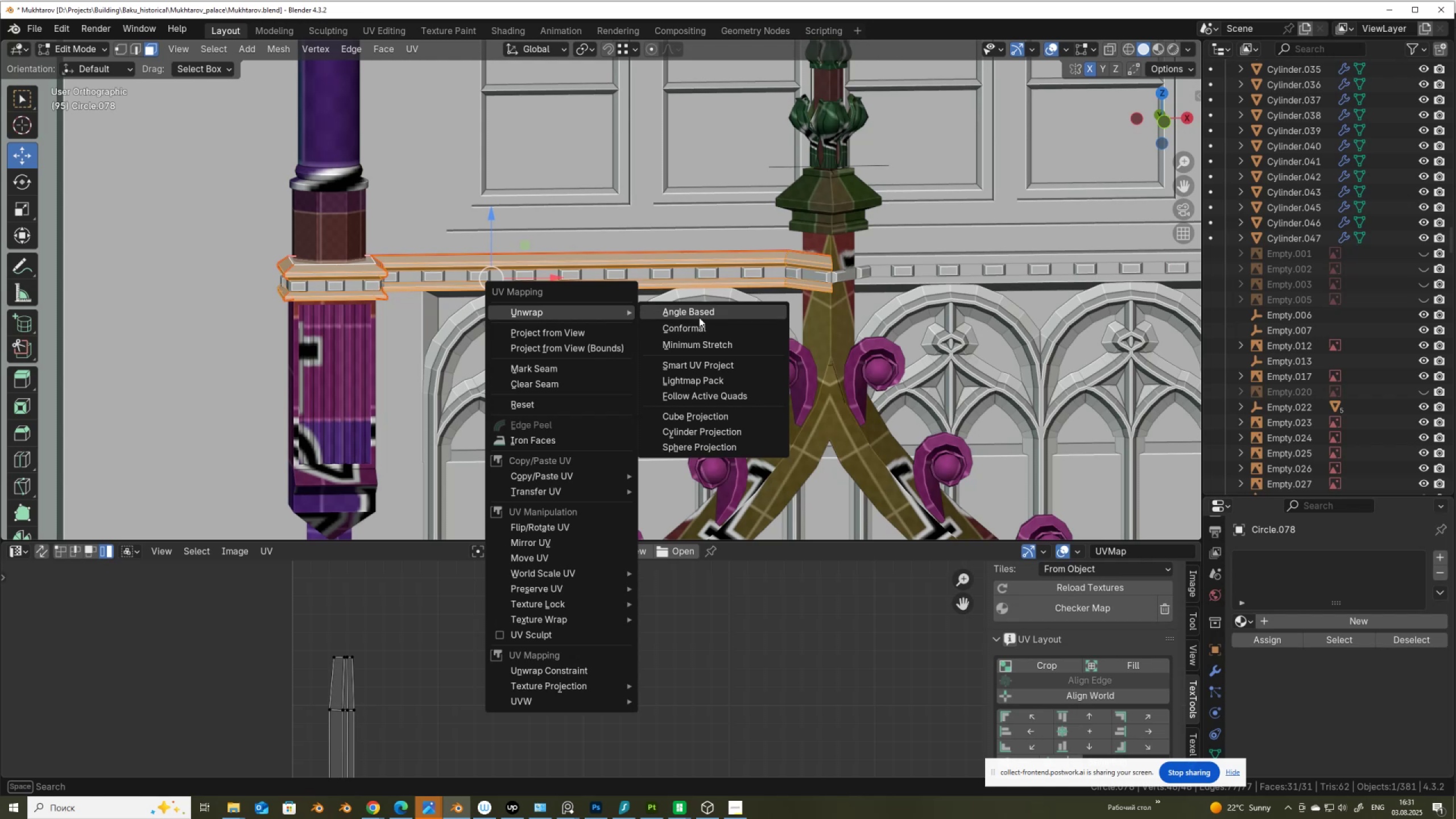 
left_click([701, 333])
 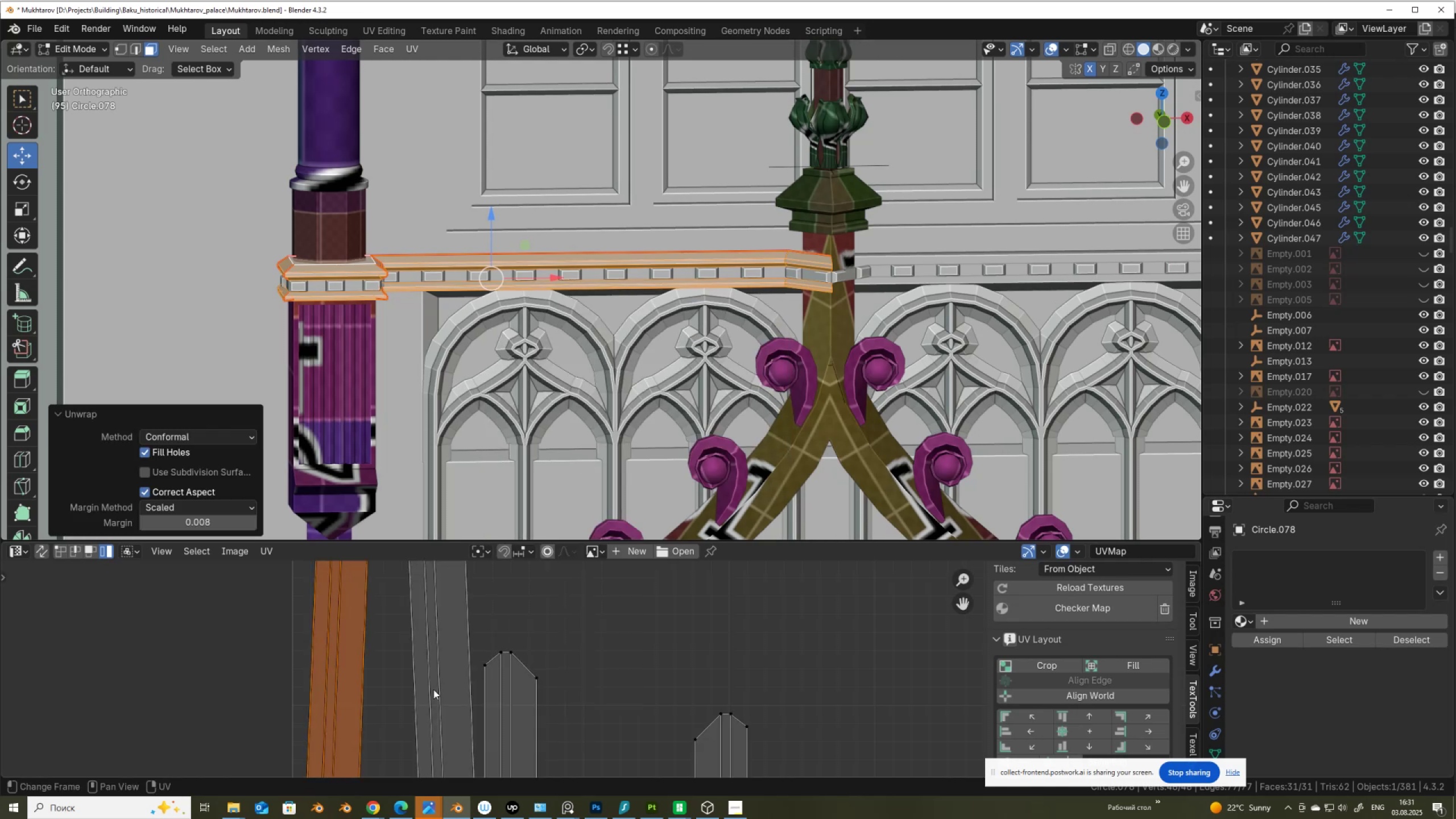 
scroll: coordinate [548, 636], scroll_direction: down, amount: 8.0
 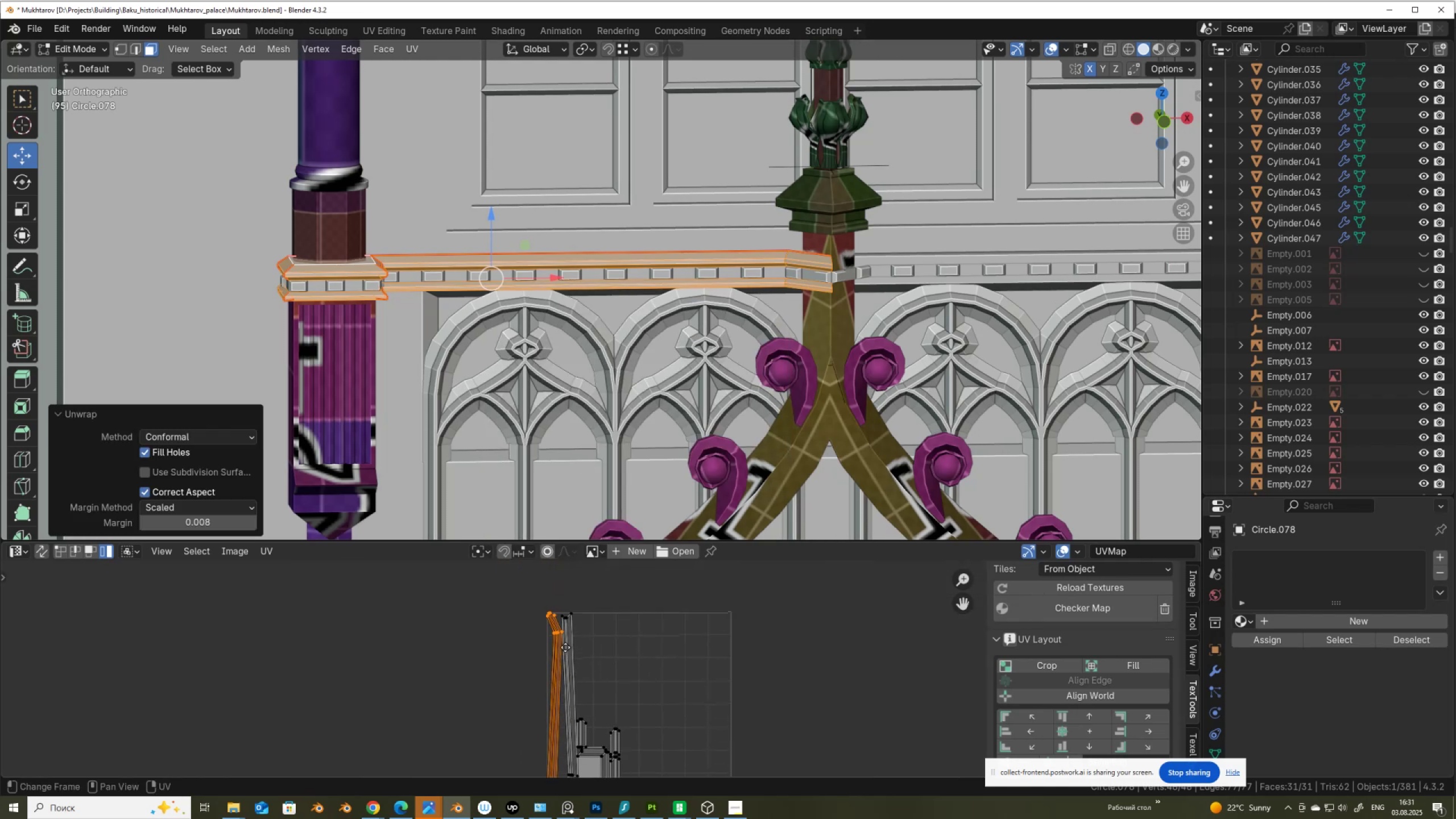 
scroll: coordinate [580, 663], scroll_direction: up, amount: 3.0
 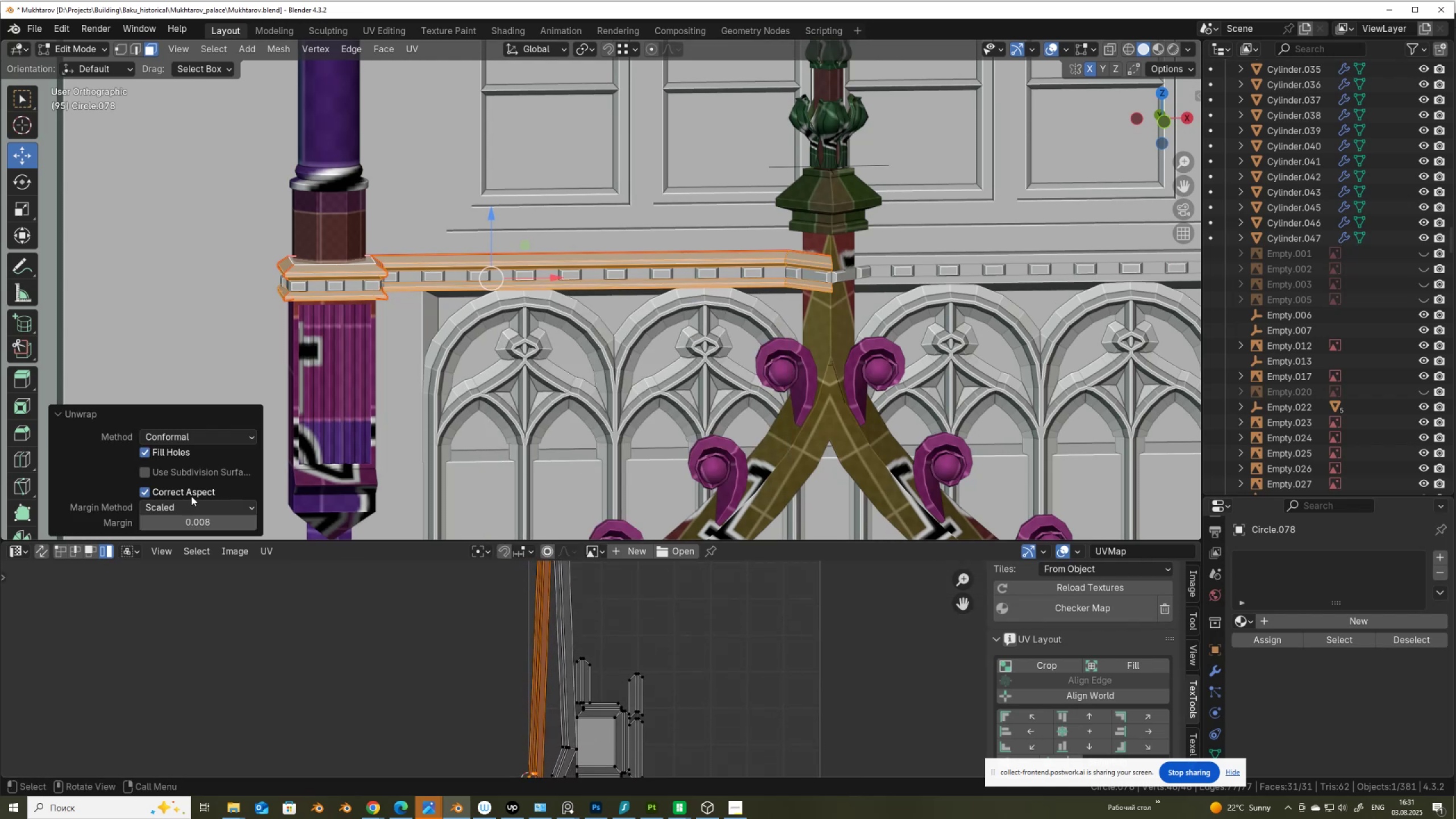 
left_click([179, 436])
 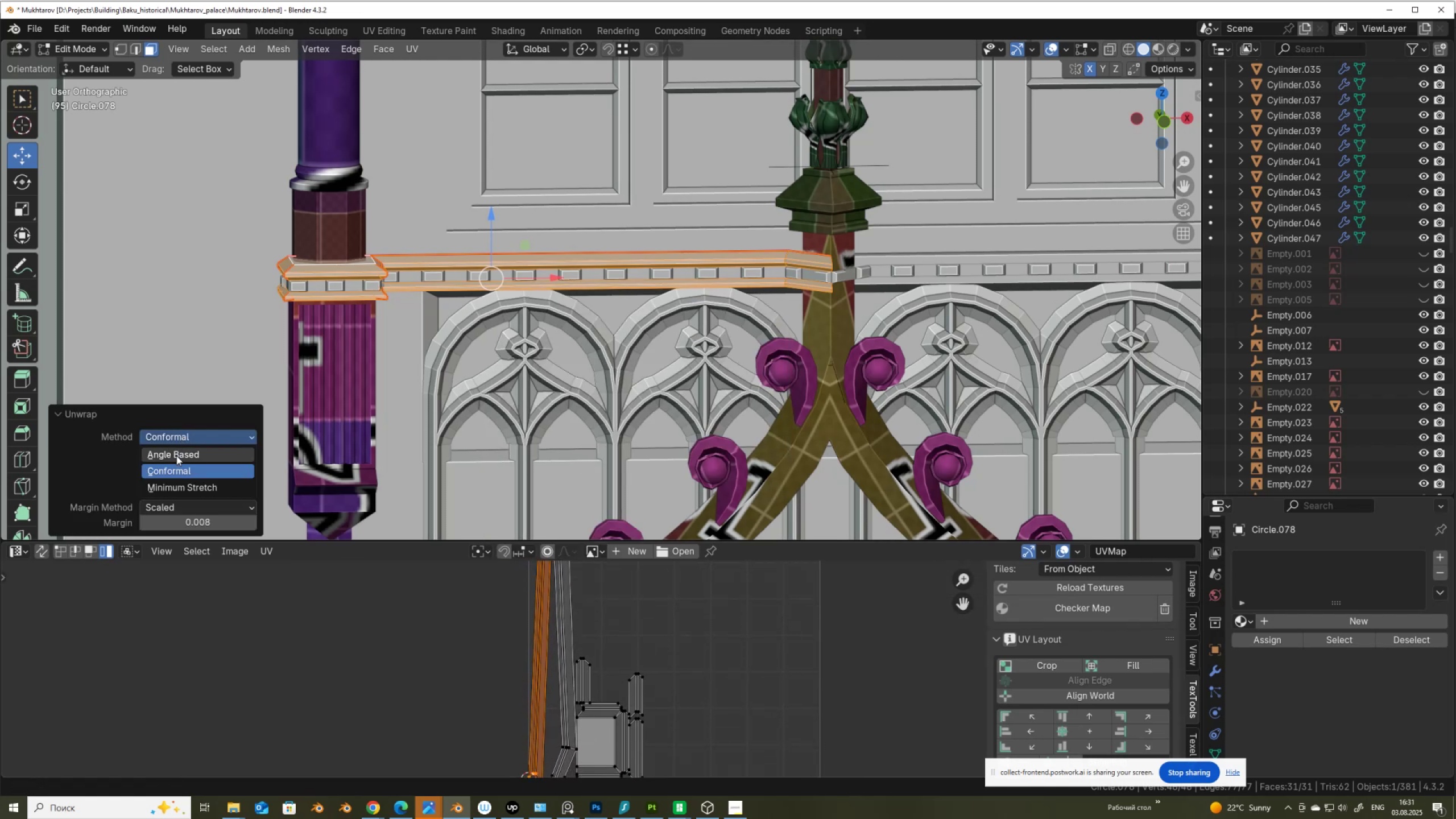 
left_click([176, 456])
 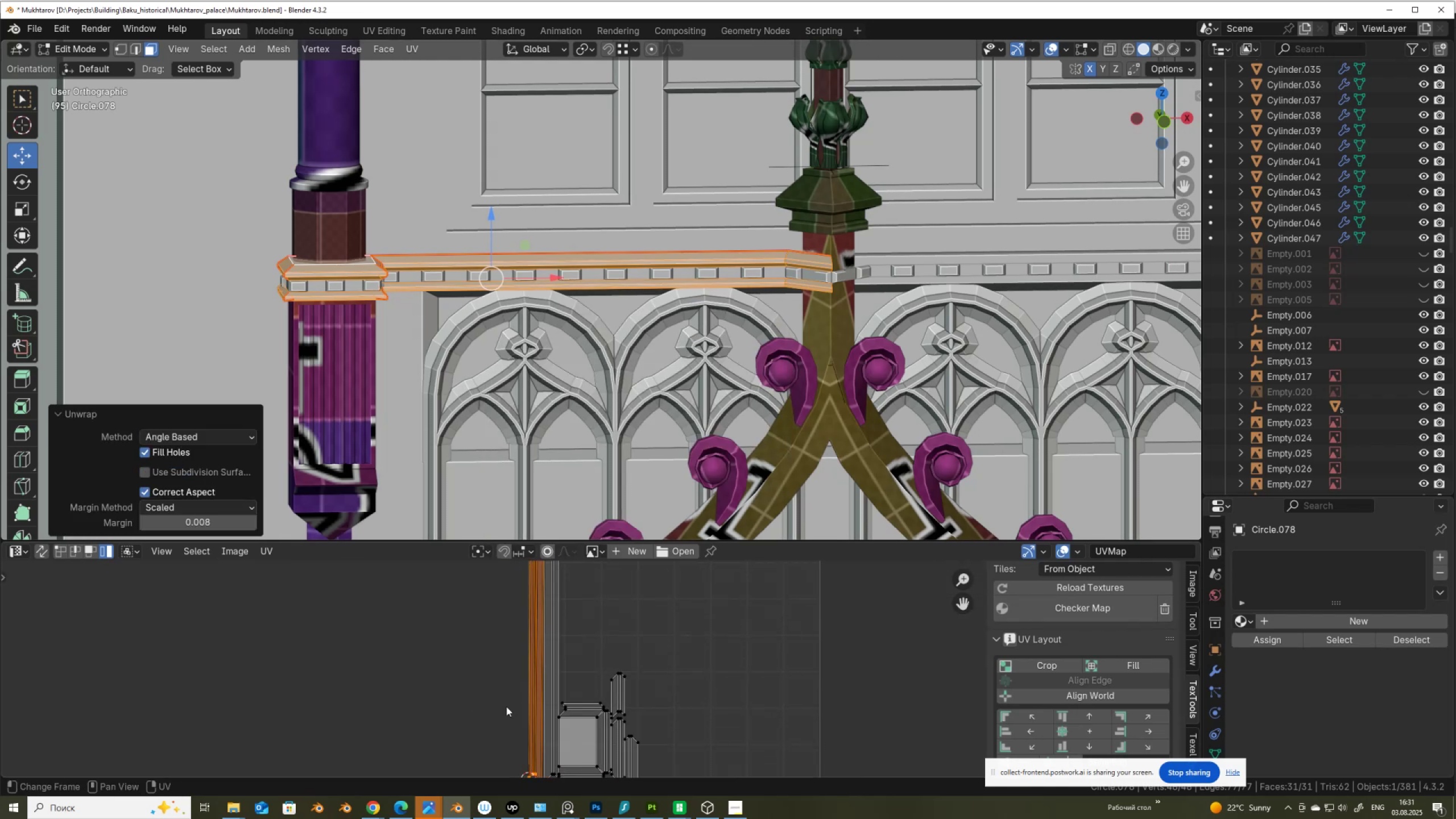 
scroll: coordinate [565, 692], scroll_direction: down, amount: 2.0
 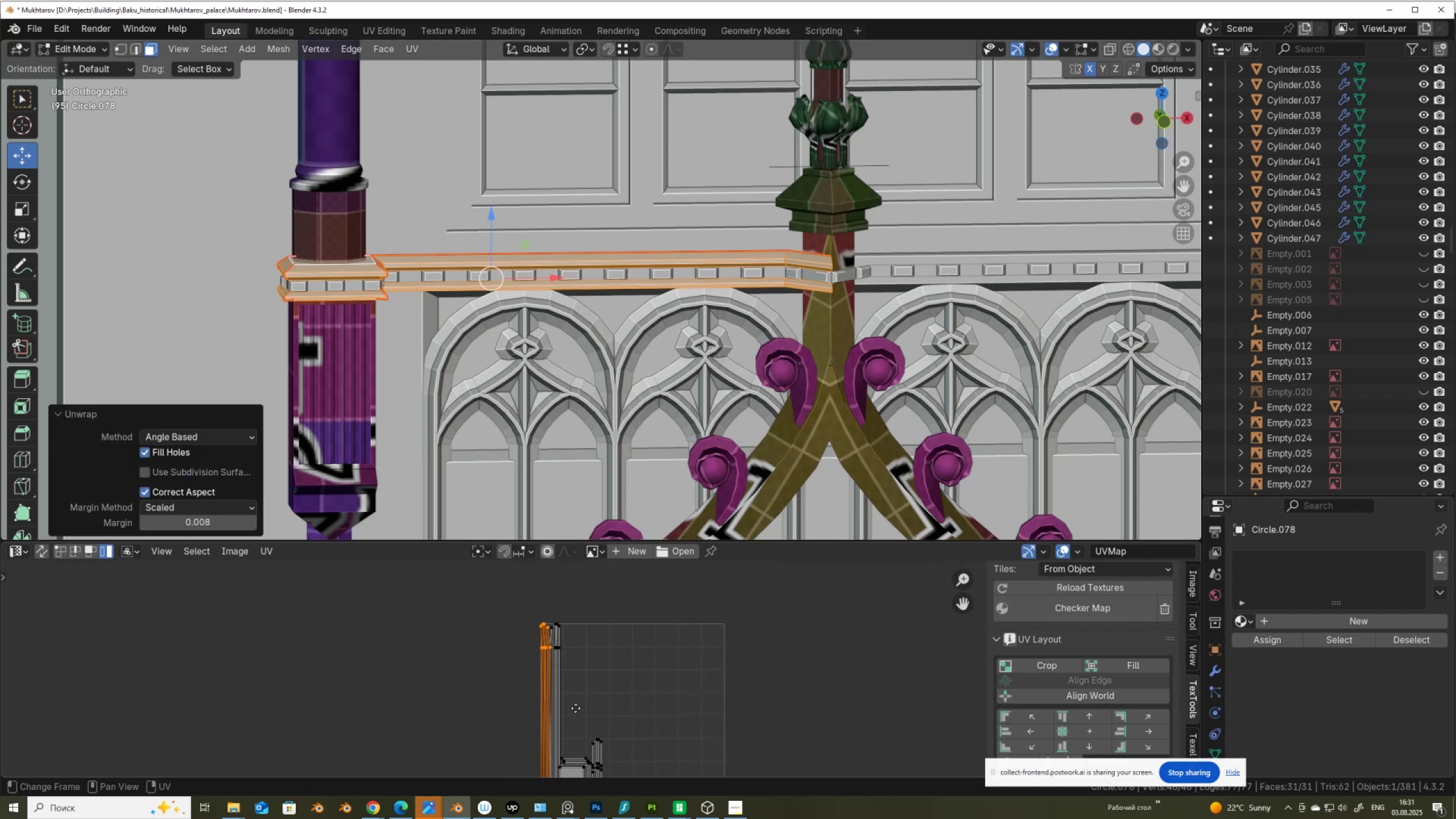 
scroll: coordinate [532, 626], scroll_direction: up, amount: 6.0
 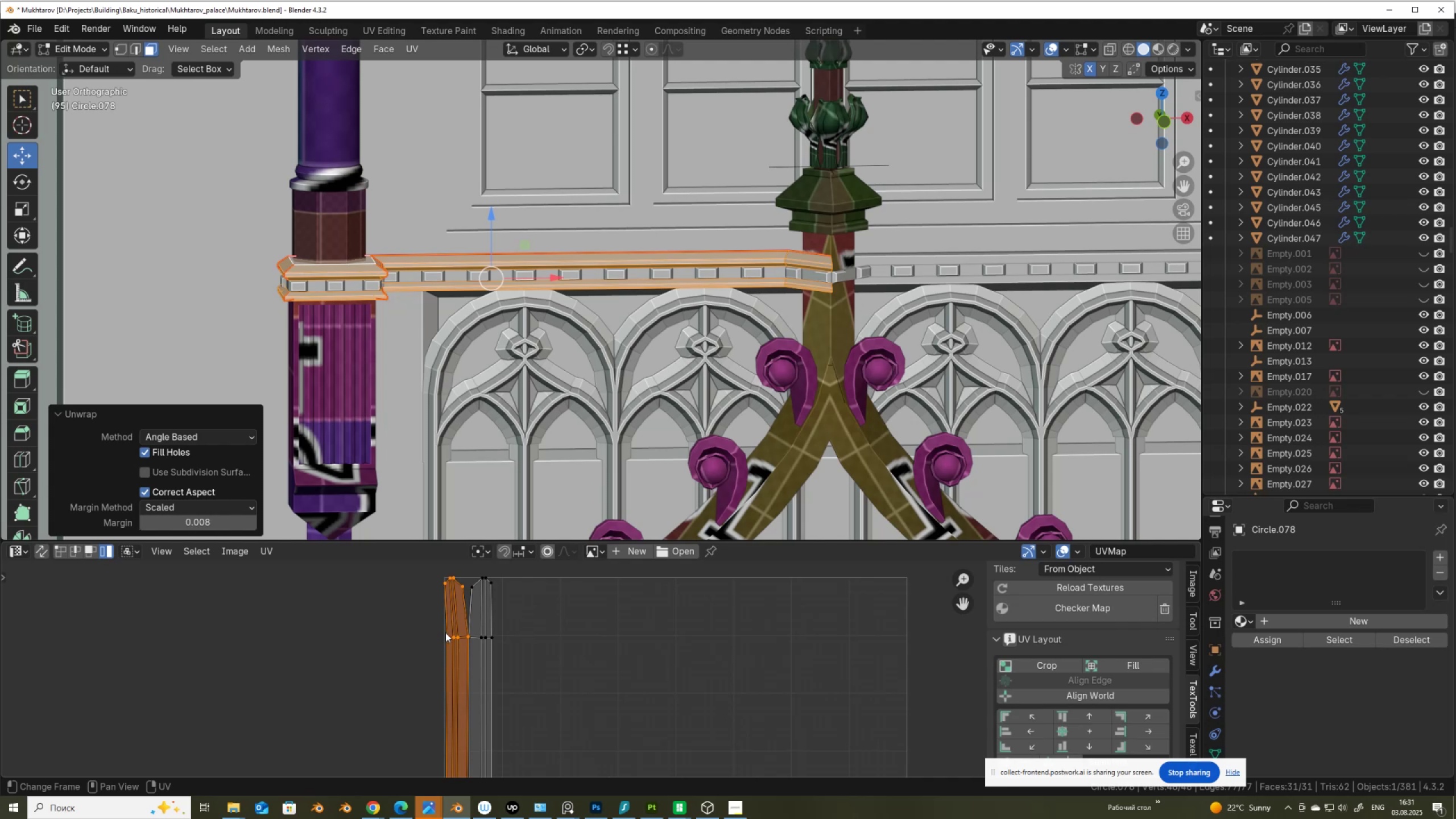 
scroll: coordinate [1077, 702], scroll_direction: down, amount: 5.0
 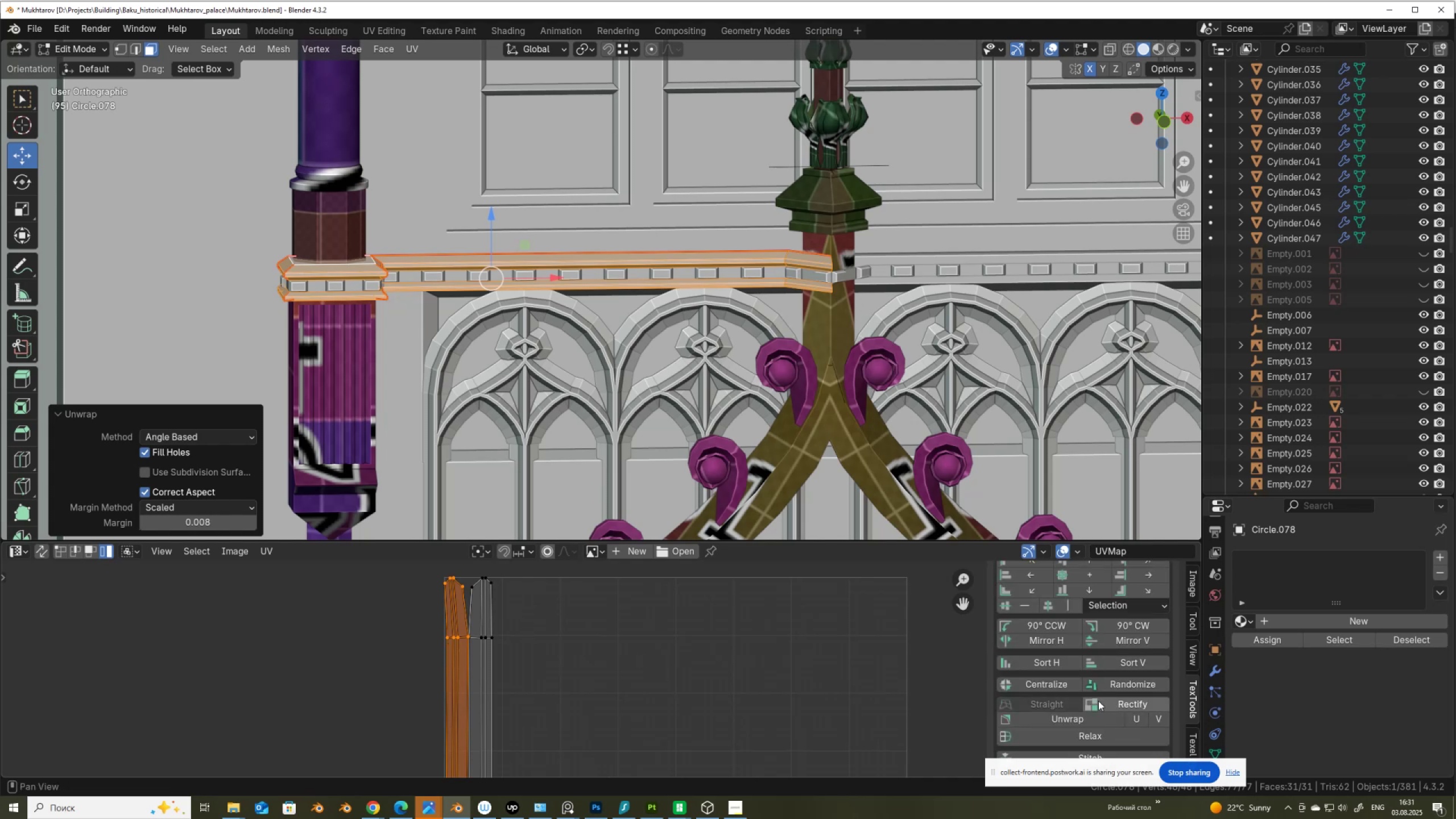 
left_click([1118, 702])
 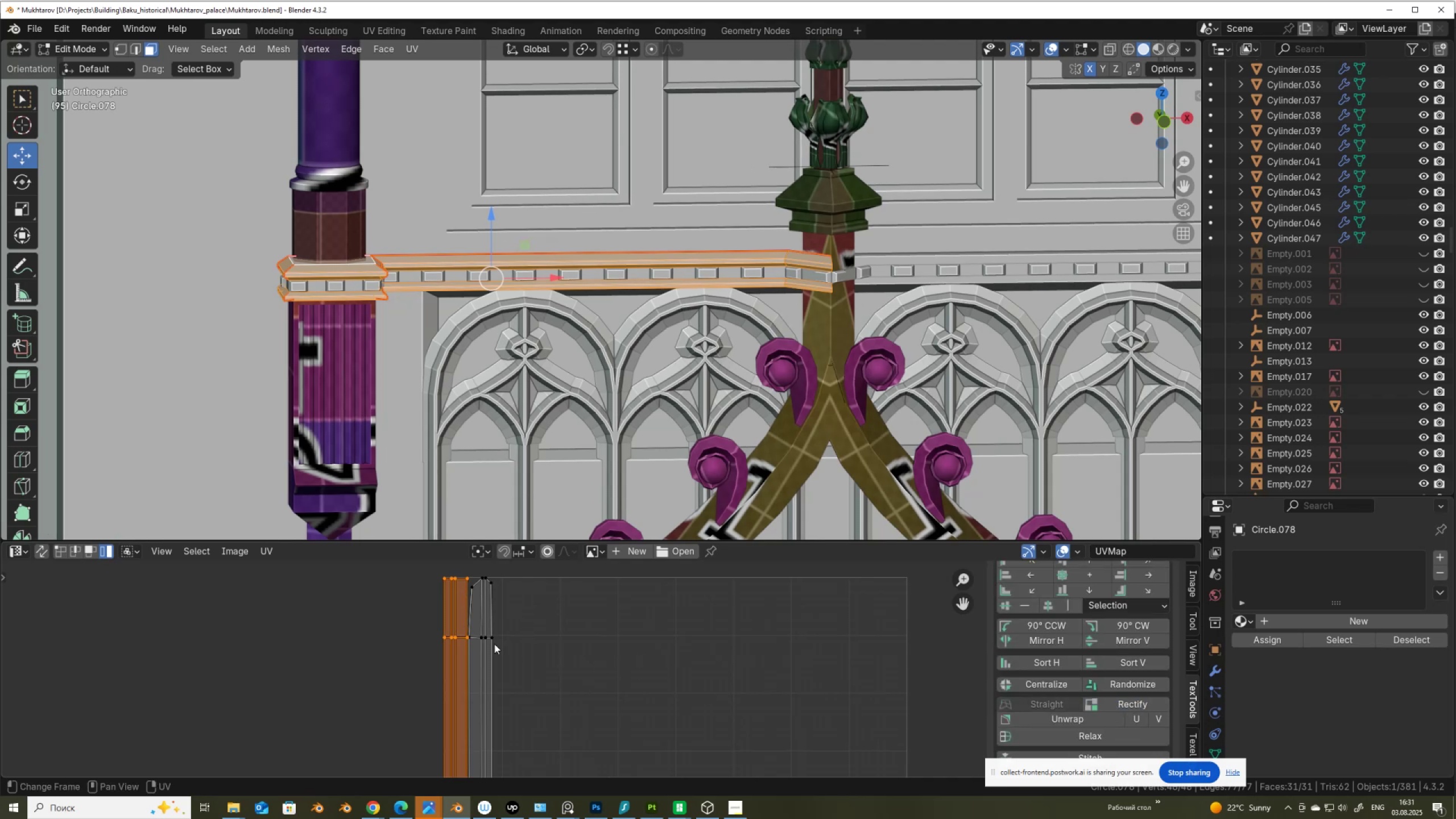 
left_click([487, 635])
 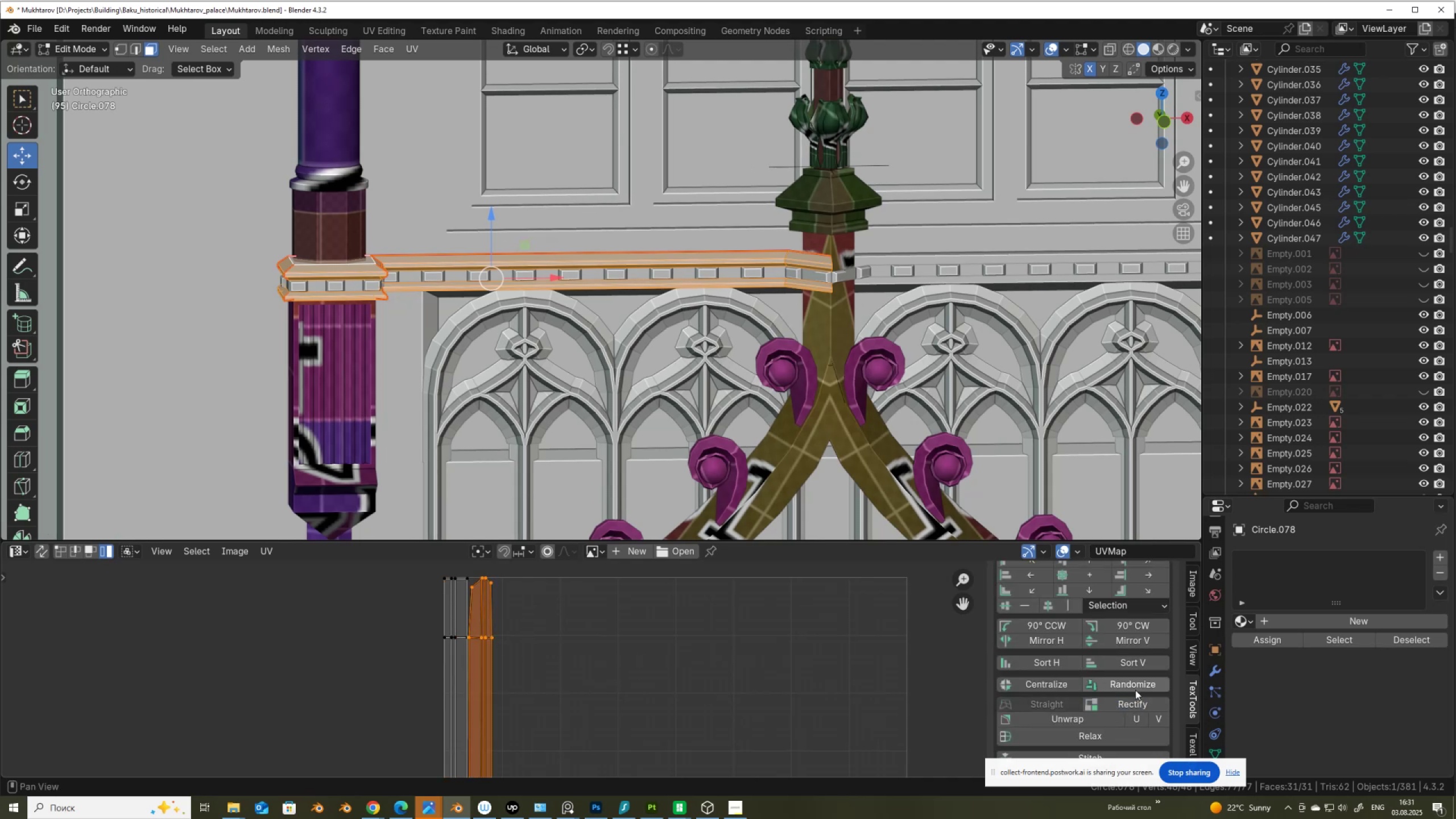 
left_click([1135, 699])
 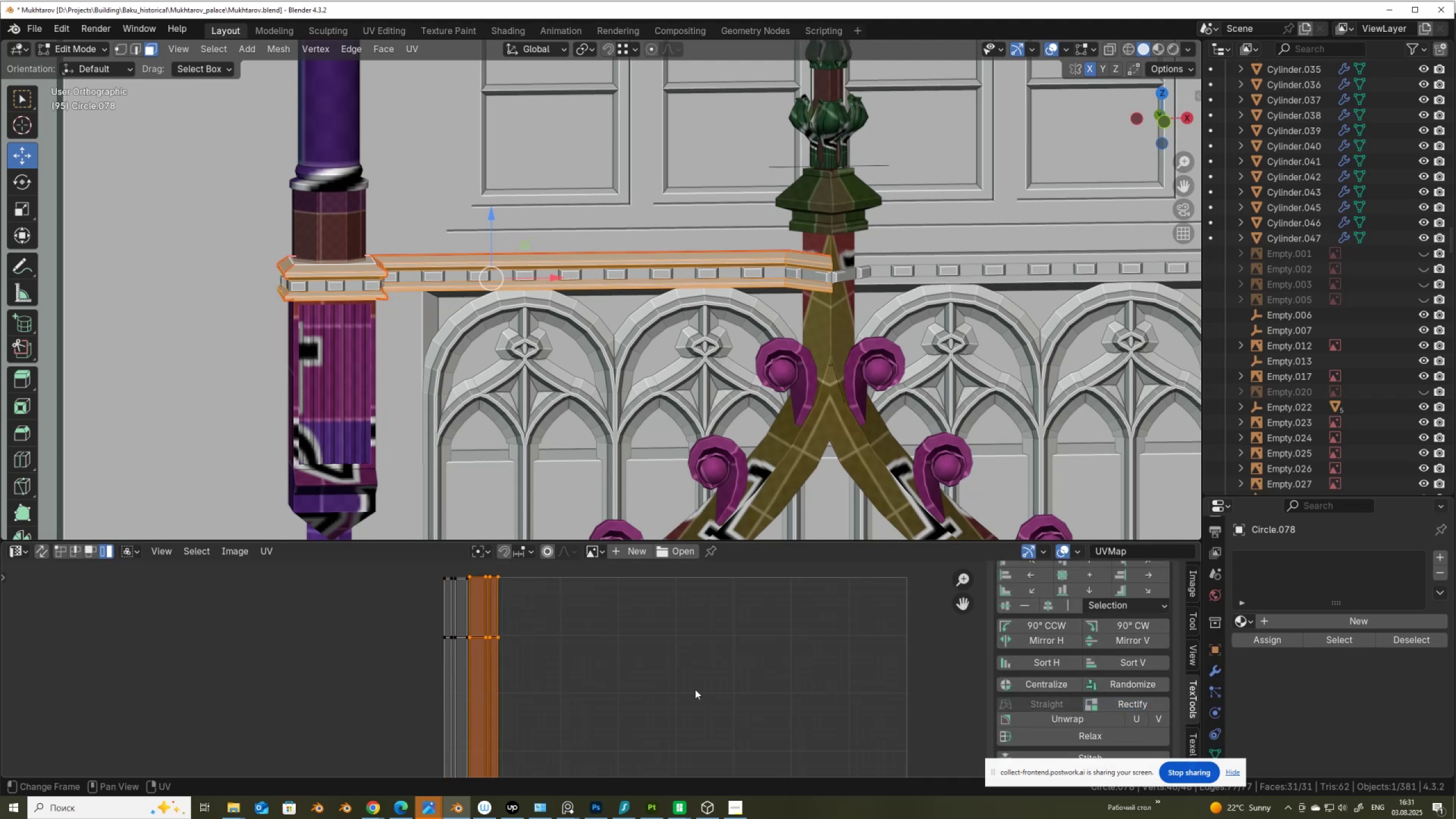 
scroll: coordinate [564, 680], scroll_direction: down, amount: 4.0
 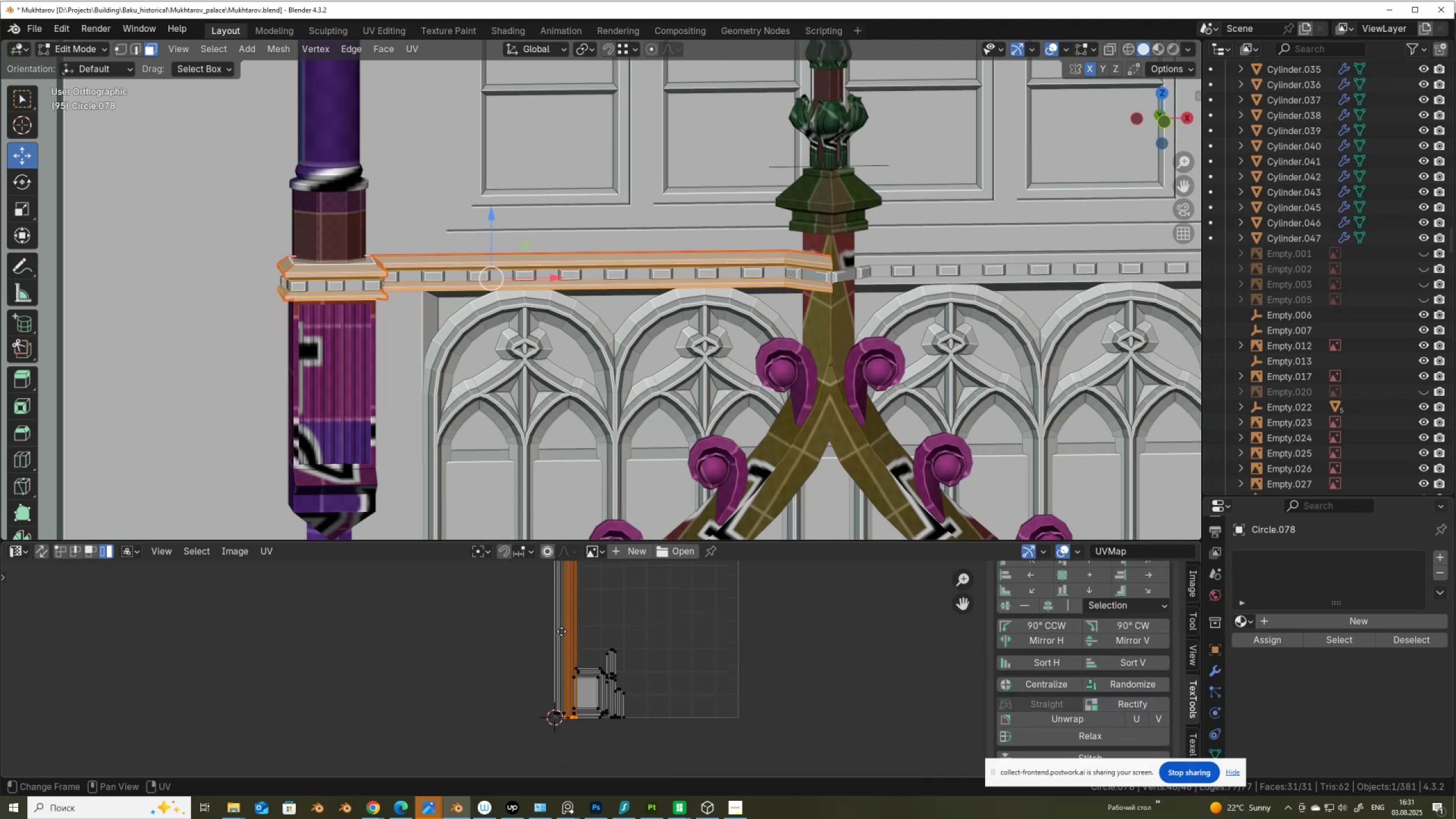 
scroll: coordinate [562, 638], scroll_direction: up, amount: 2.0
 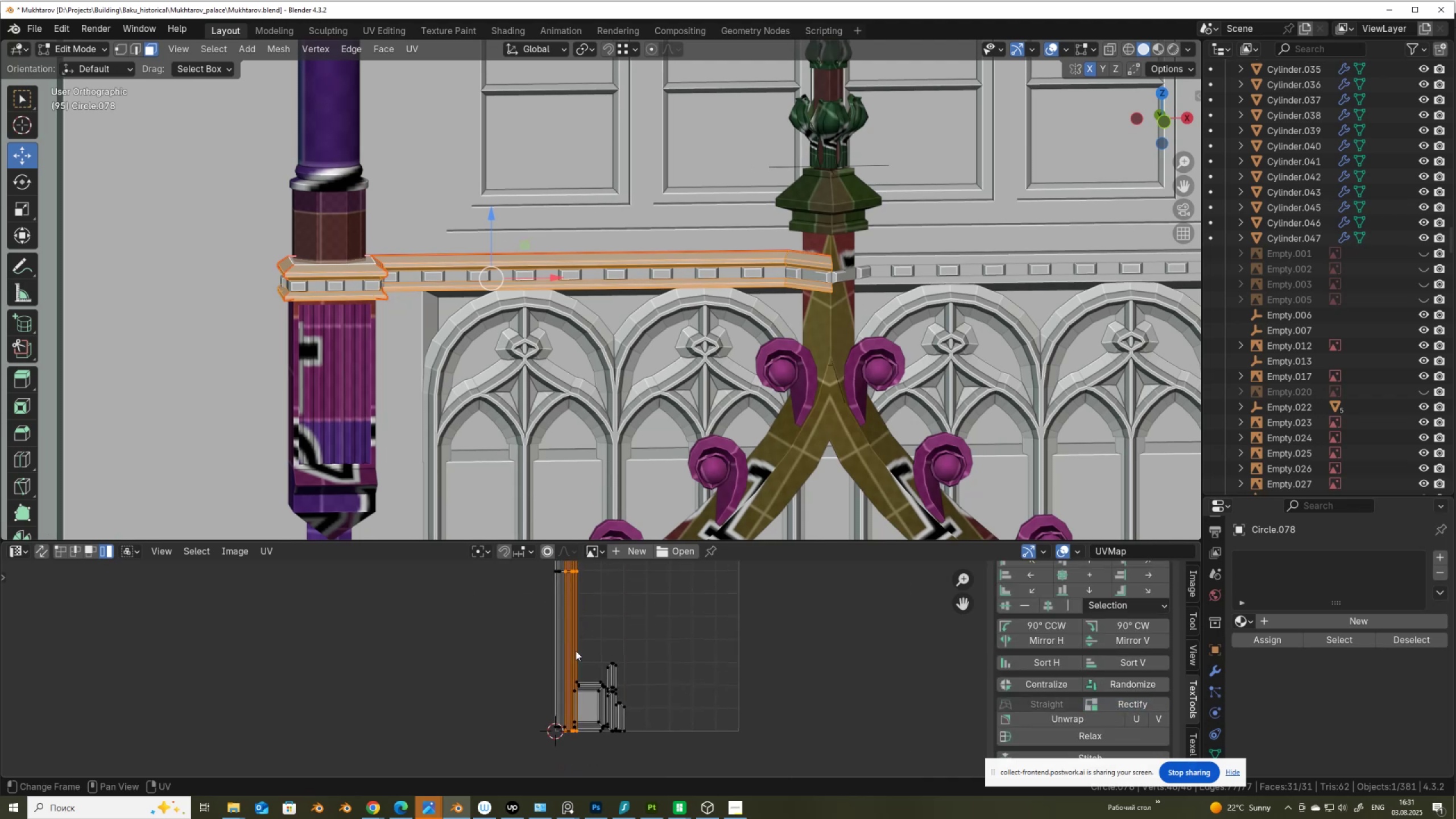 
key(Control+Z)
 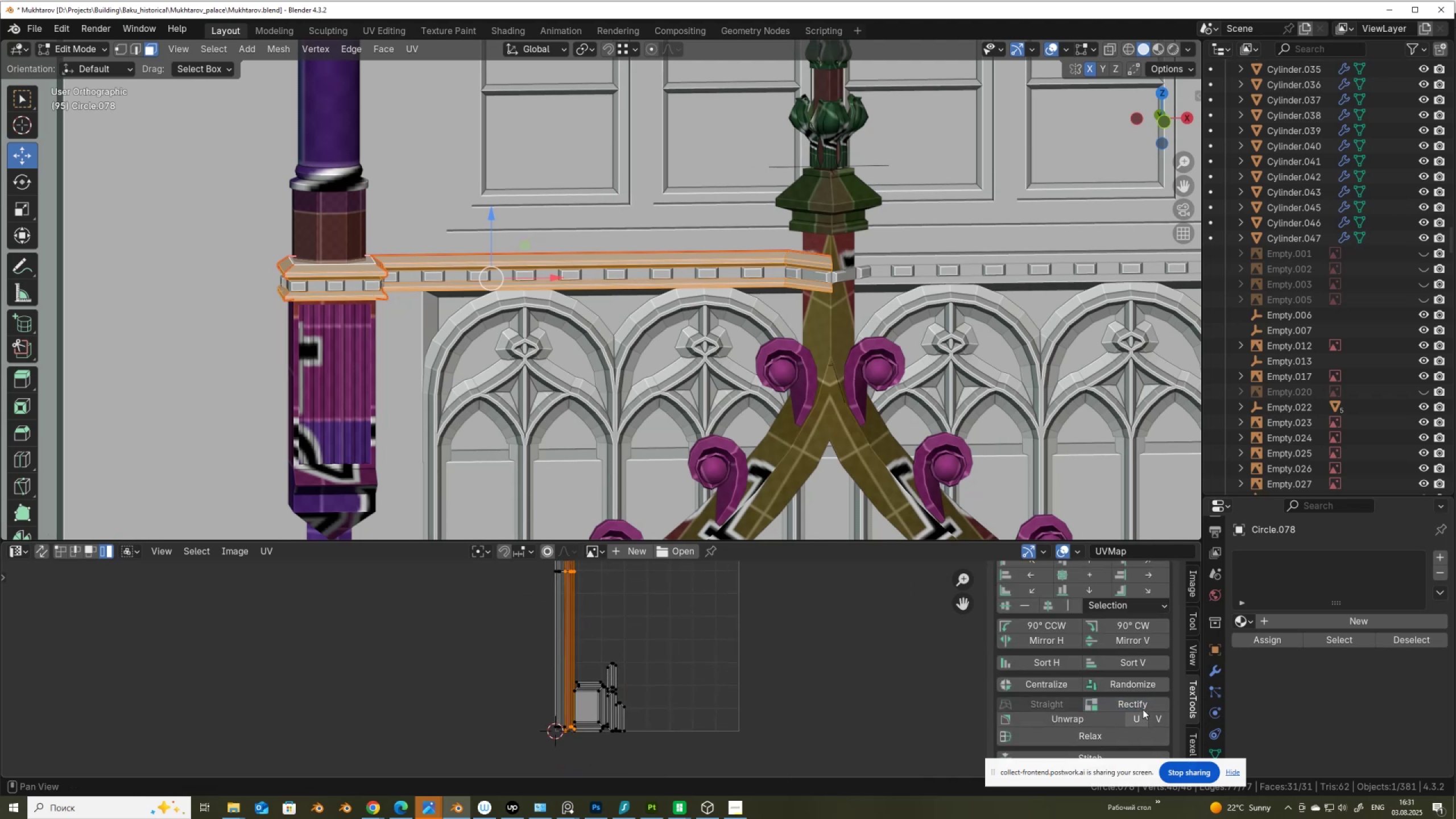 
left_click([1144, 704])
 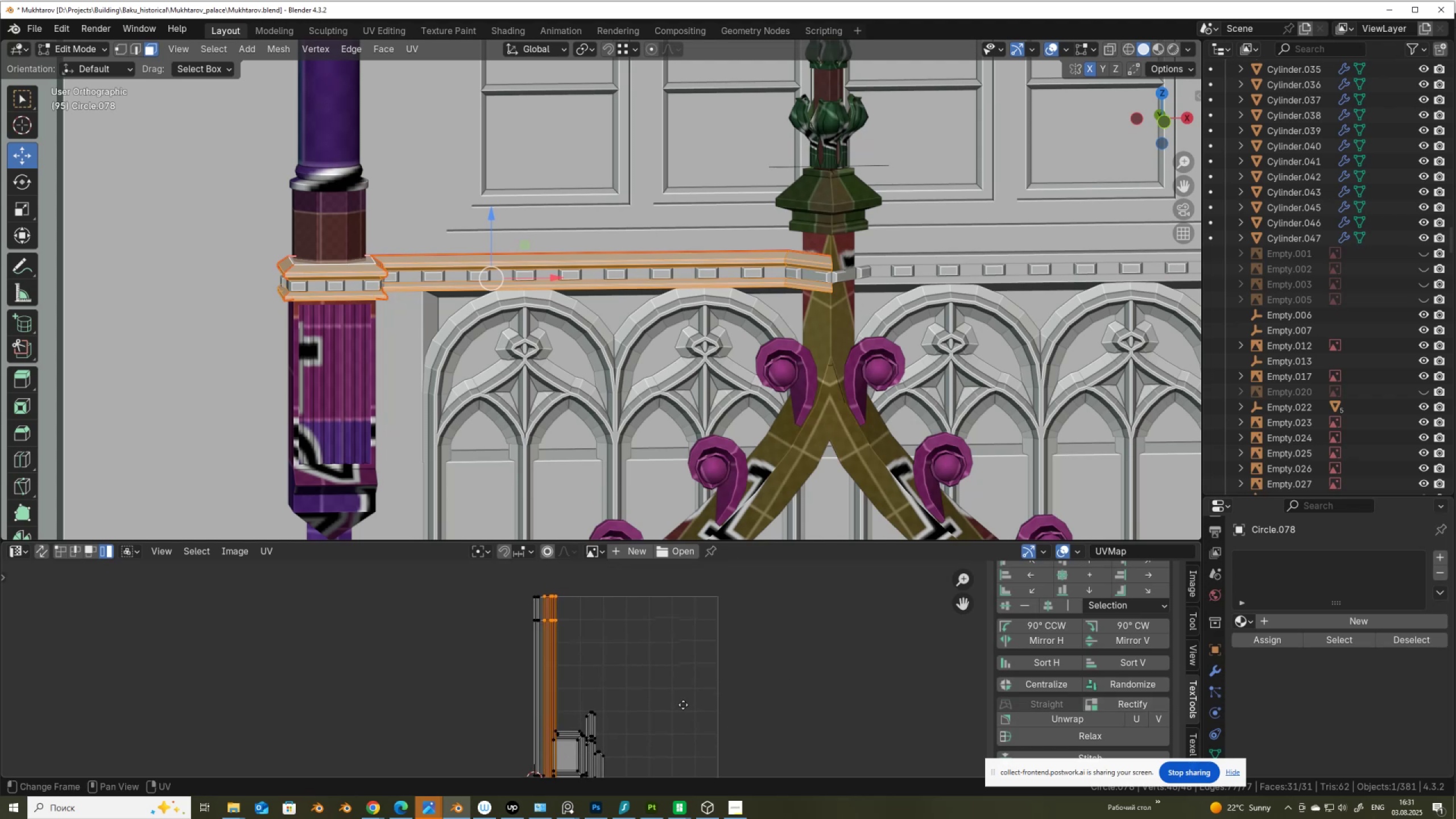 
scroll: coordinate [682, 718], scroll_direction: up, amount: 6.0
 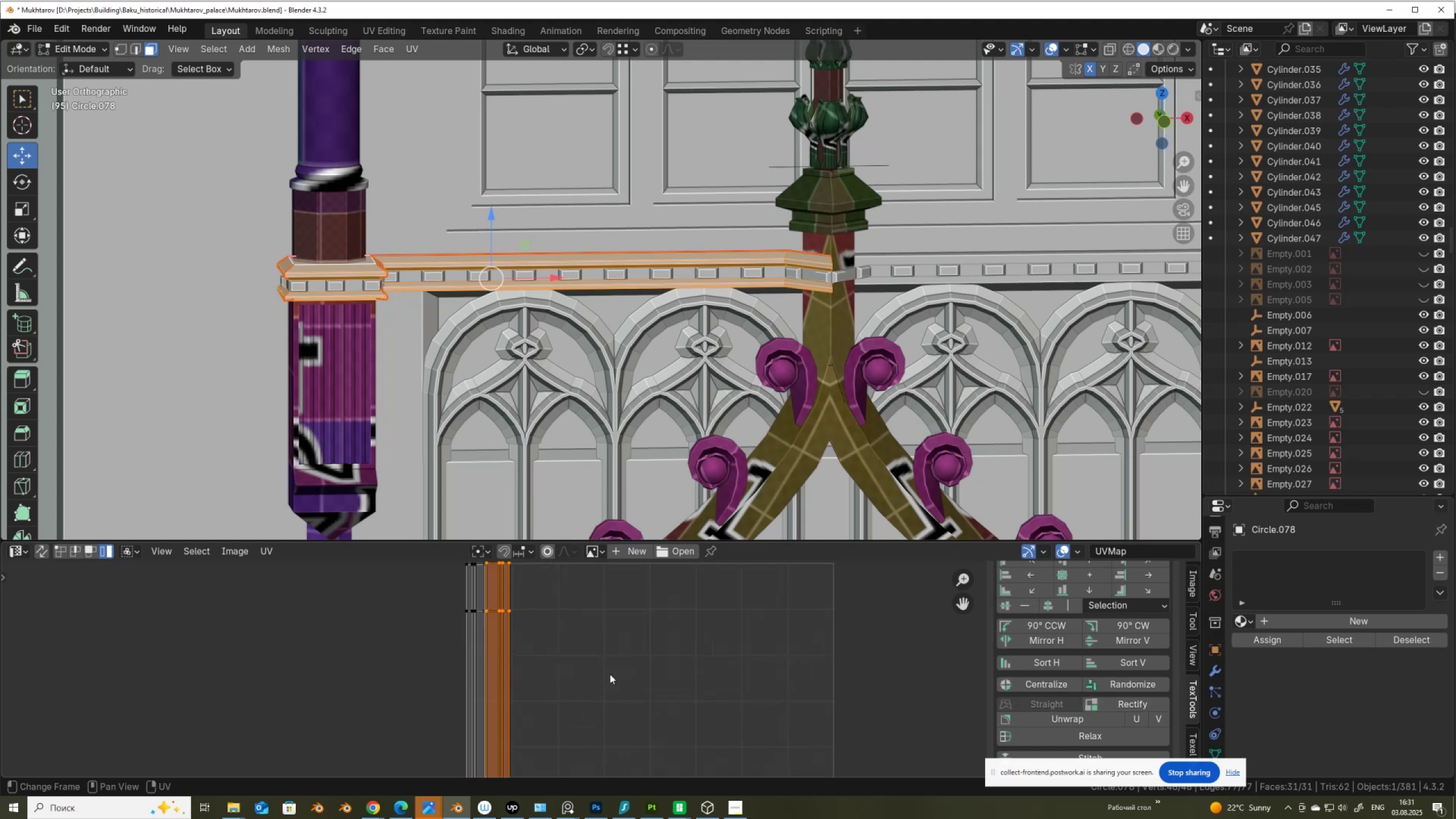 
scroll: coordinate [713, 752], scroll_direction: down, amount: 4.0
 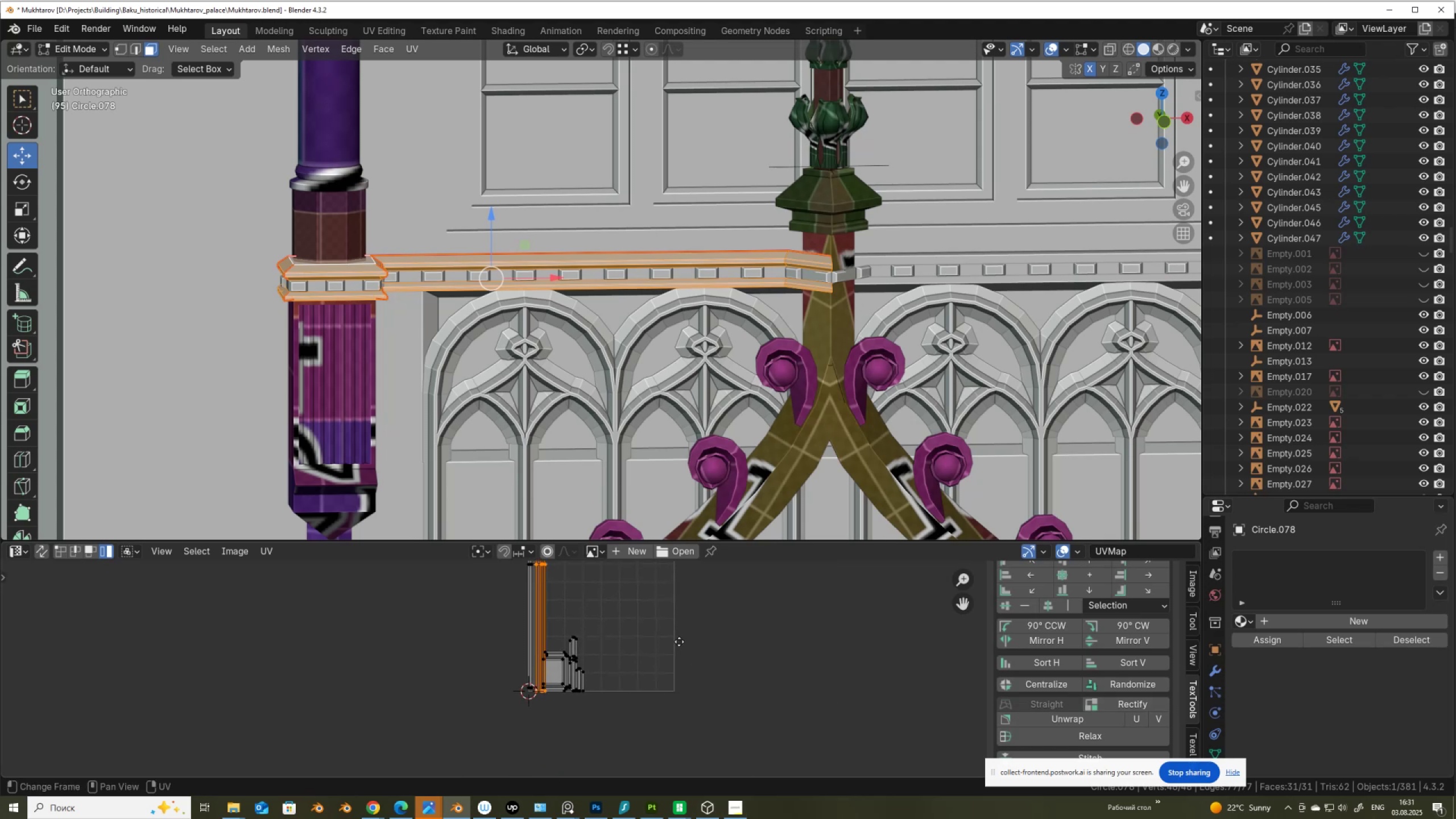 
scroll: coordinate [564, 690], scroll_direction: up, amount: 6.0
 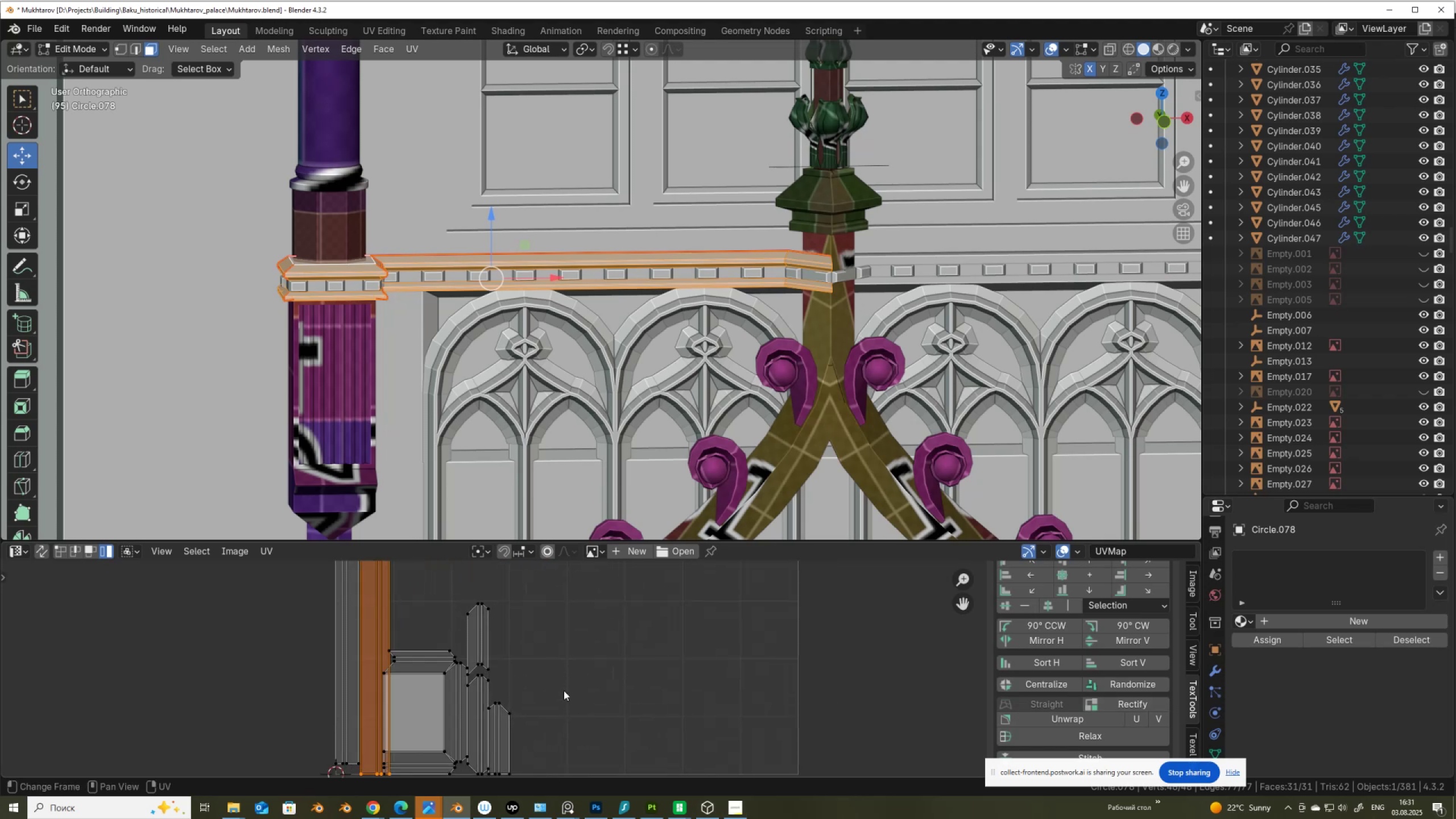 
scroll: coordinate [564, 690], scroll_direction: down, amount: 1.0
 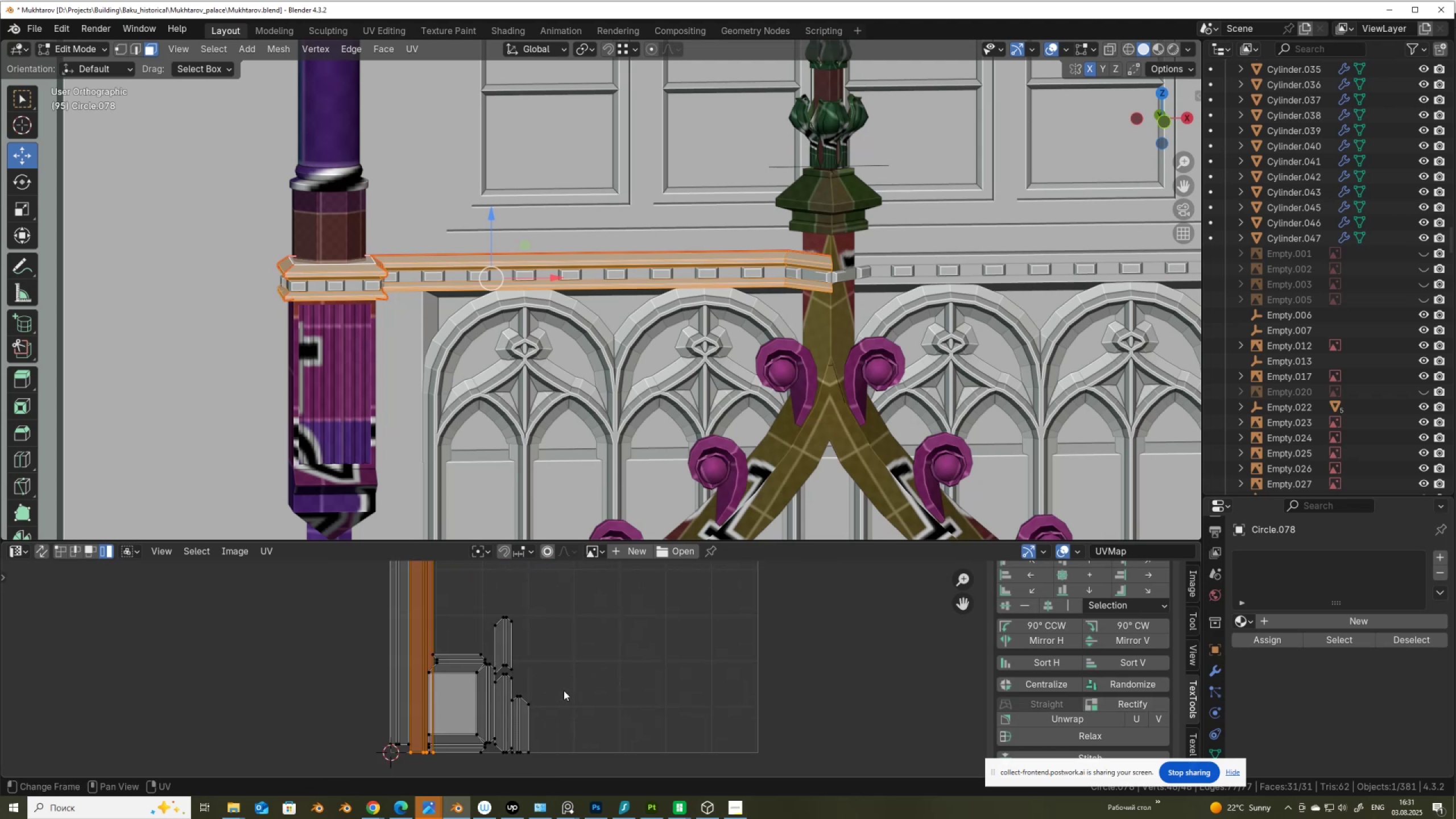 
type(as)
 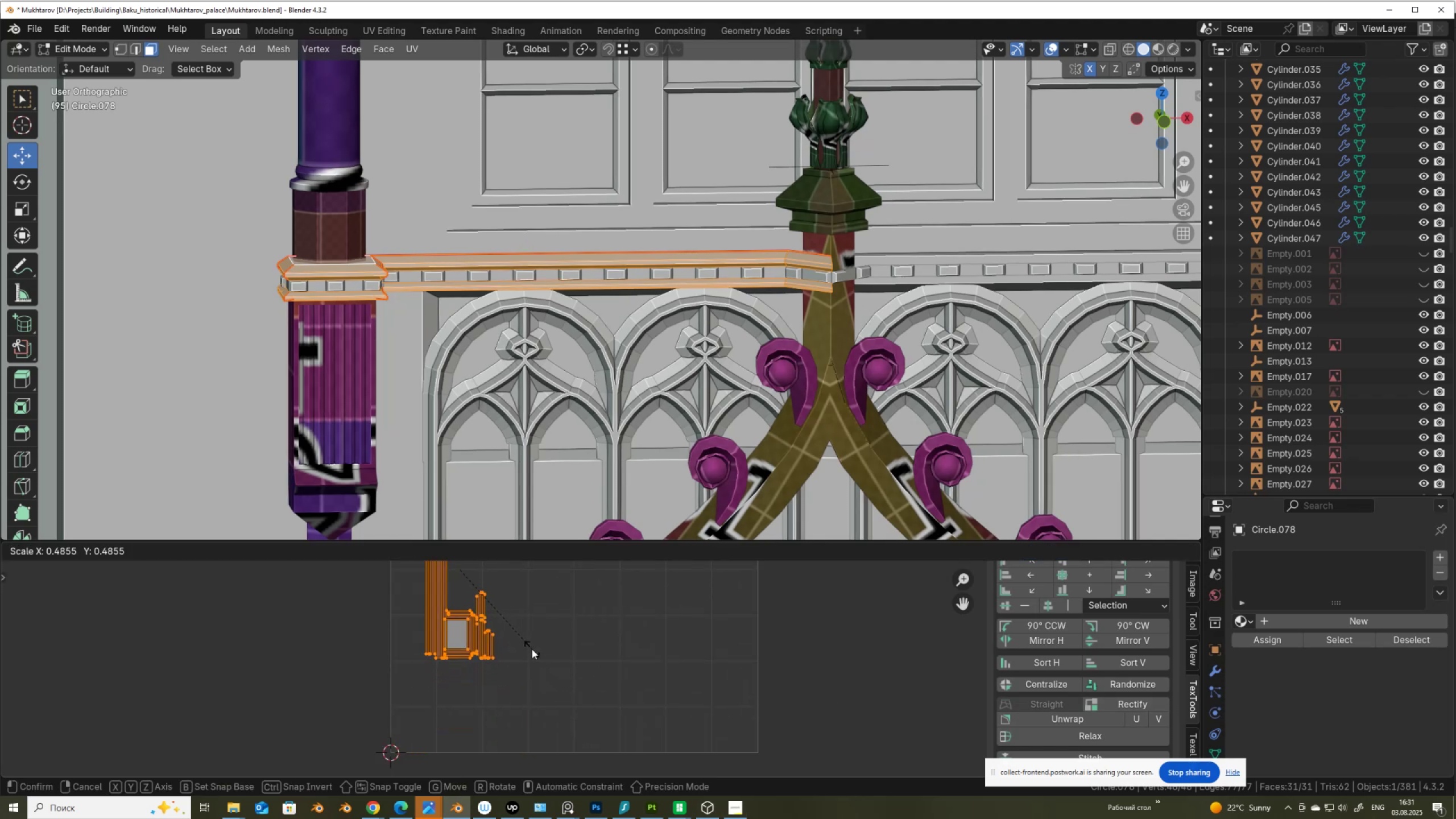 
left_click([532, 648])
 